 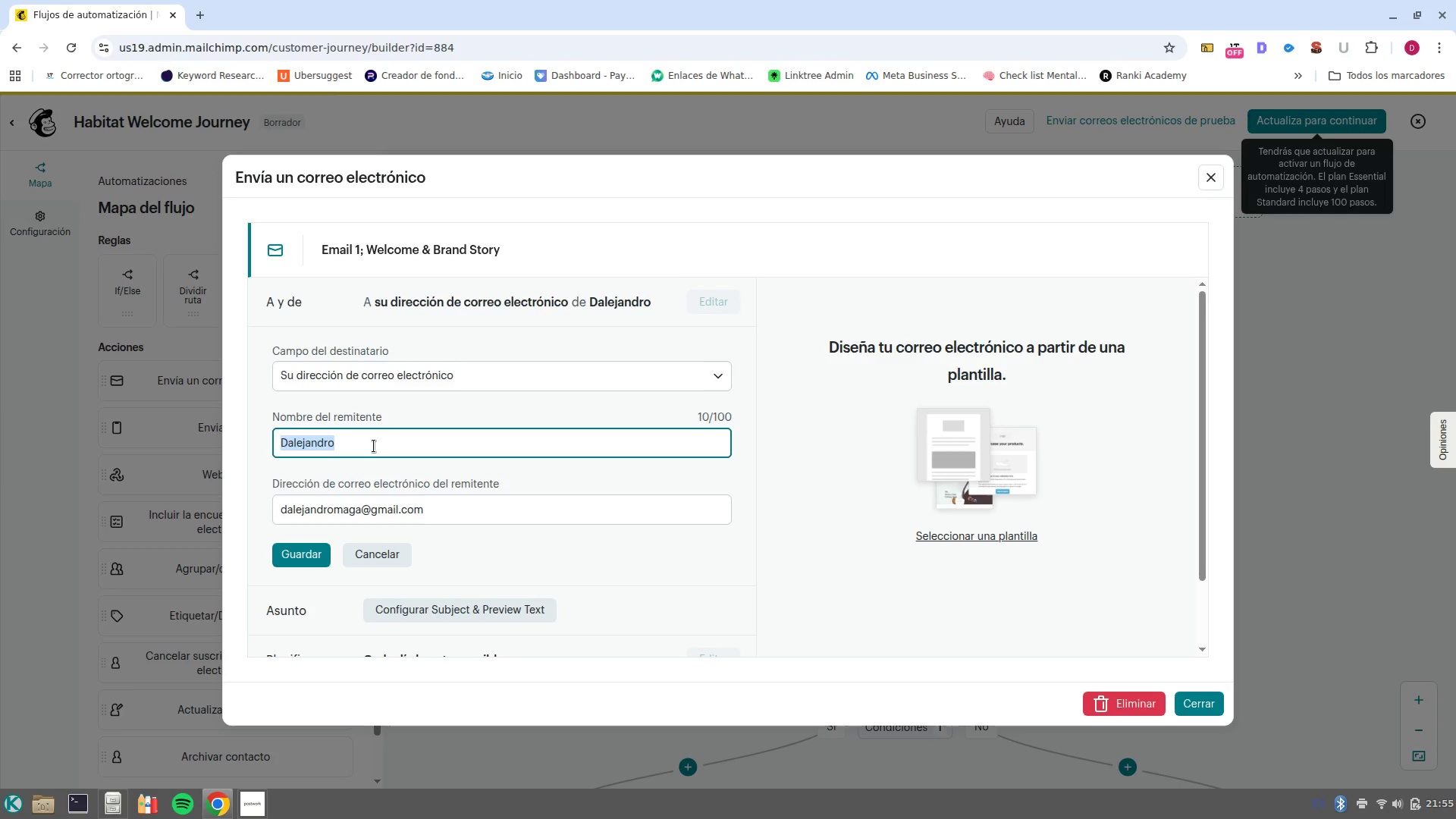 
key(Backspace)
 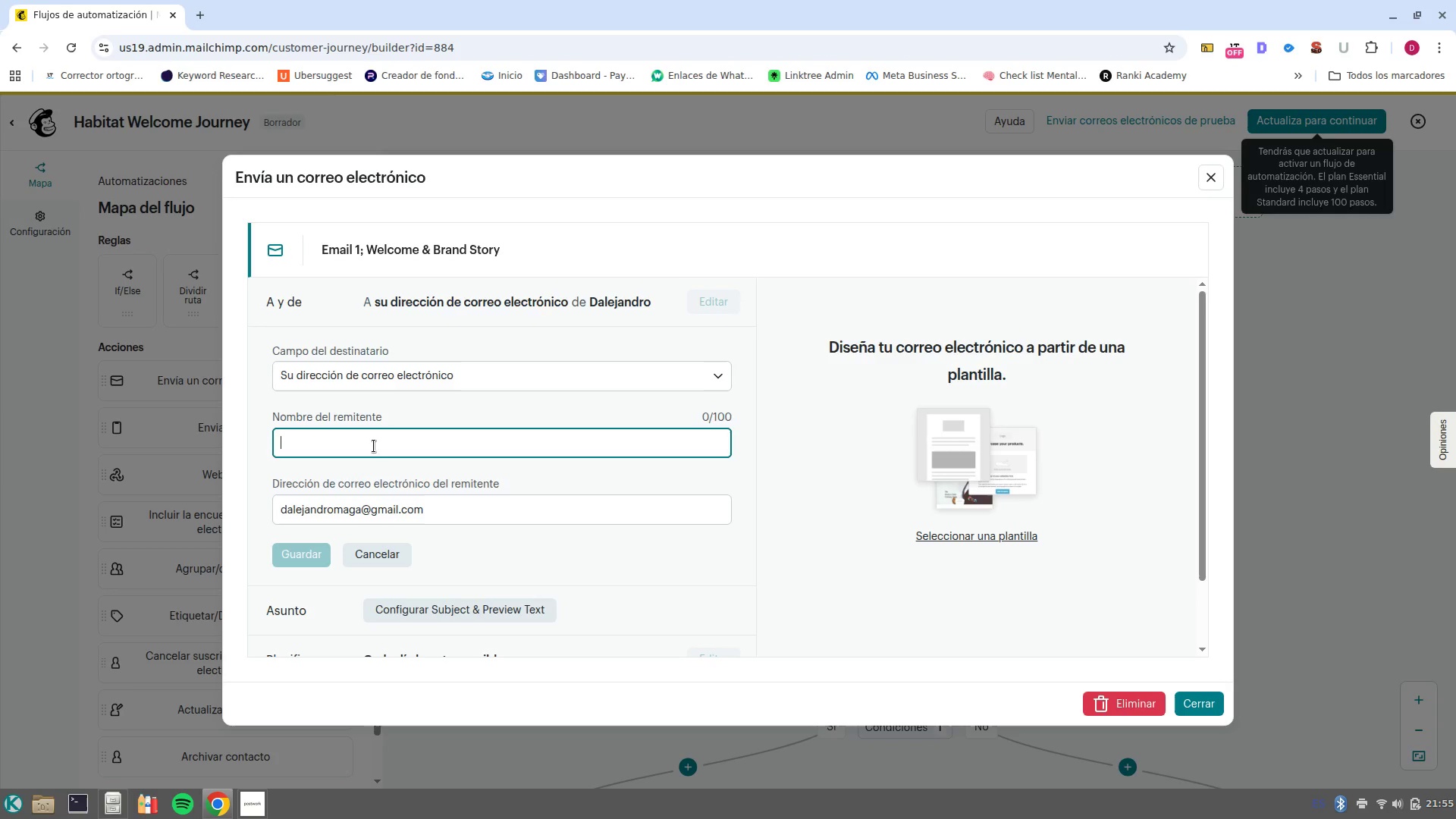 
key(Control+V)
 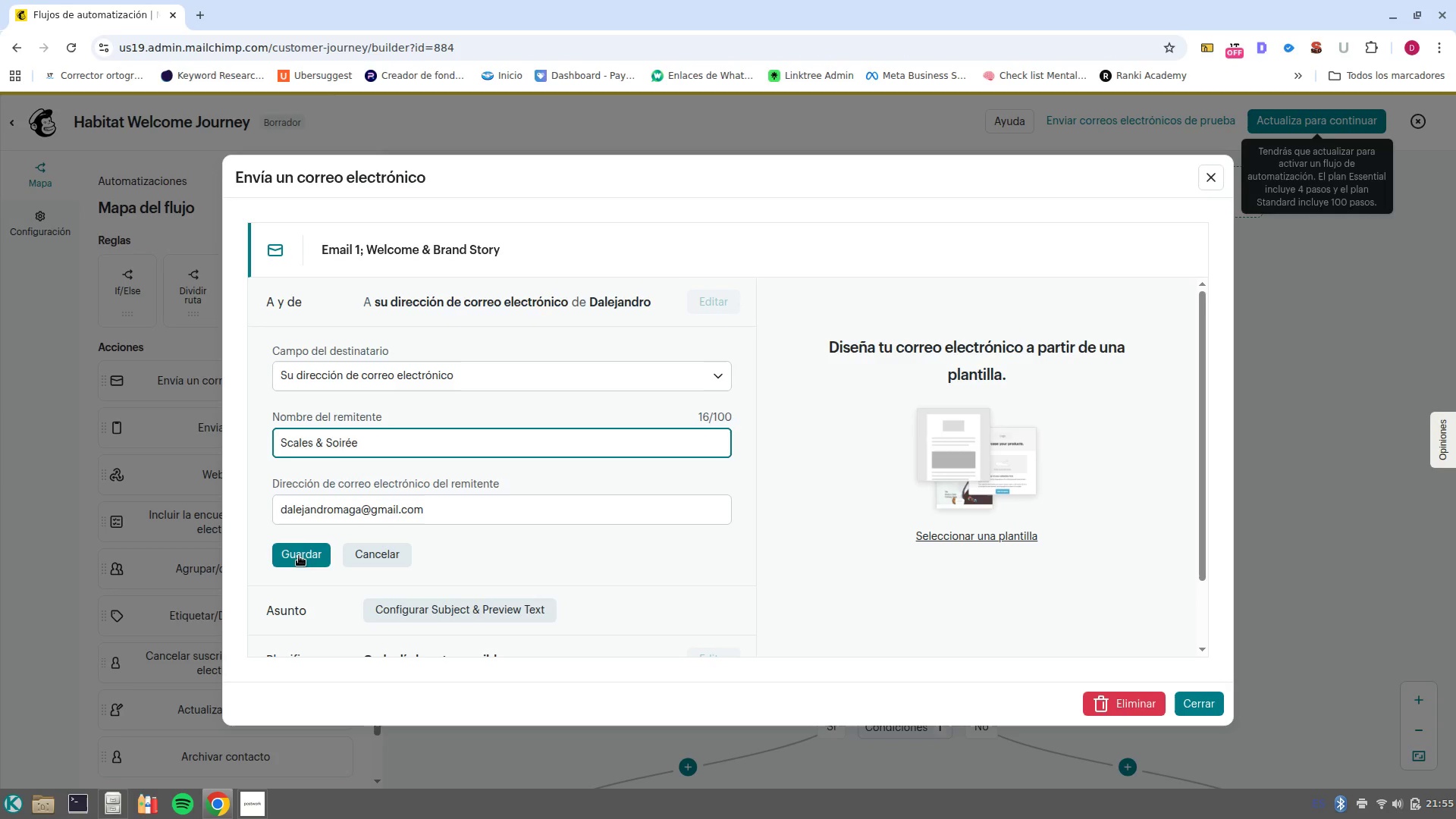 
left_click([295, 552])
 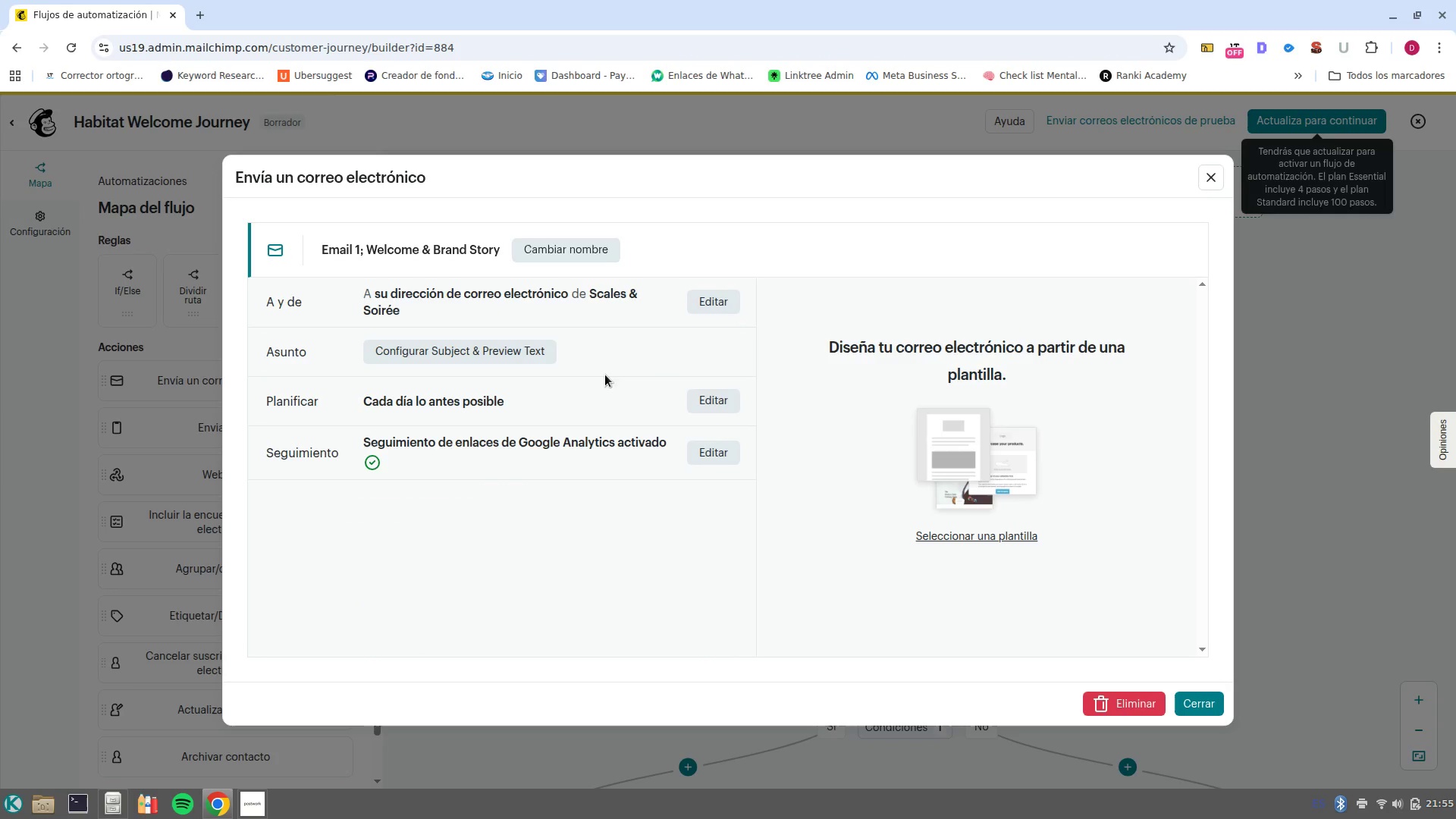 
left_click([472, 353])
 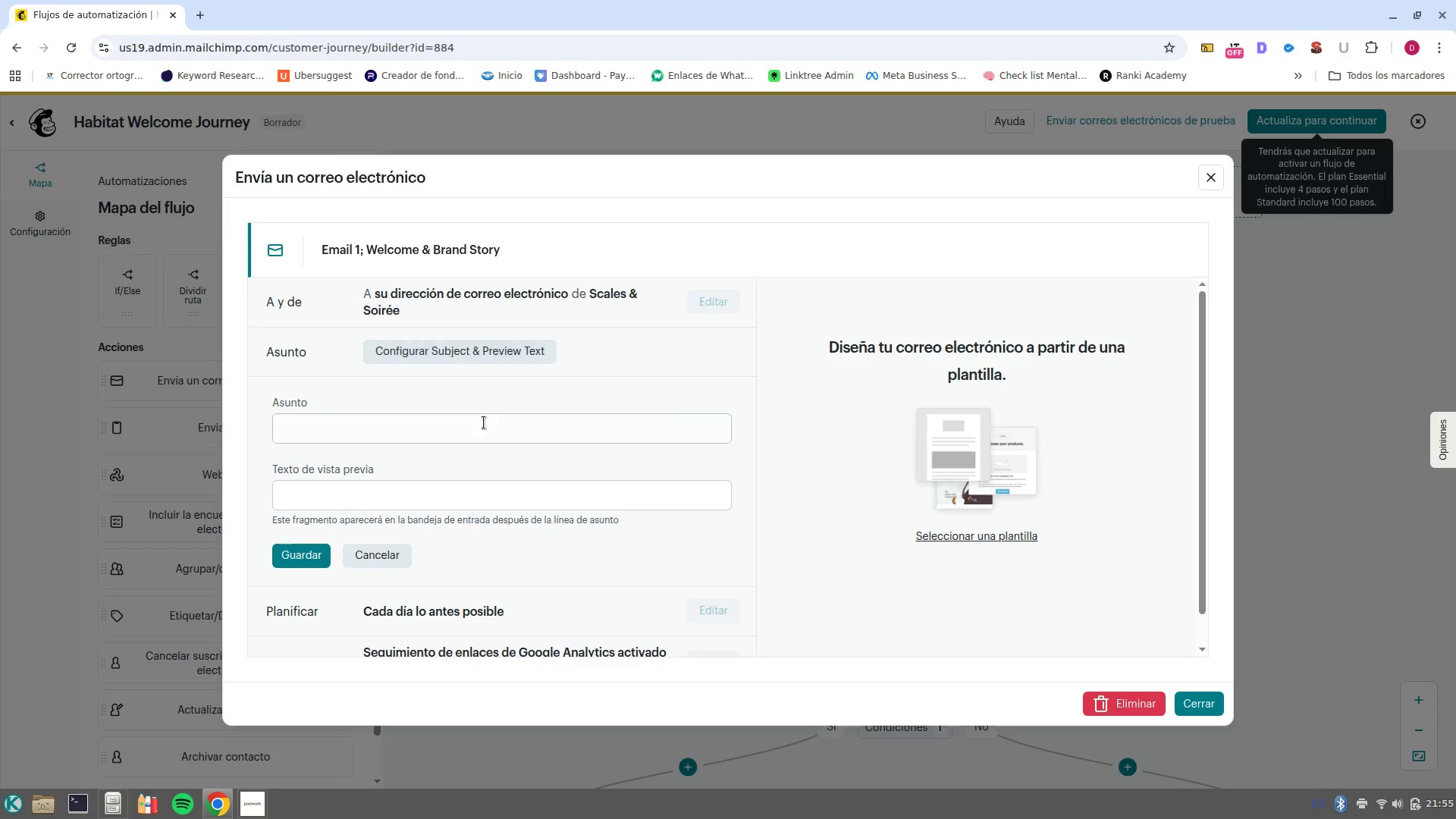 
left_click([484, 423])
 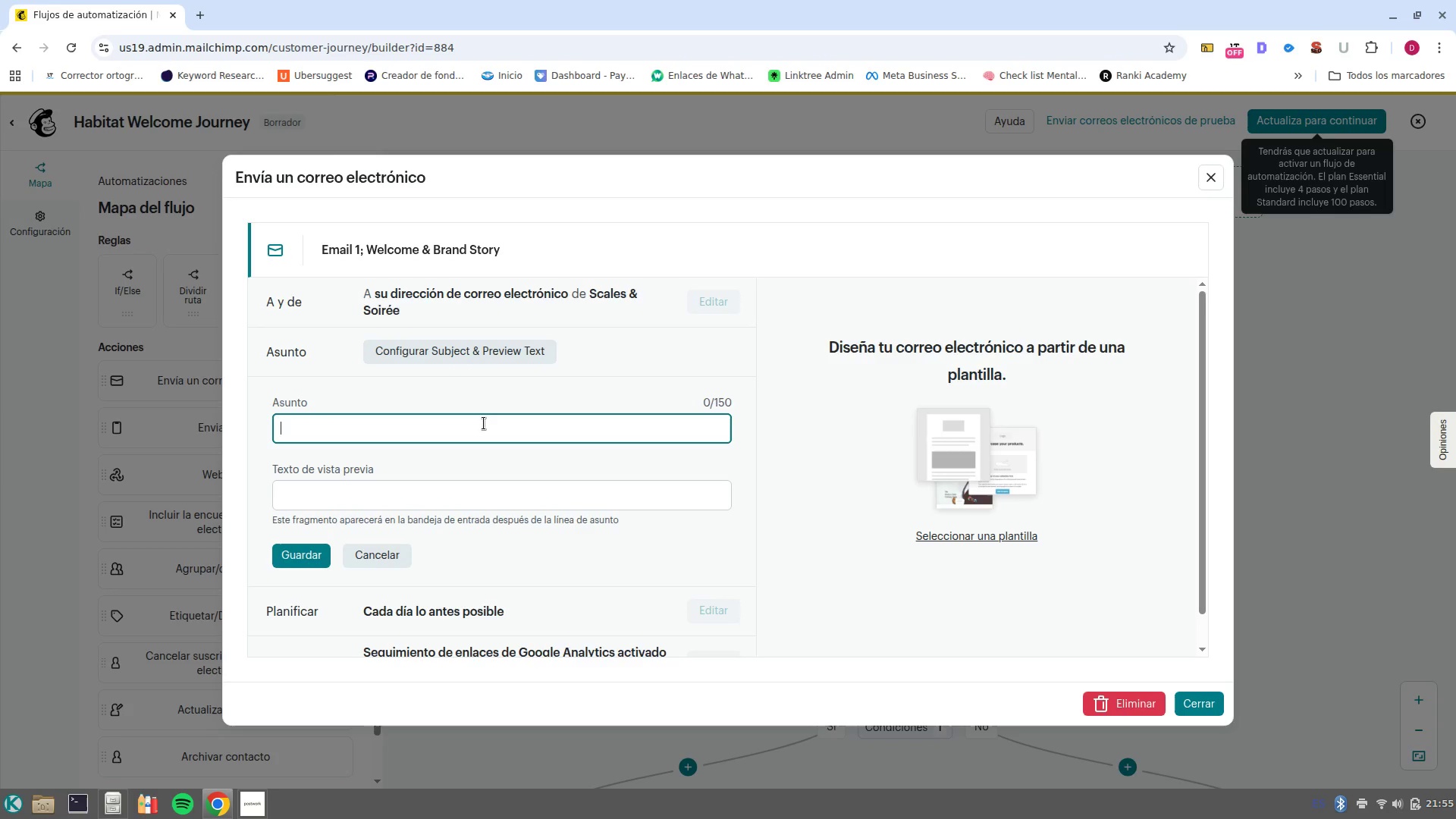 
wait(5.81)
 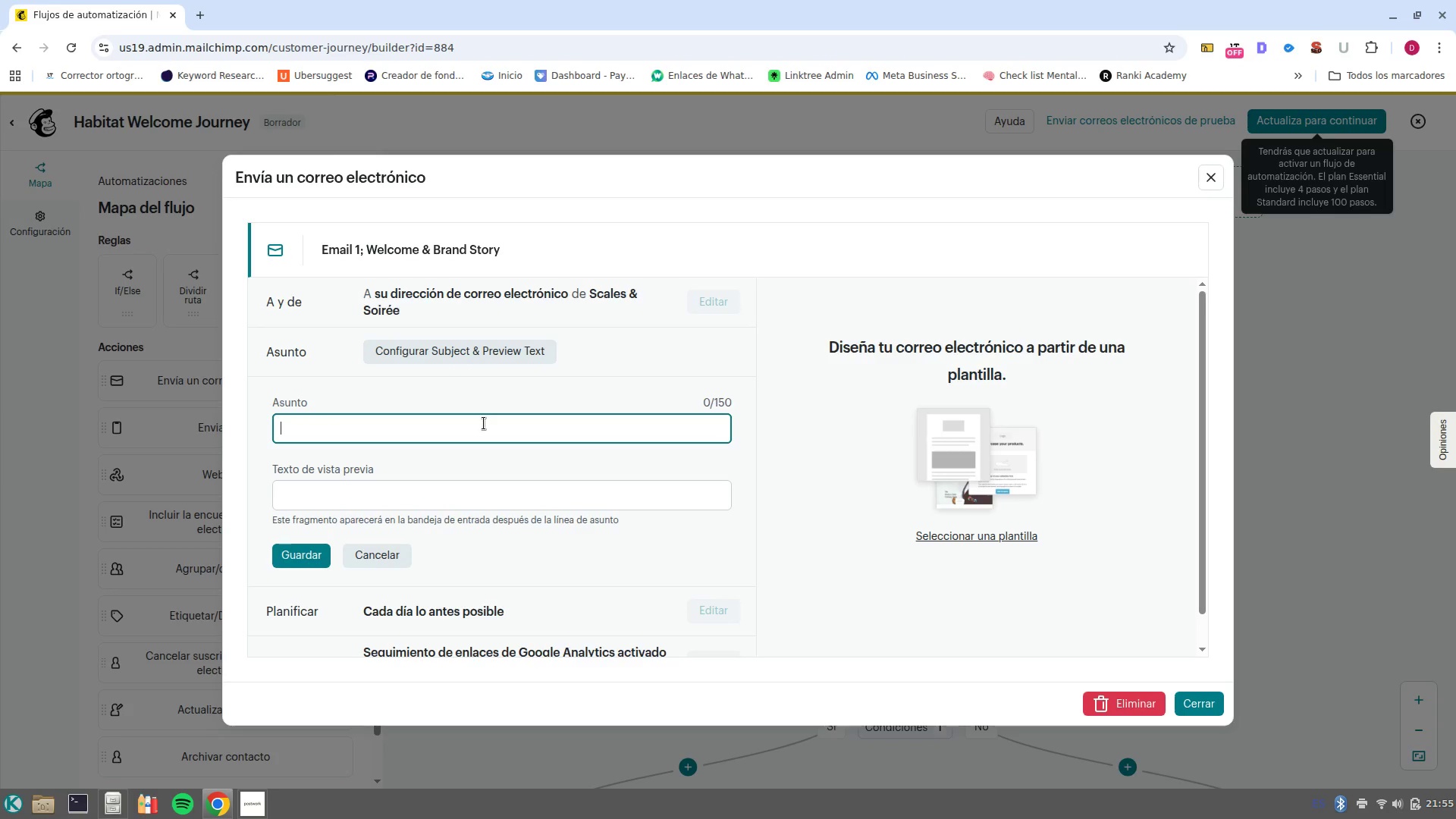 
type(The journey )
 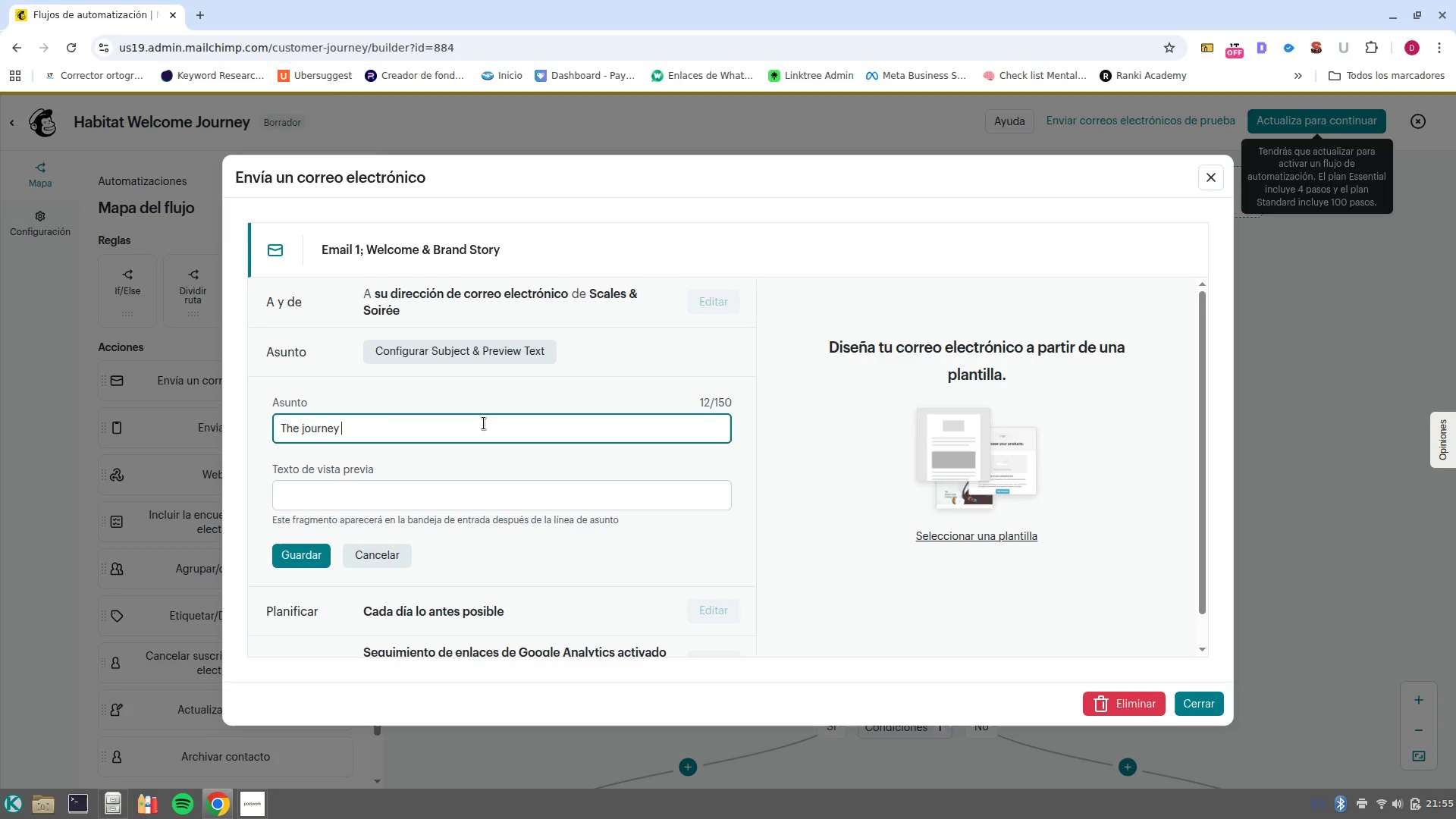 
key(Control+ArrowLeft)
 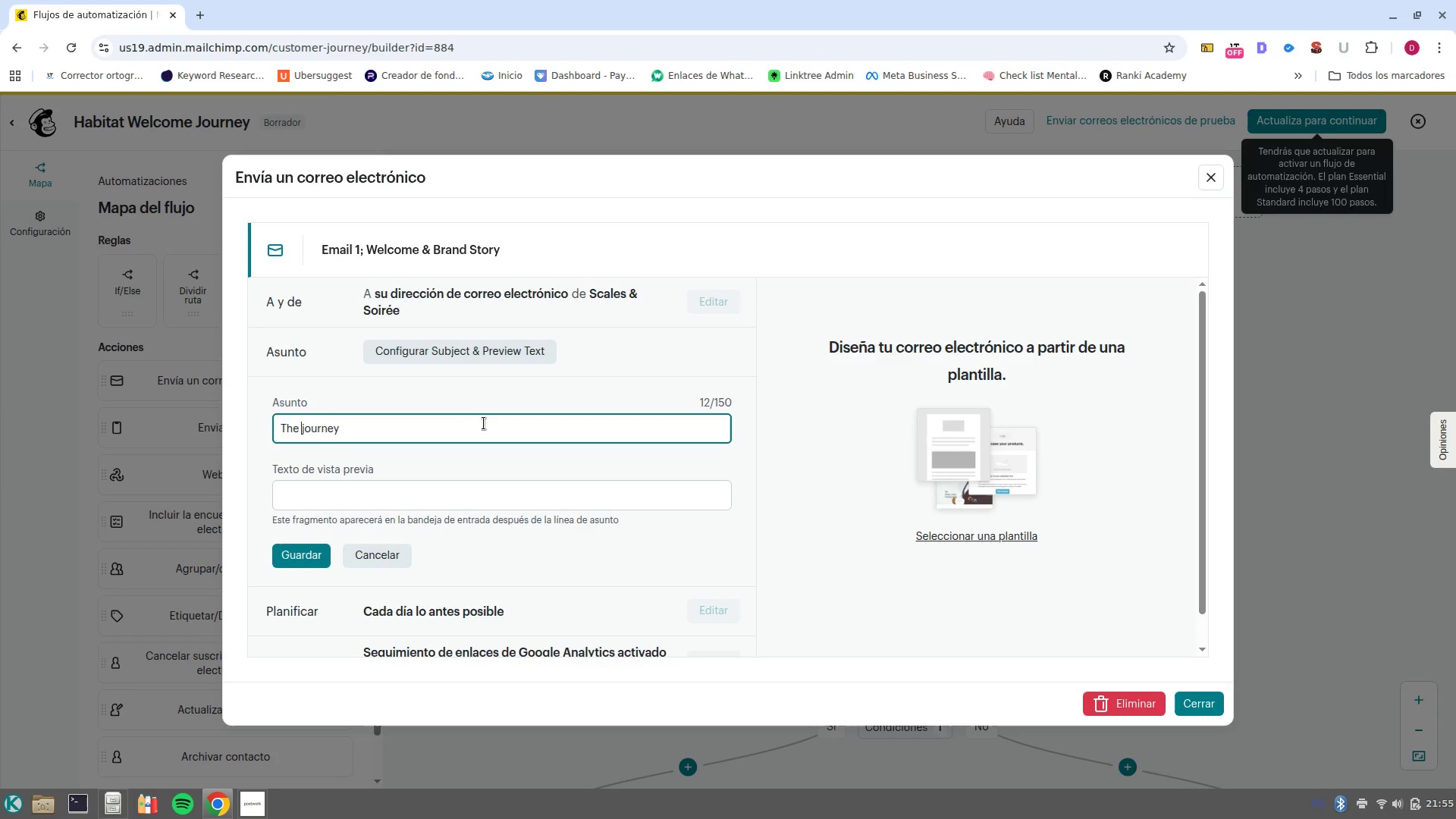 
key(ArrowRight)
 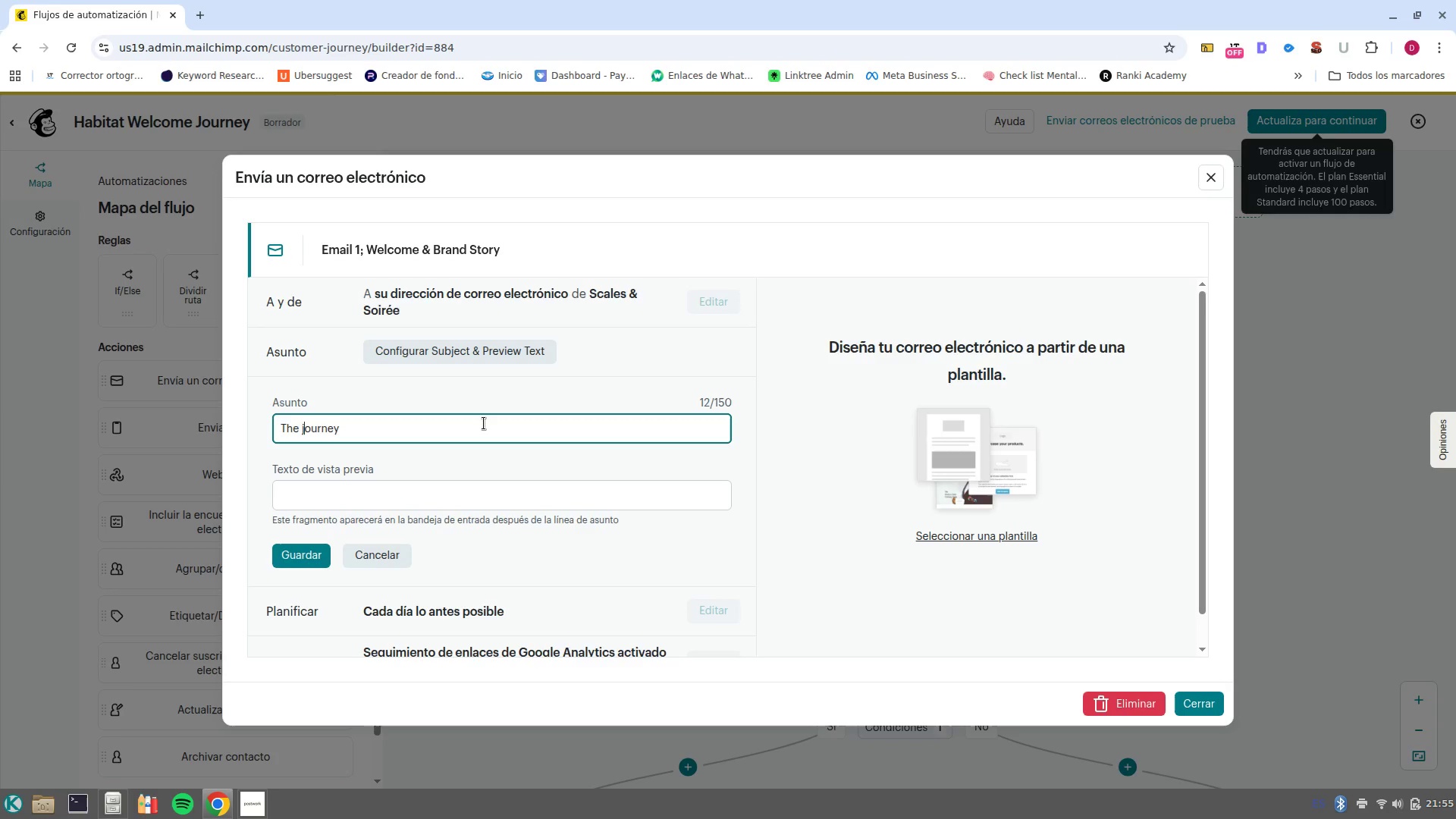 
key(Backspace)
 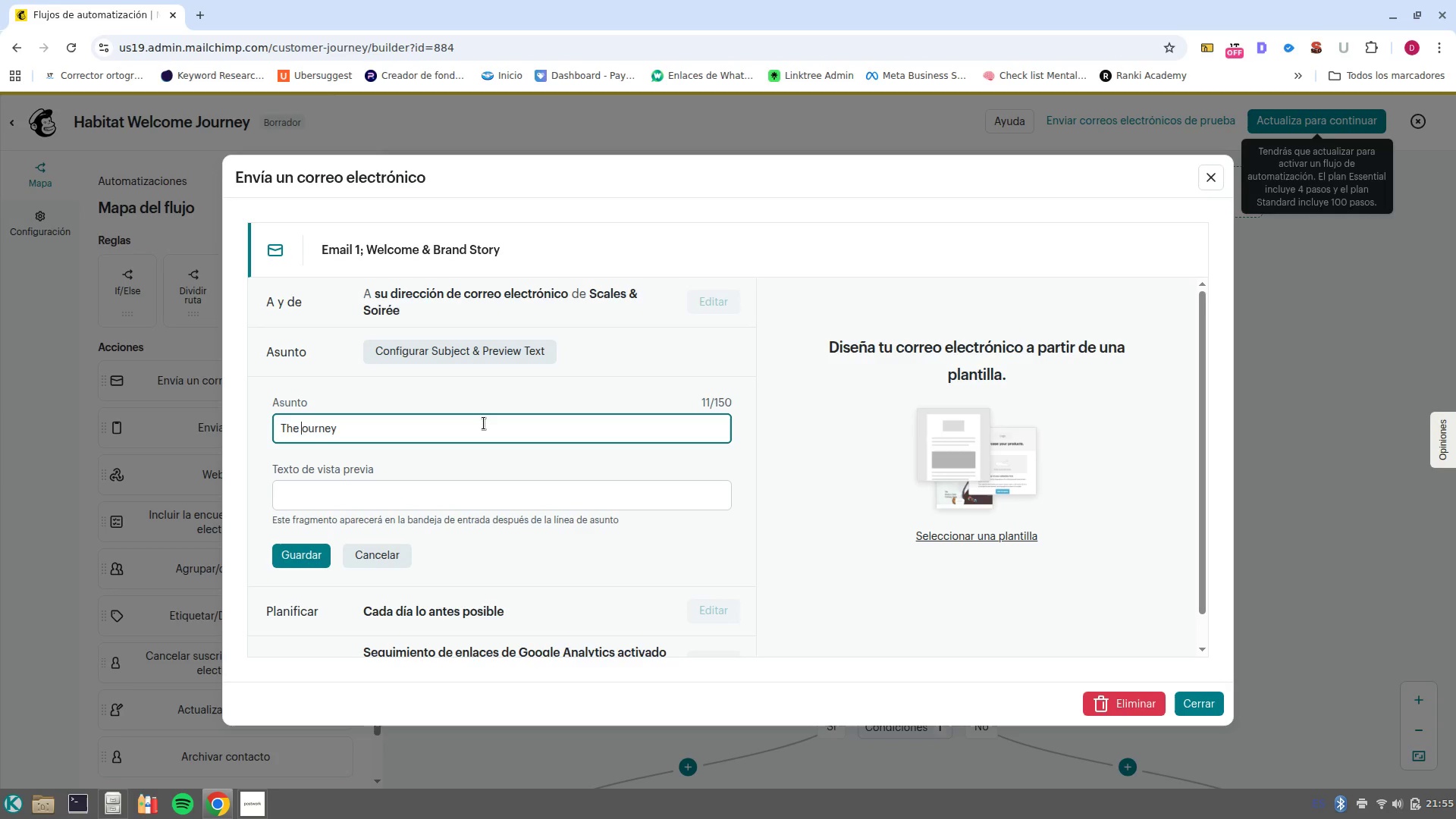 
key(Shift+ShiftLeft)
 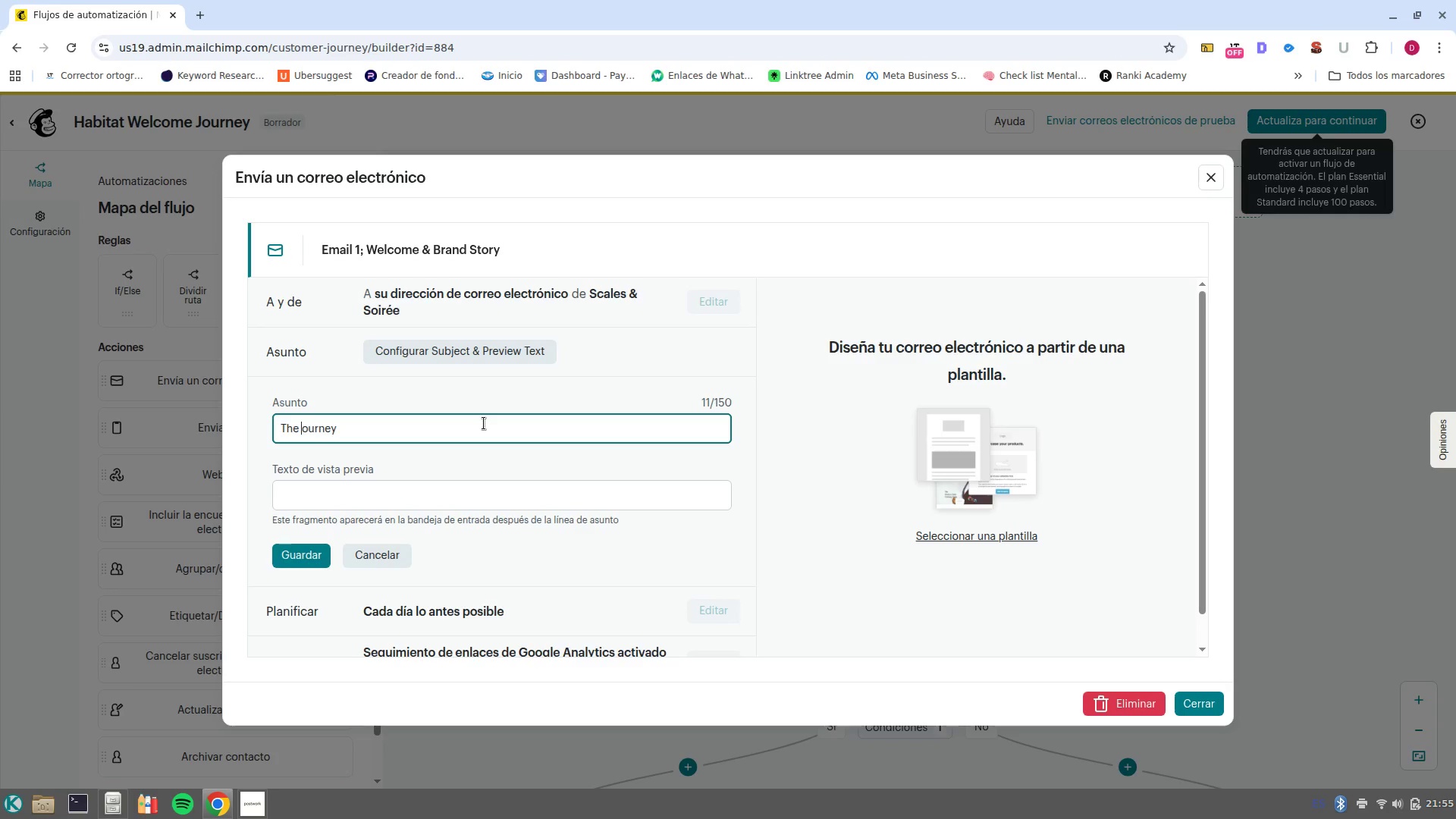 
key(Shift+J)
 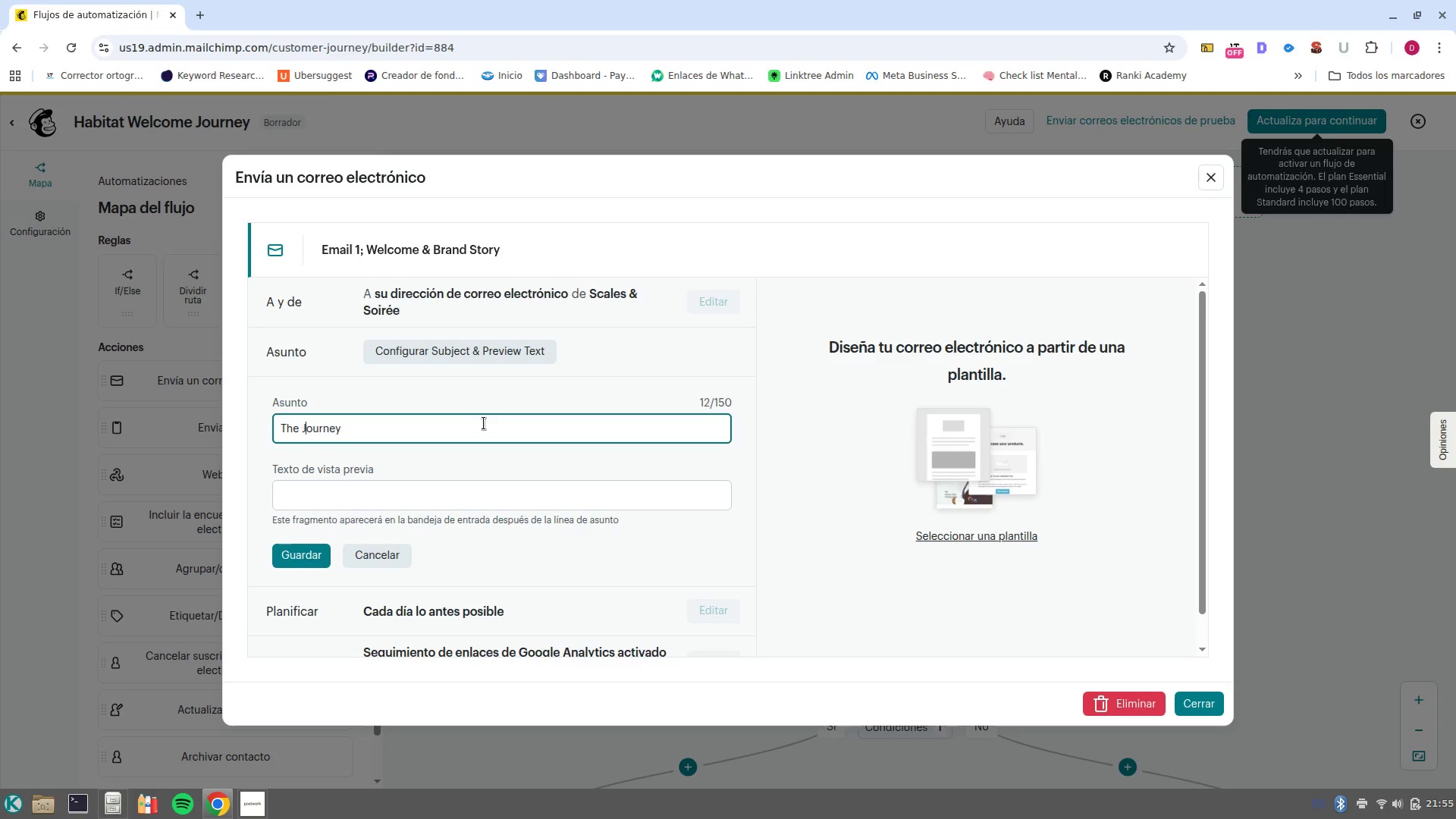 
key(Control+ArrowRight)
 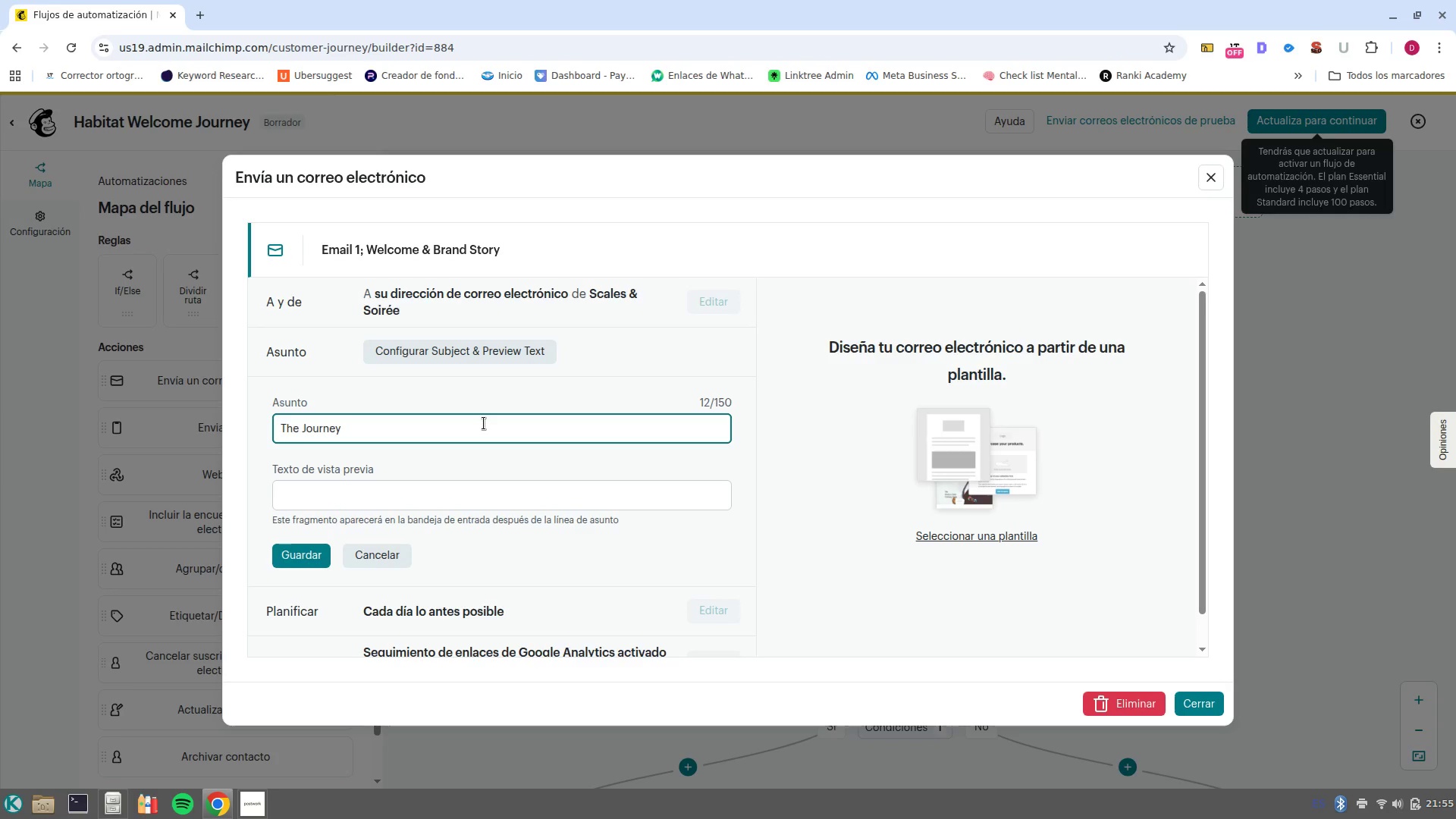 
type( Begins )
 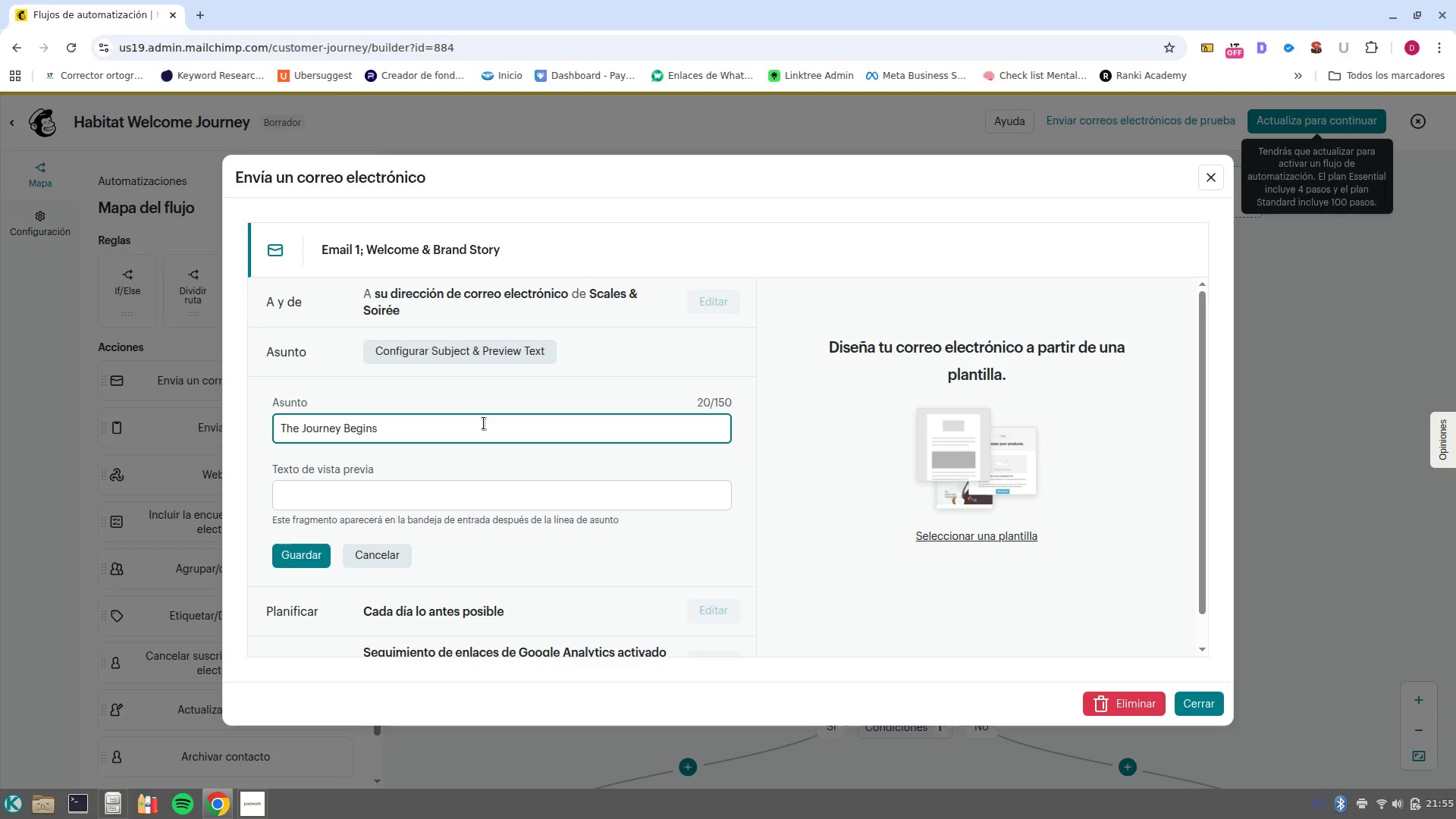 
hold_key(key=AltRight, duration=0.9)
 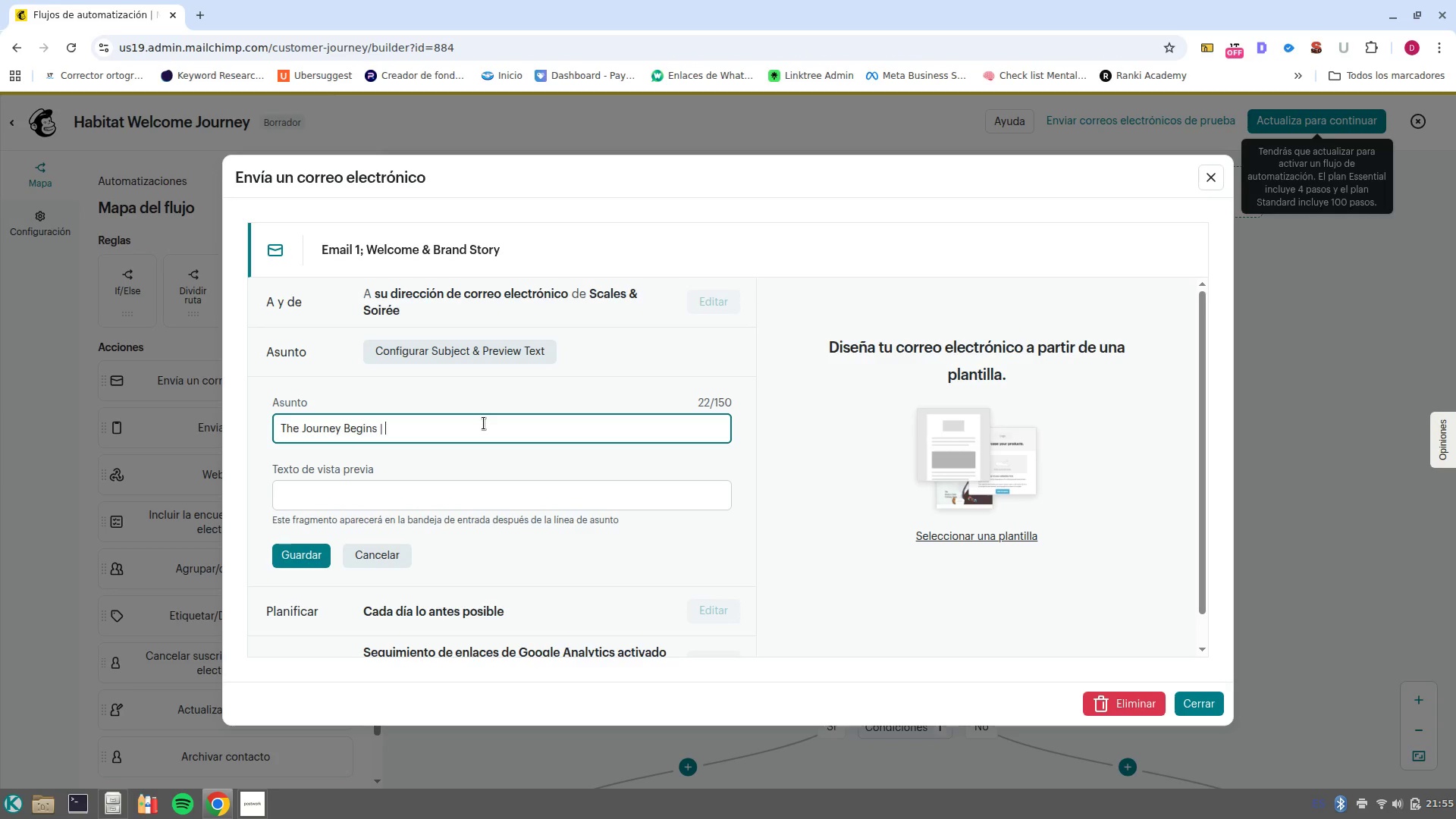 
type(1 Welcome to Scales ^ )
key(Backspace)
key(Backspace)
key(Backspace)
key(Backspace)
key(Backspace)
key(Backspace)
key(Backspace)
key(Backspace)
key(Backspace)
 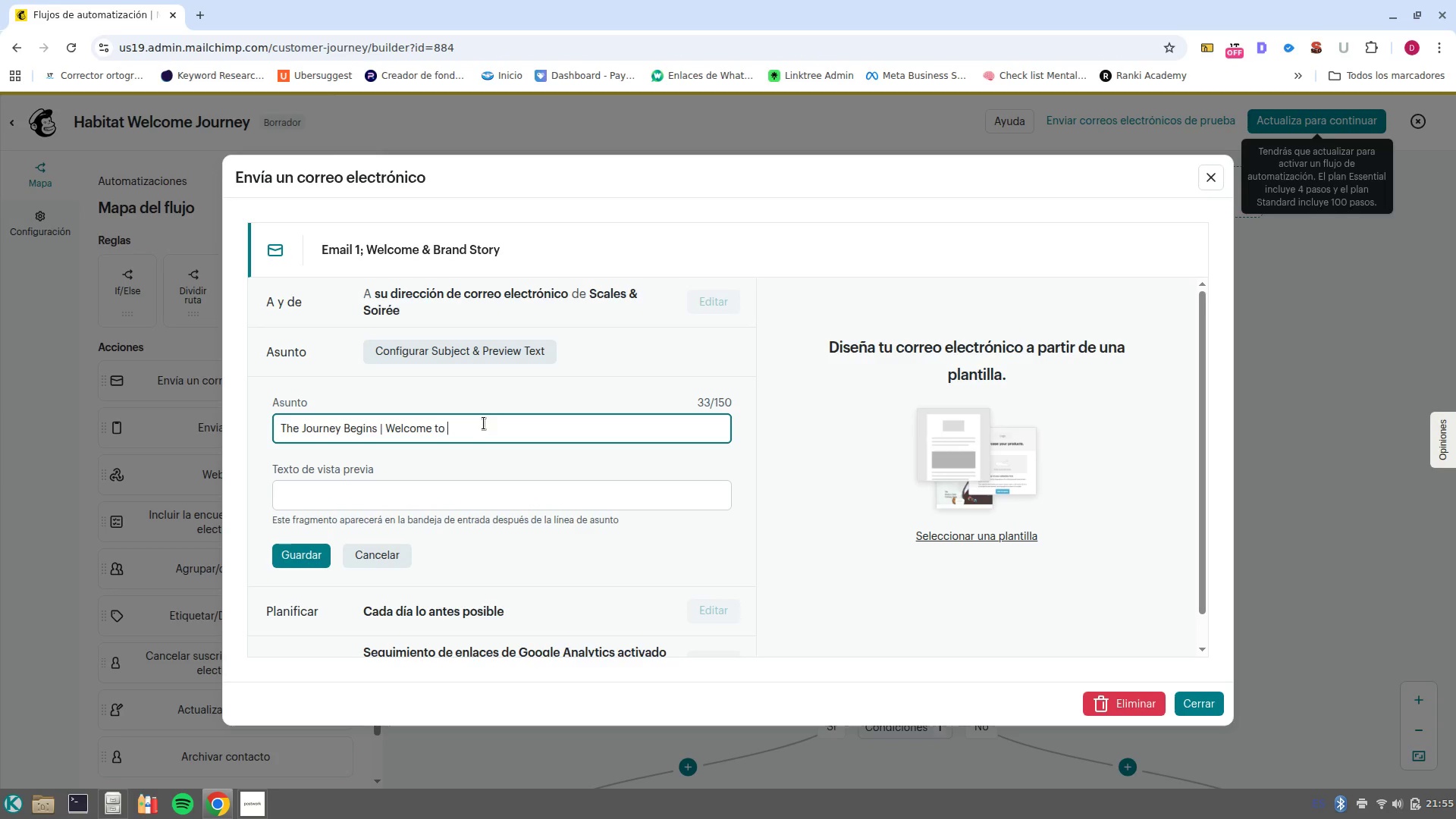 
key(Control+Shift+V)
 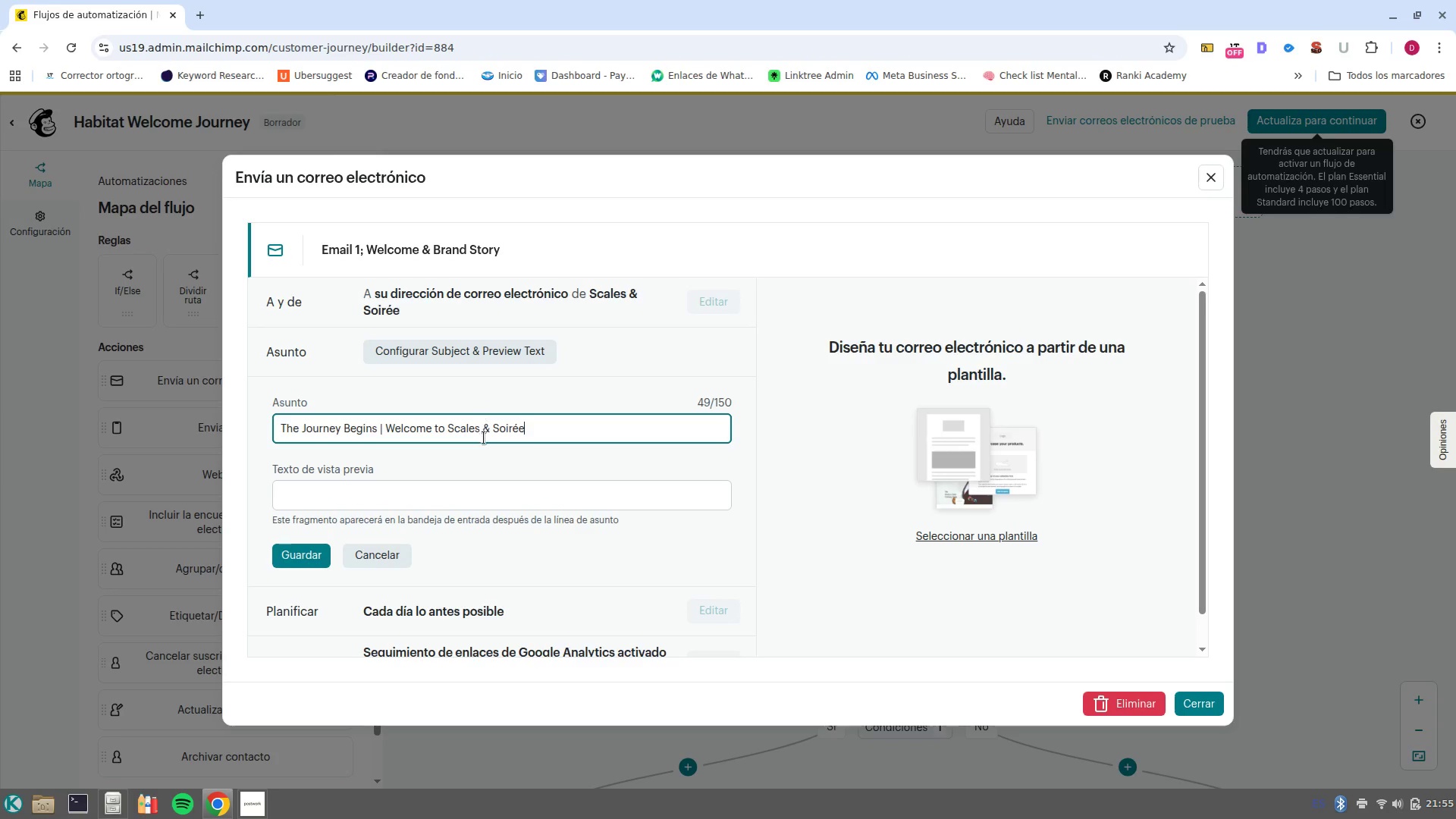 
left_click([490, 509])
 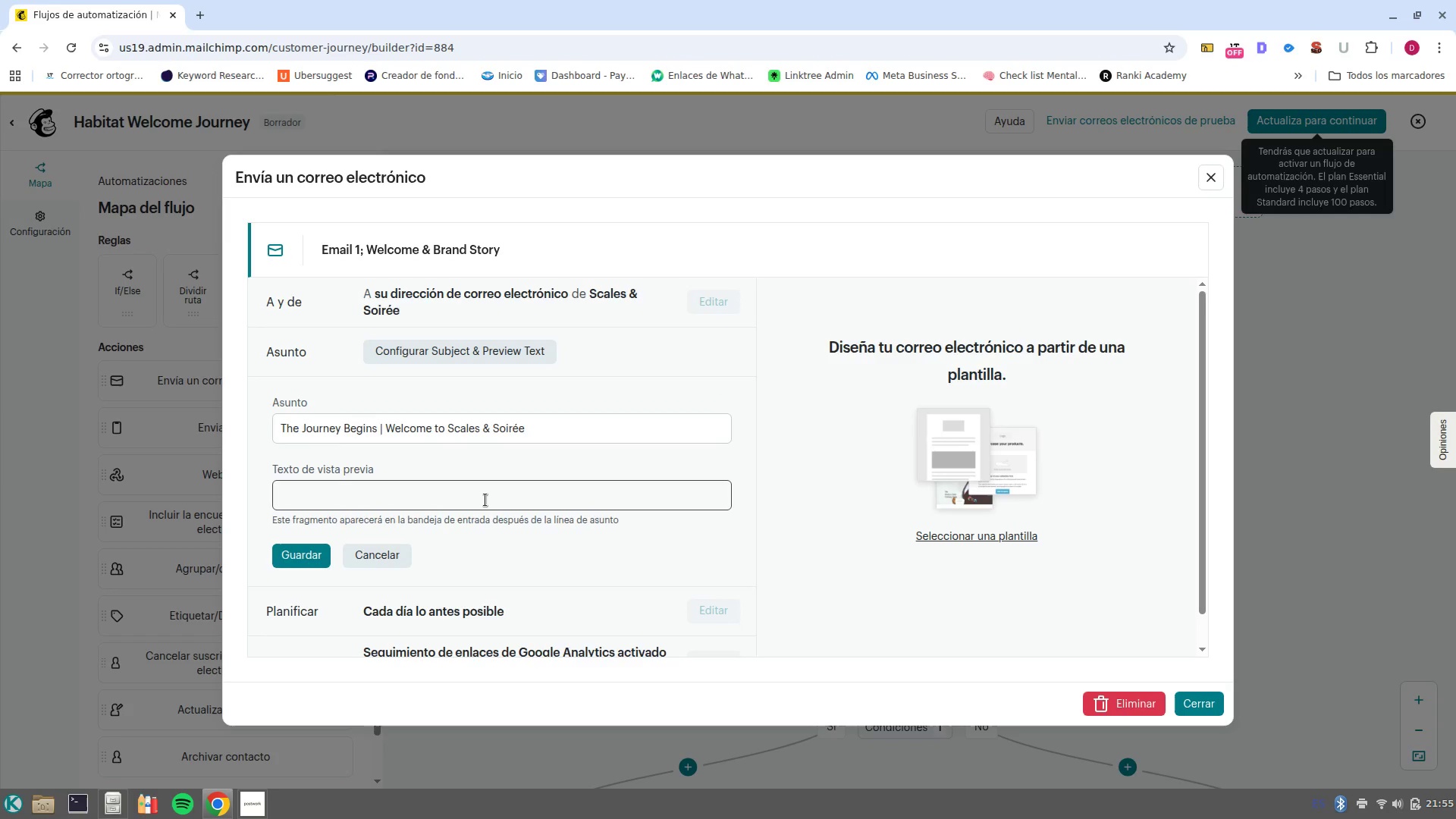 
left_click([485, 500])
 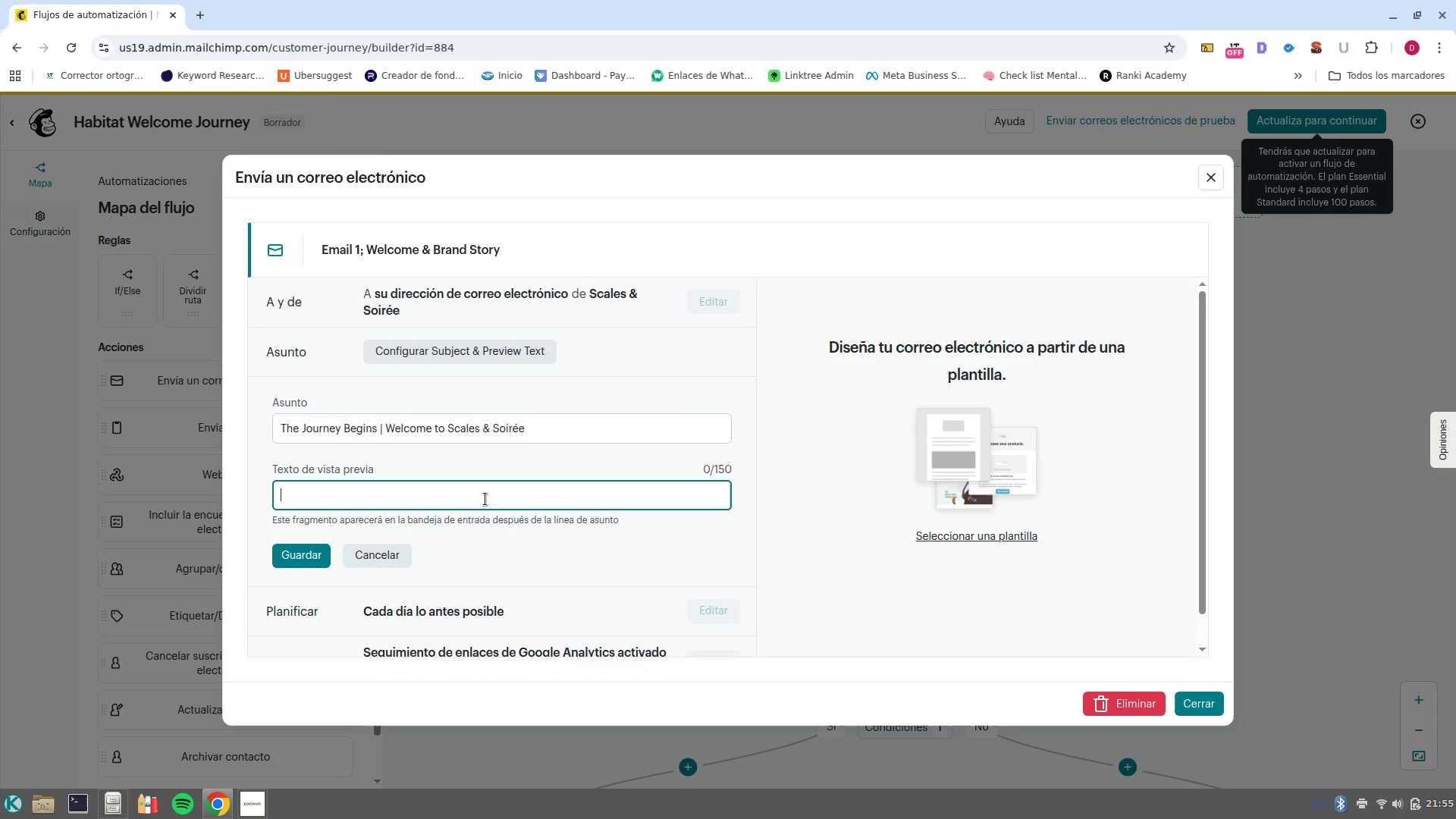 
type(Your collection deserves the art of science)
 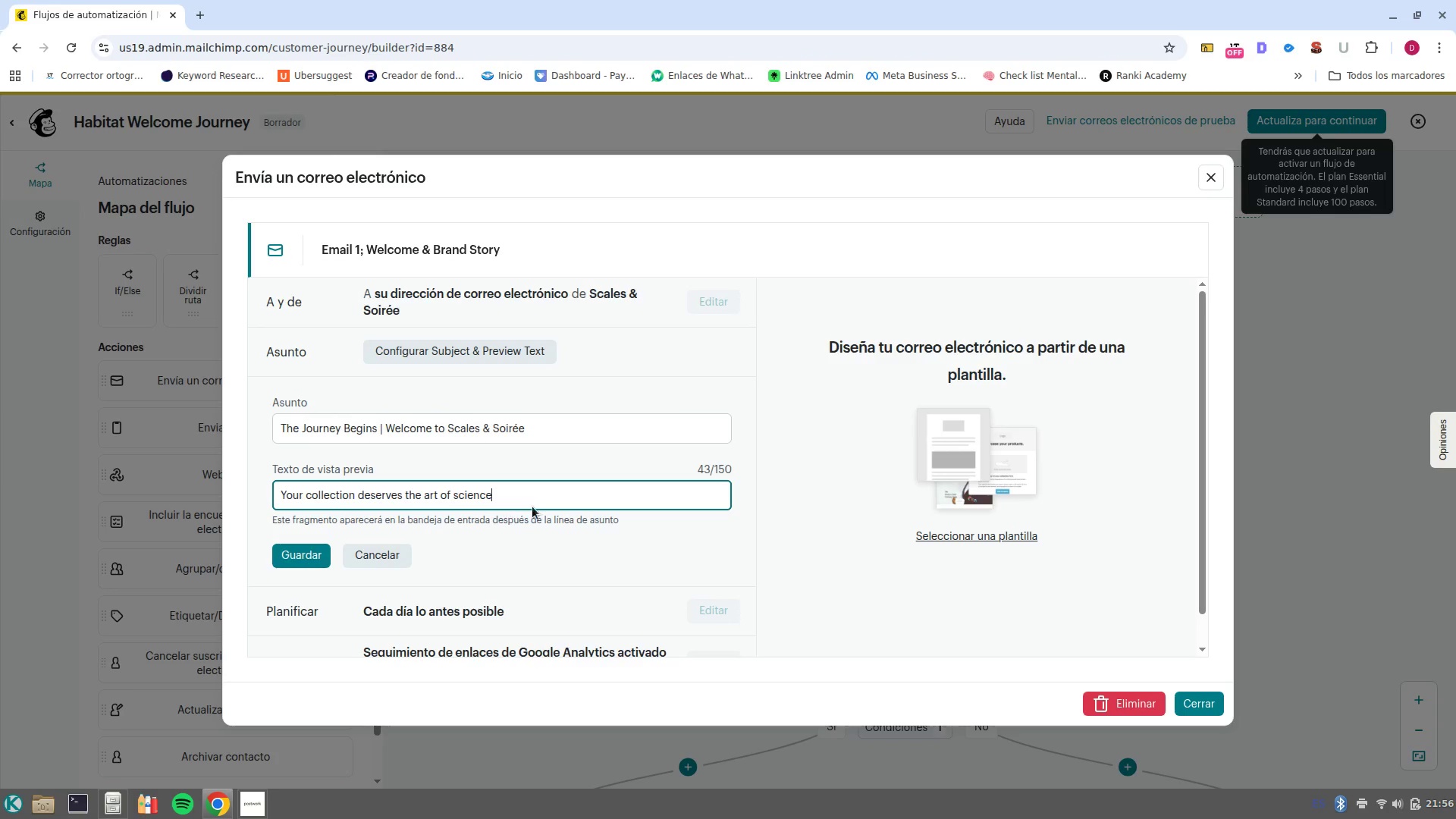 
wait(5.03)
 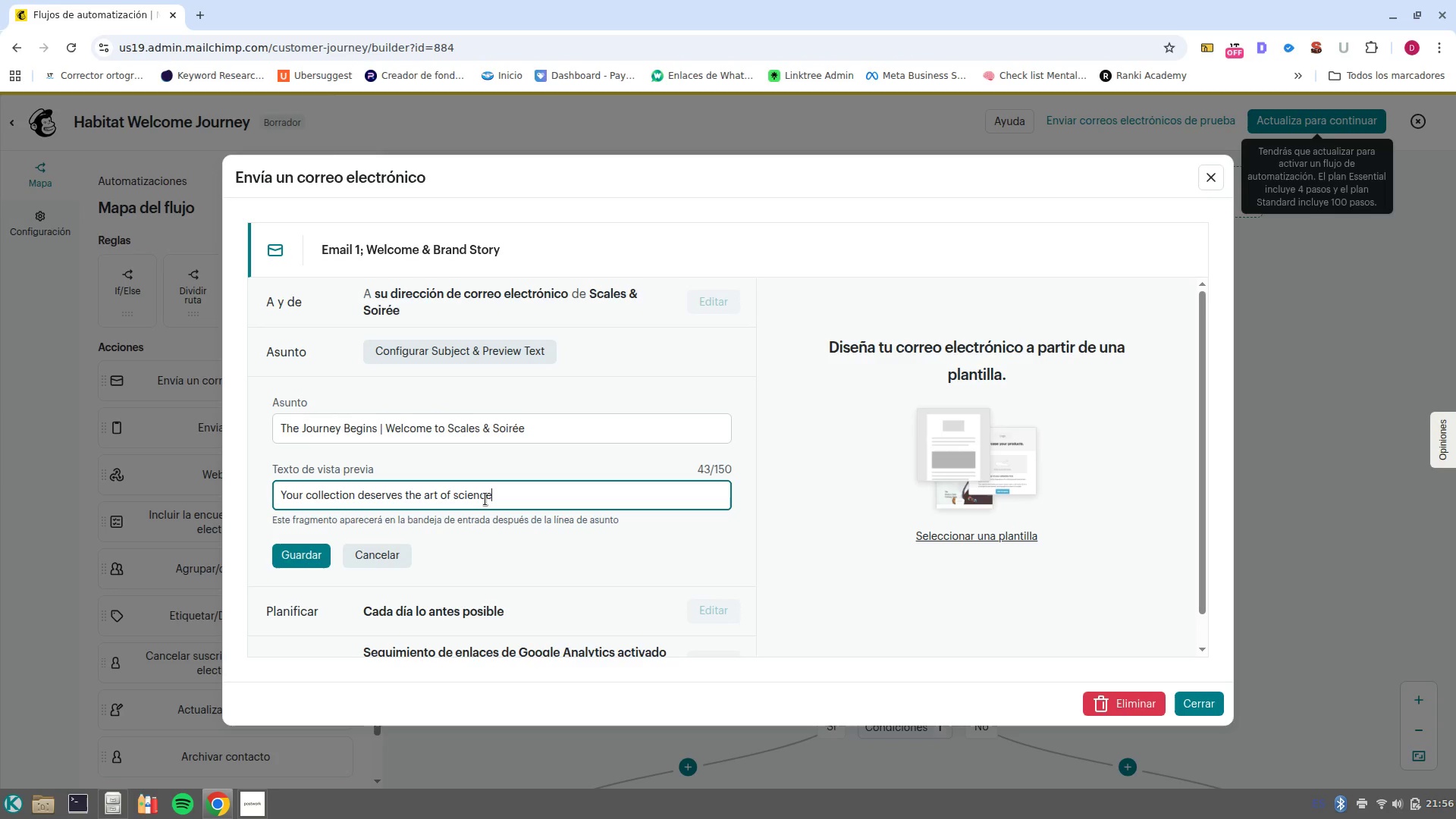 
left_click([297, 559])
 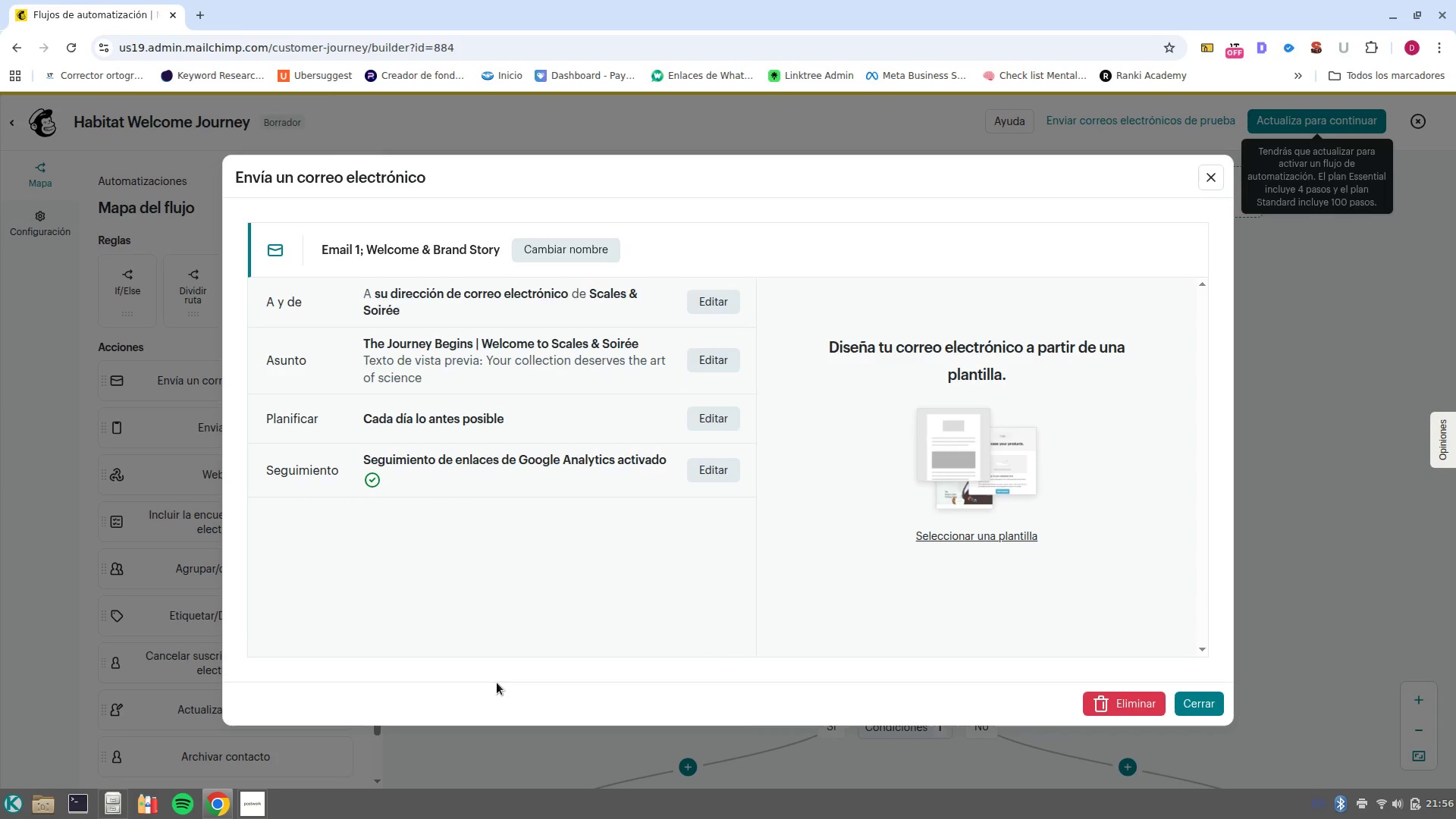 
left_click([1015, 539])
 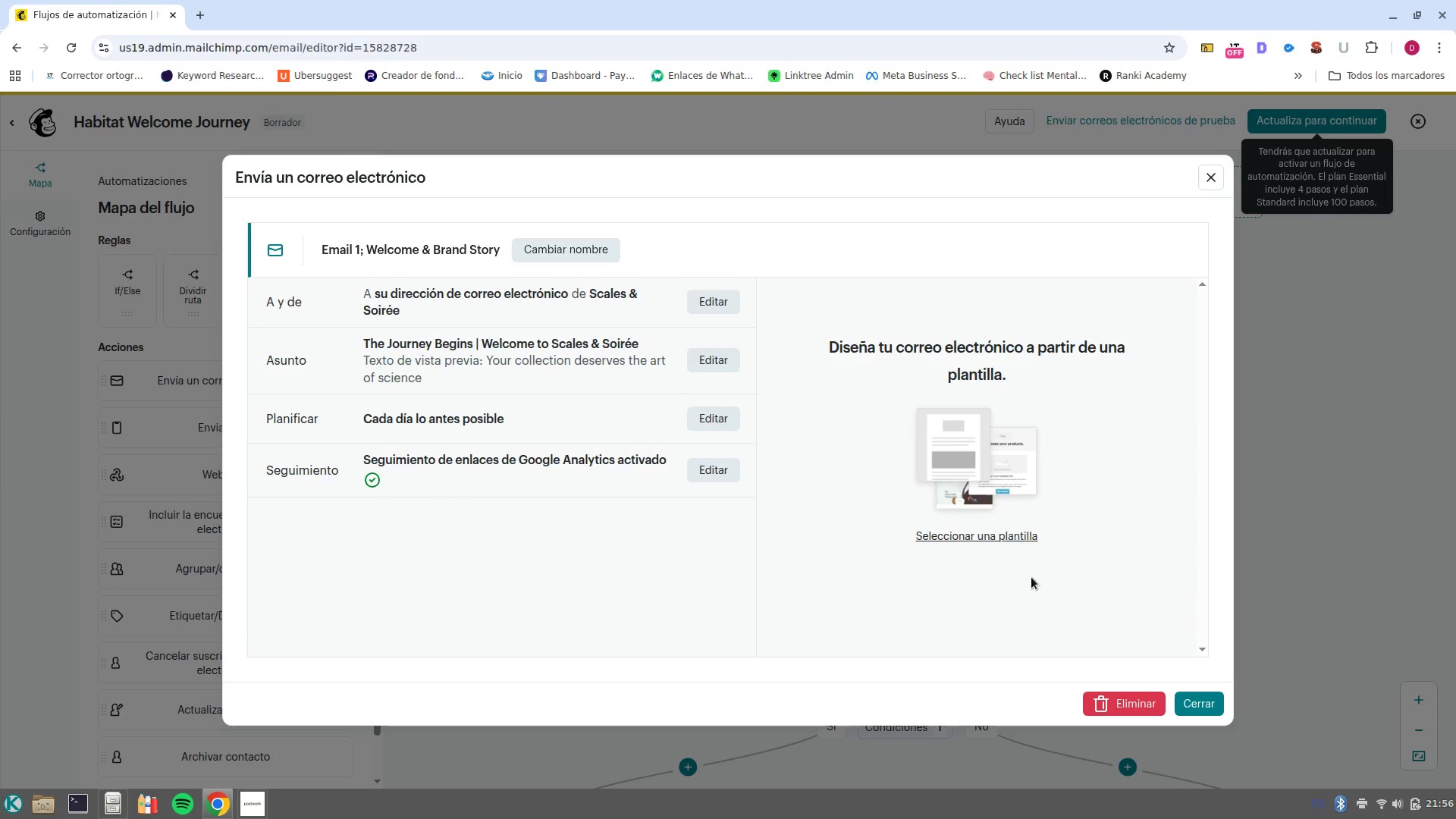 
mouse_move([1033, 656])
 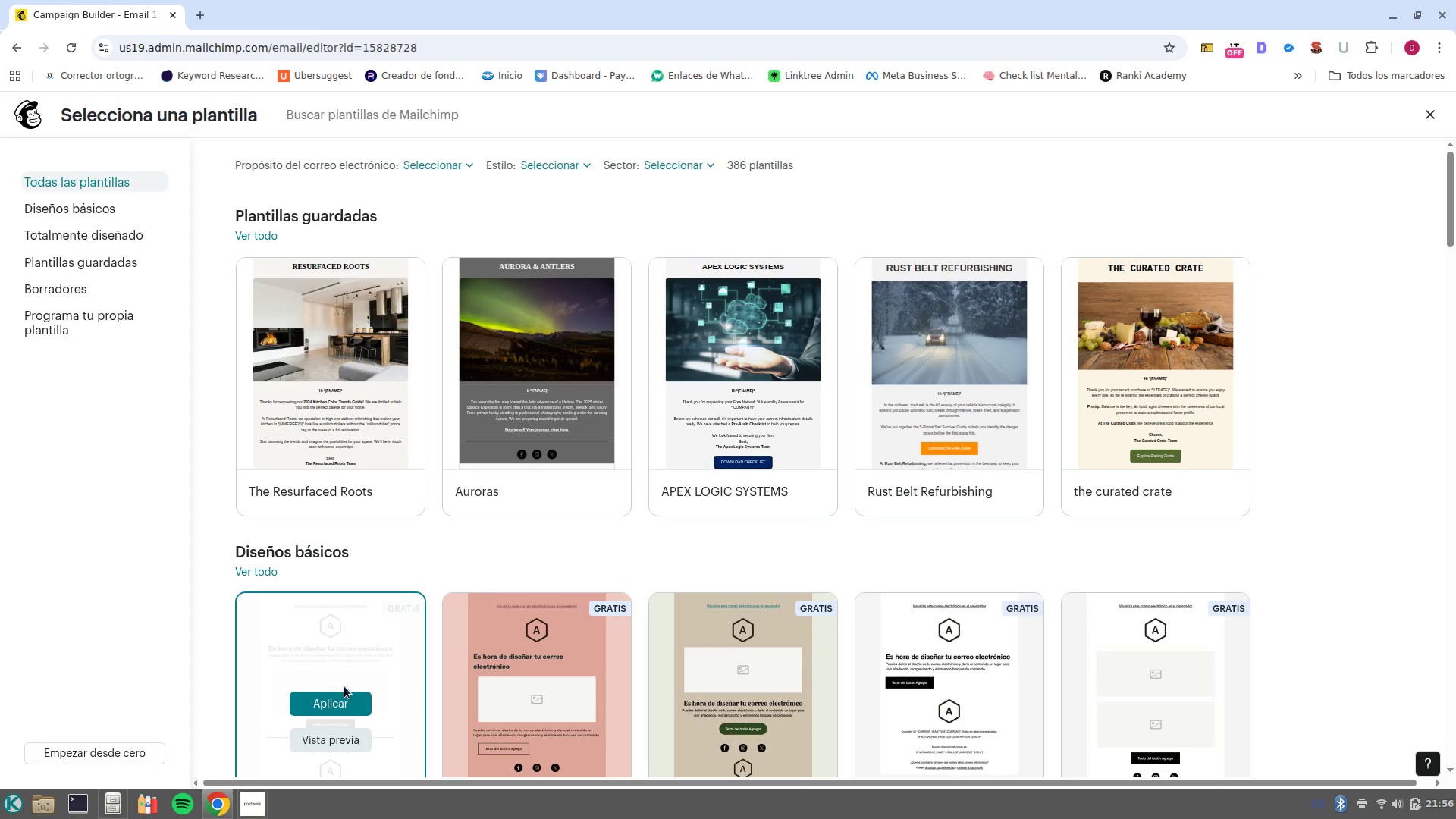 
left_click([359, 706])
 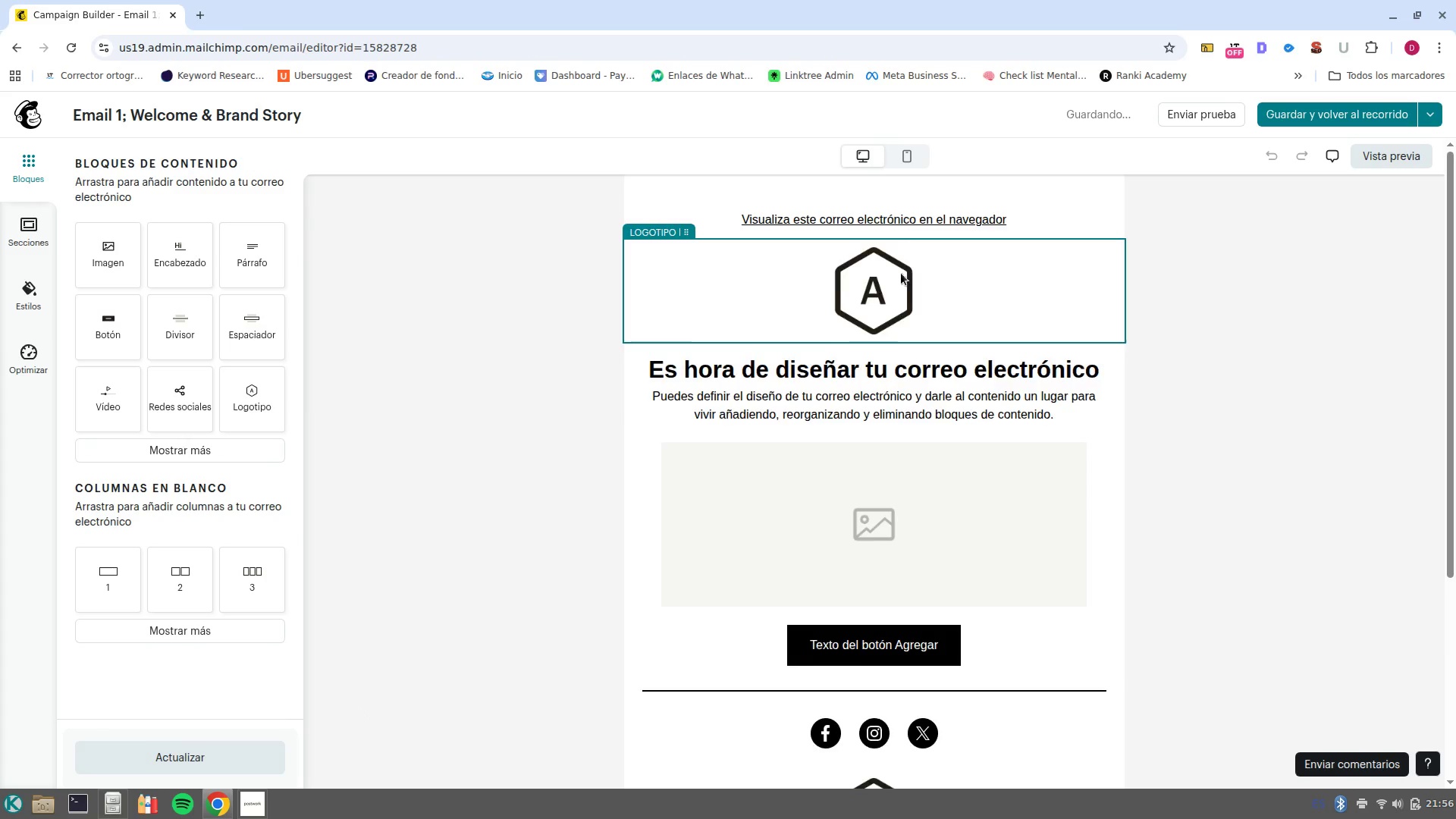 
left_click([881, 257])
 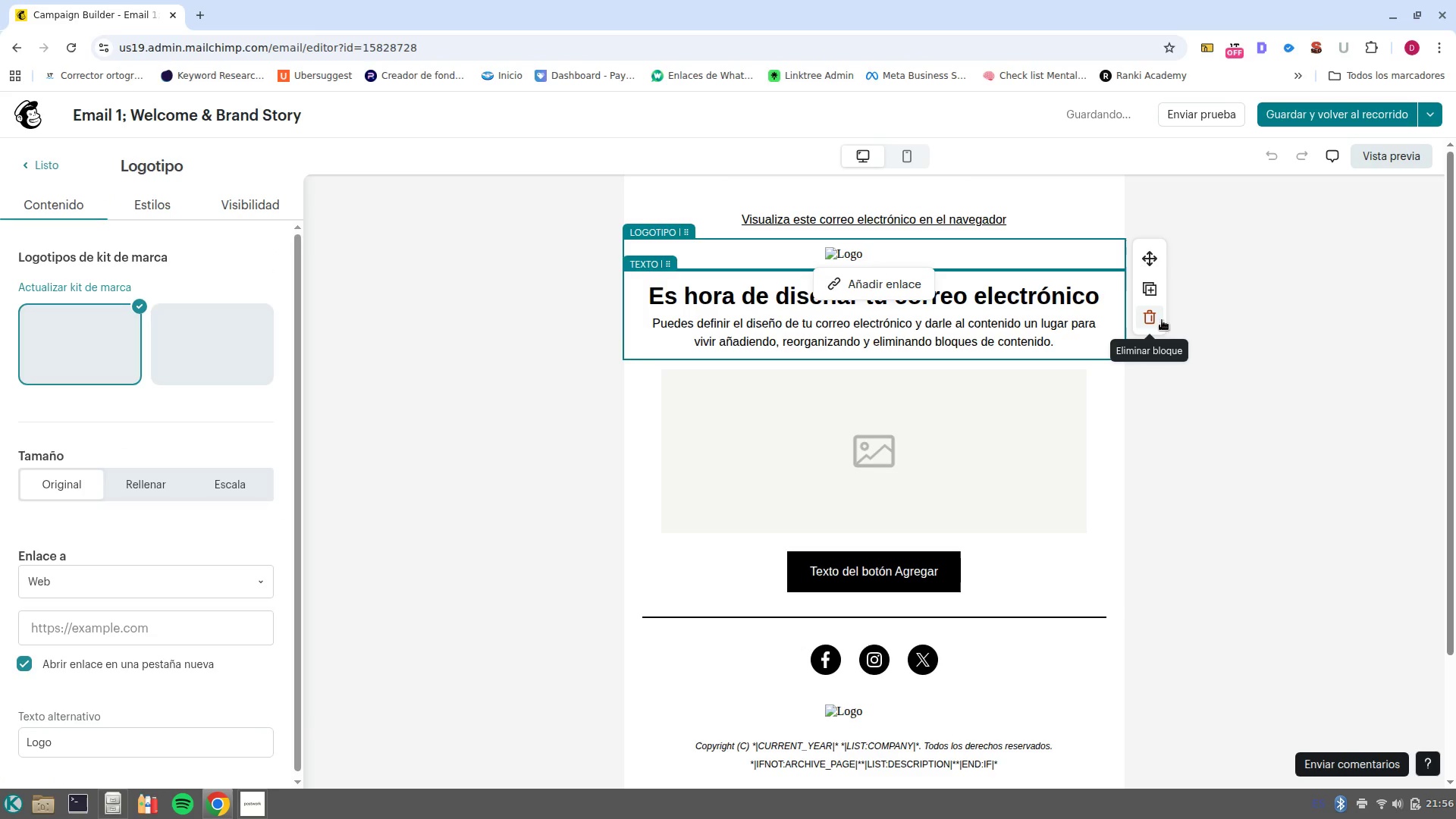 
left_click([1146, 323])
 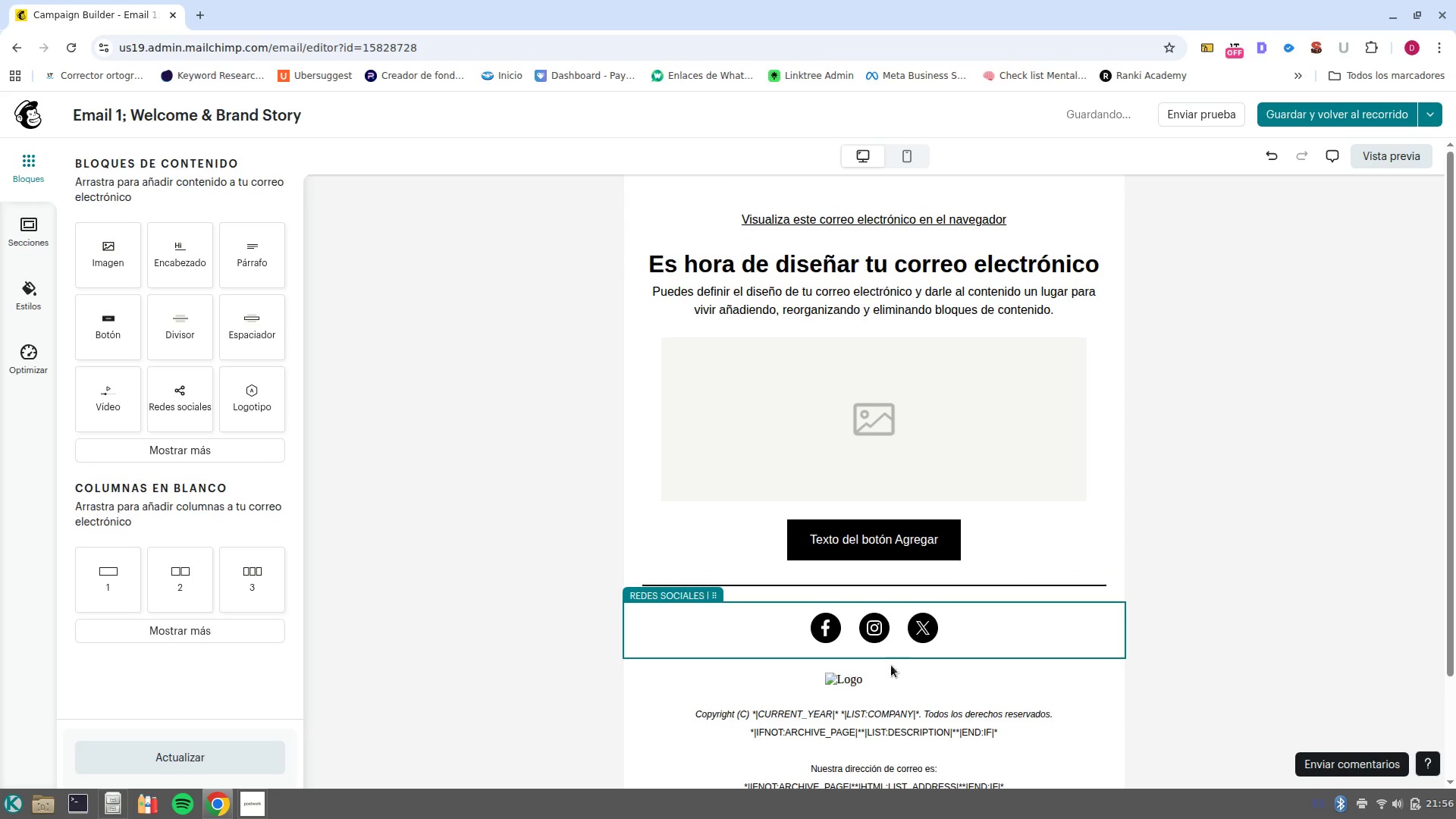 
left_click([842, 682])
 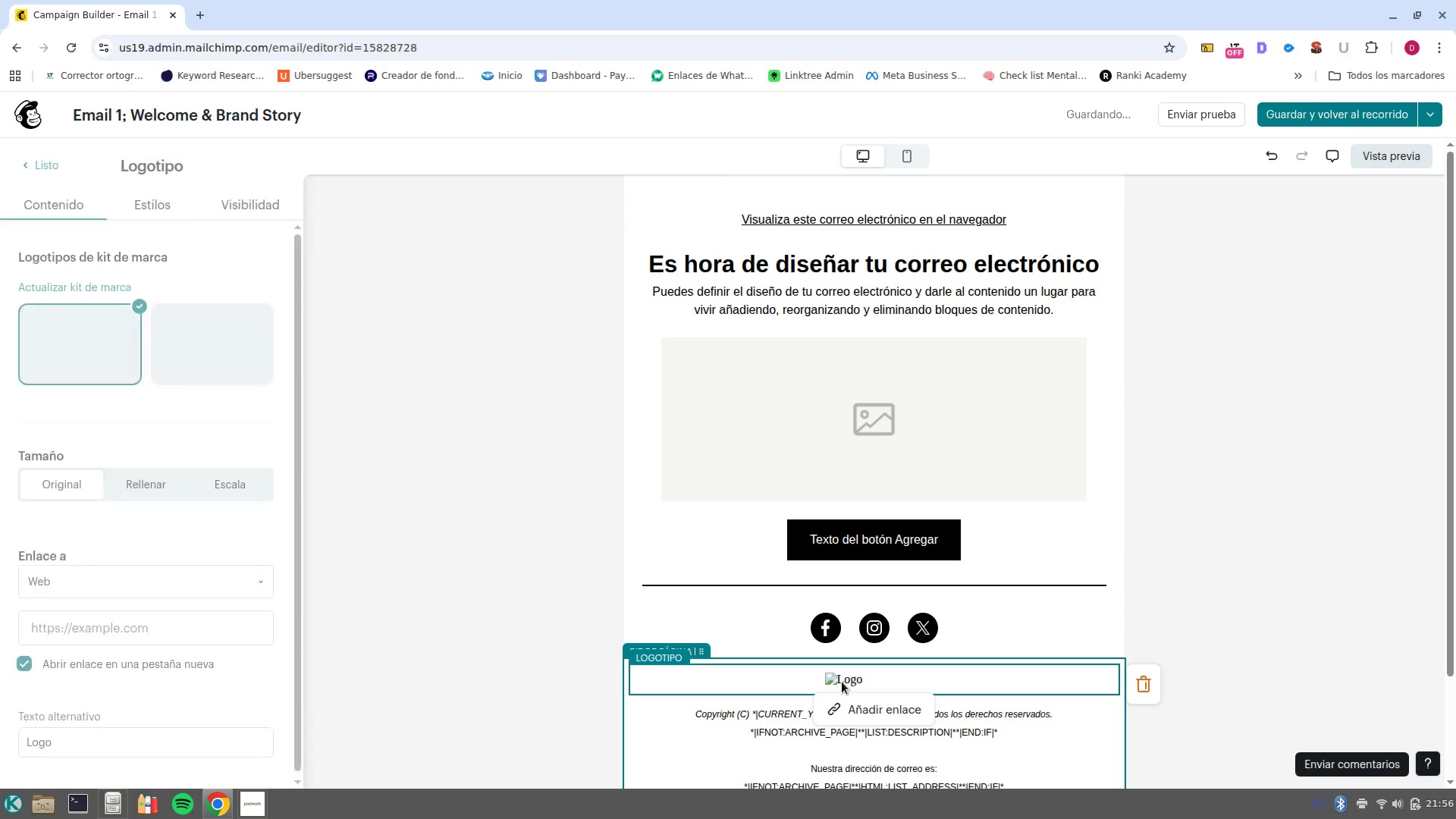 
left_click([842, 682])
 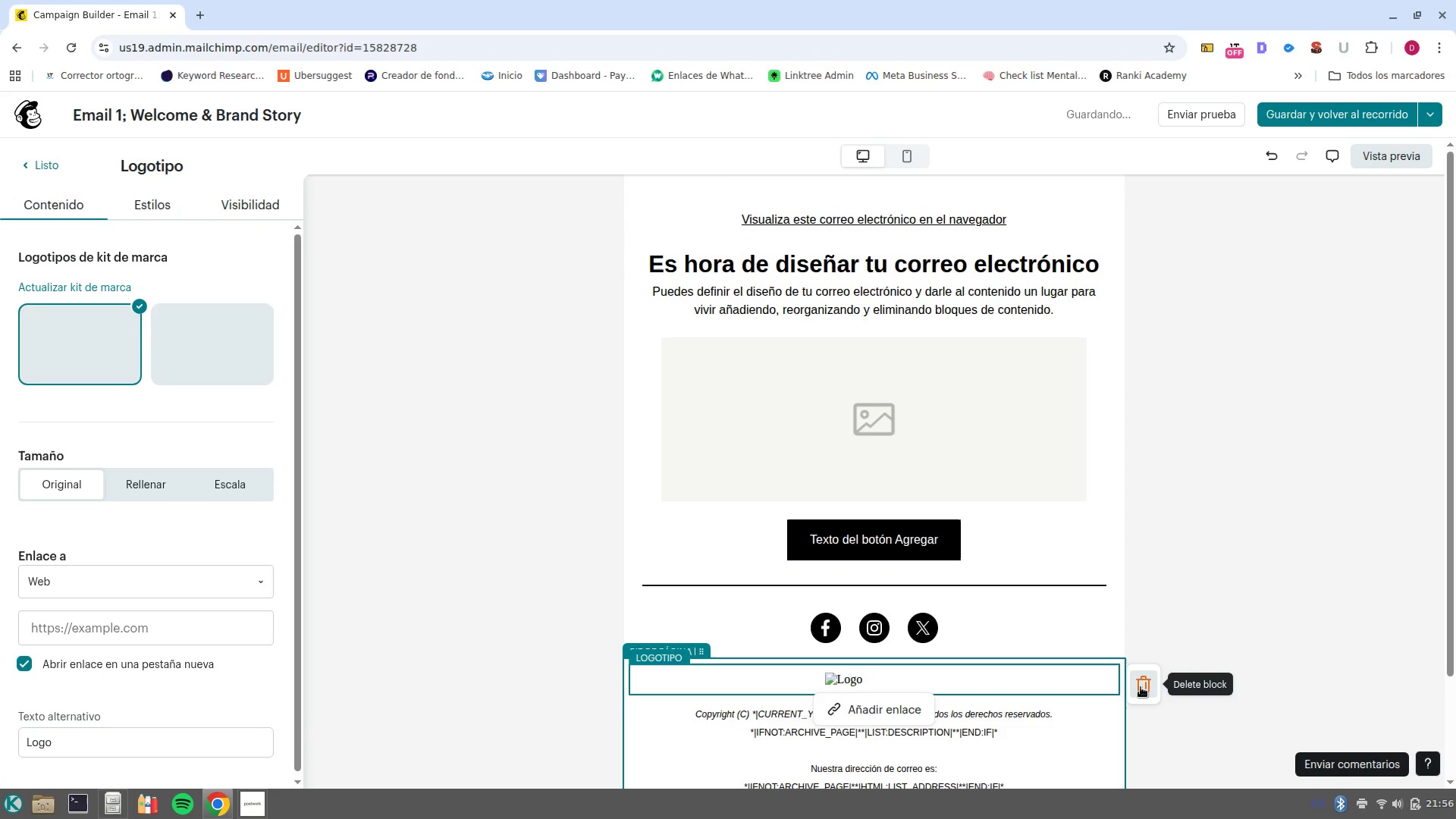 
left_click([1141, 687])
 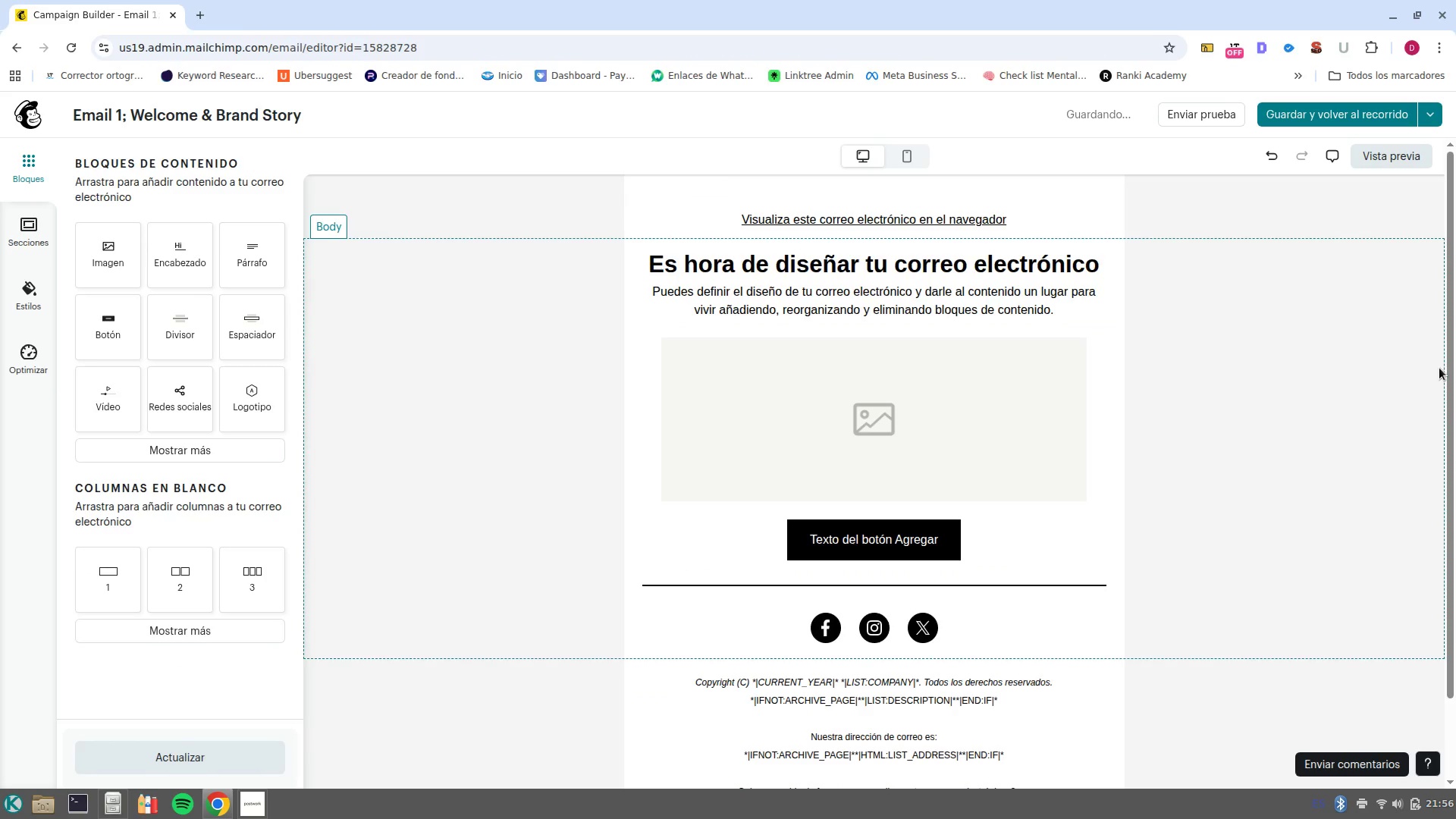 
left_click([1025, 224])
 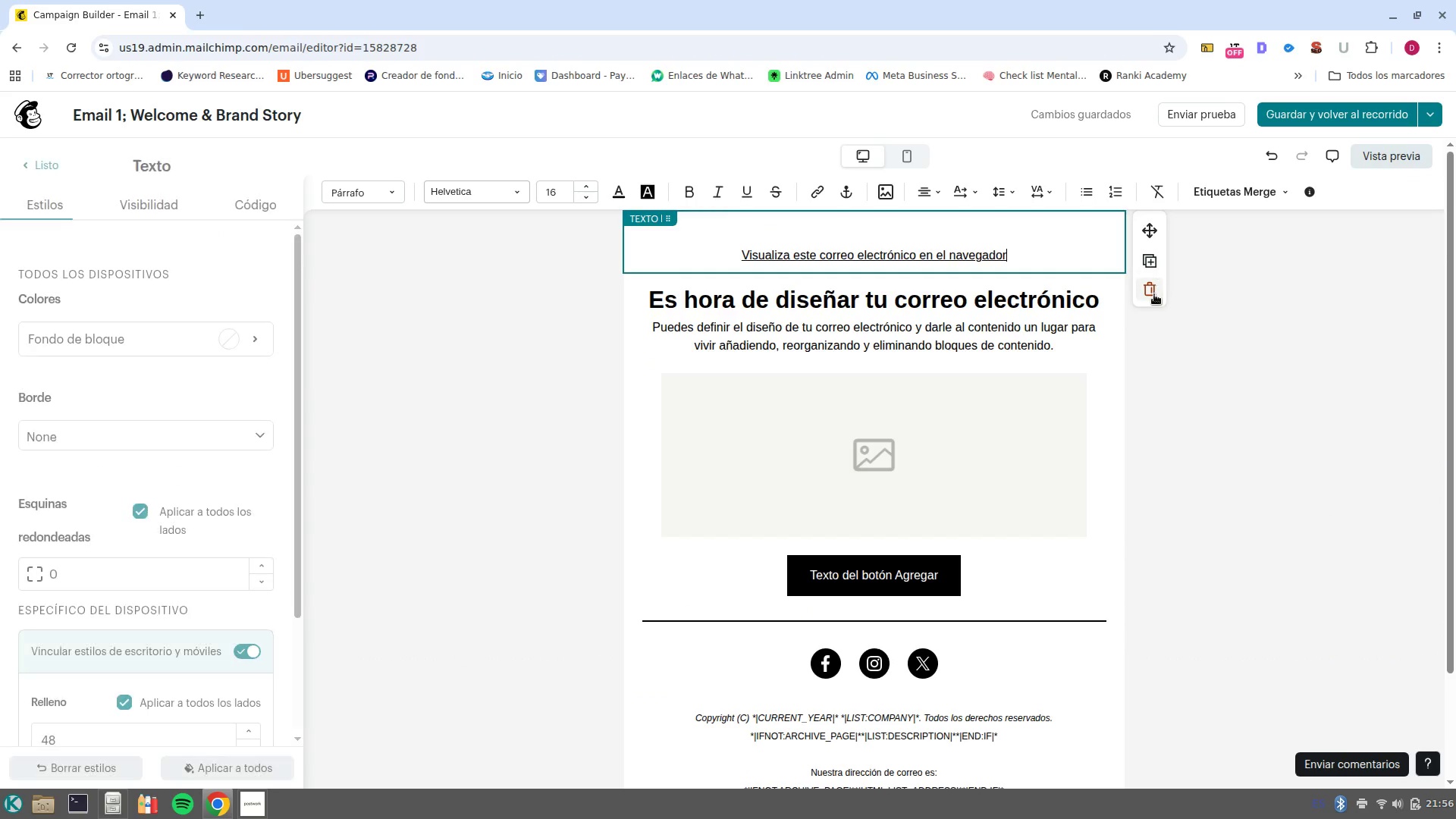 
left_click([1151, 300])
 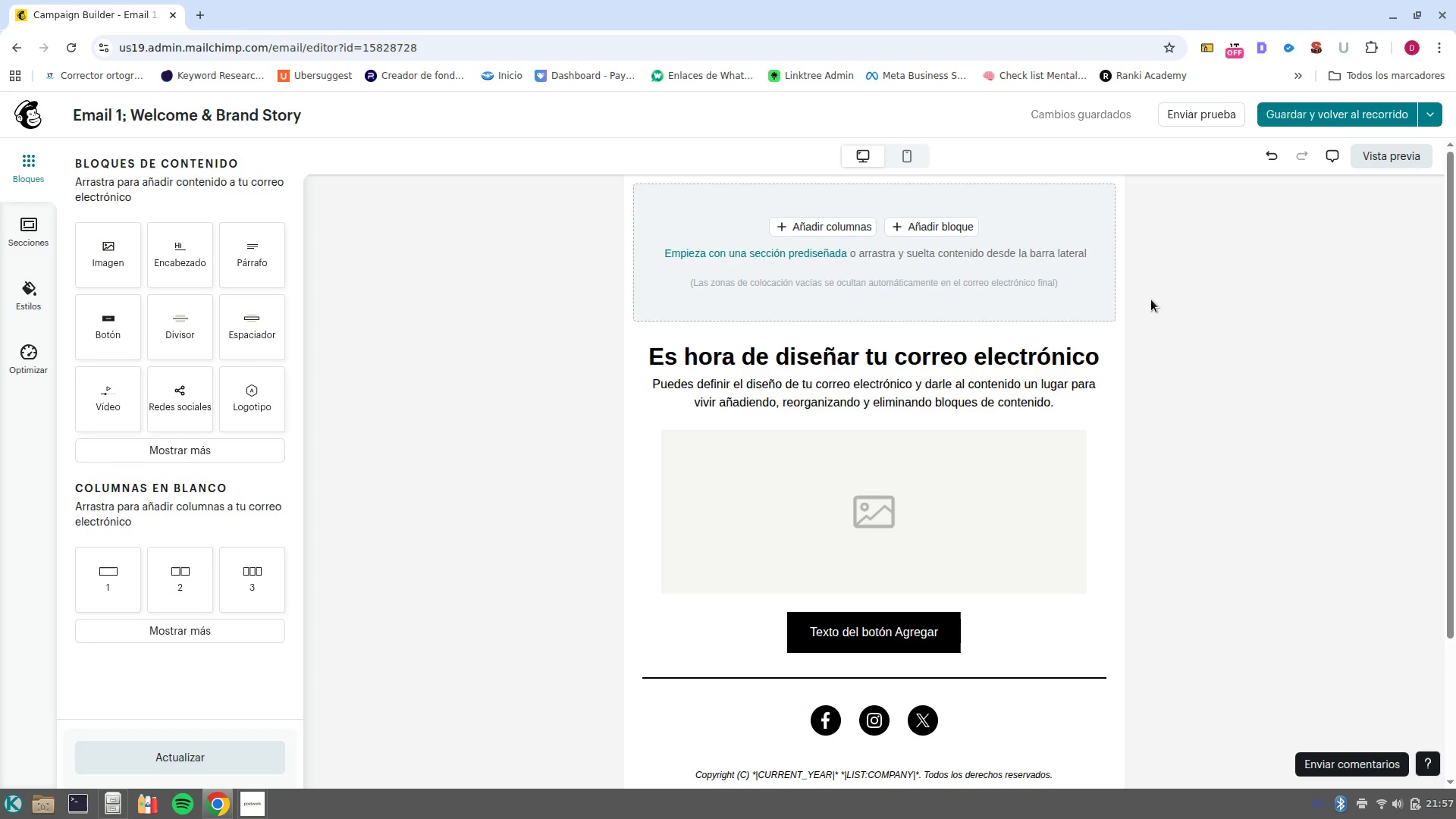 
wait(44.26)
 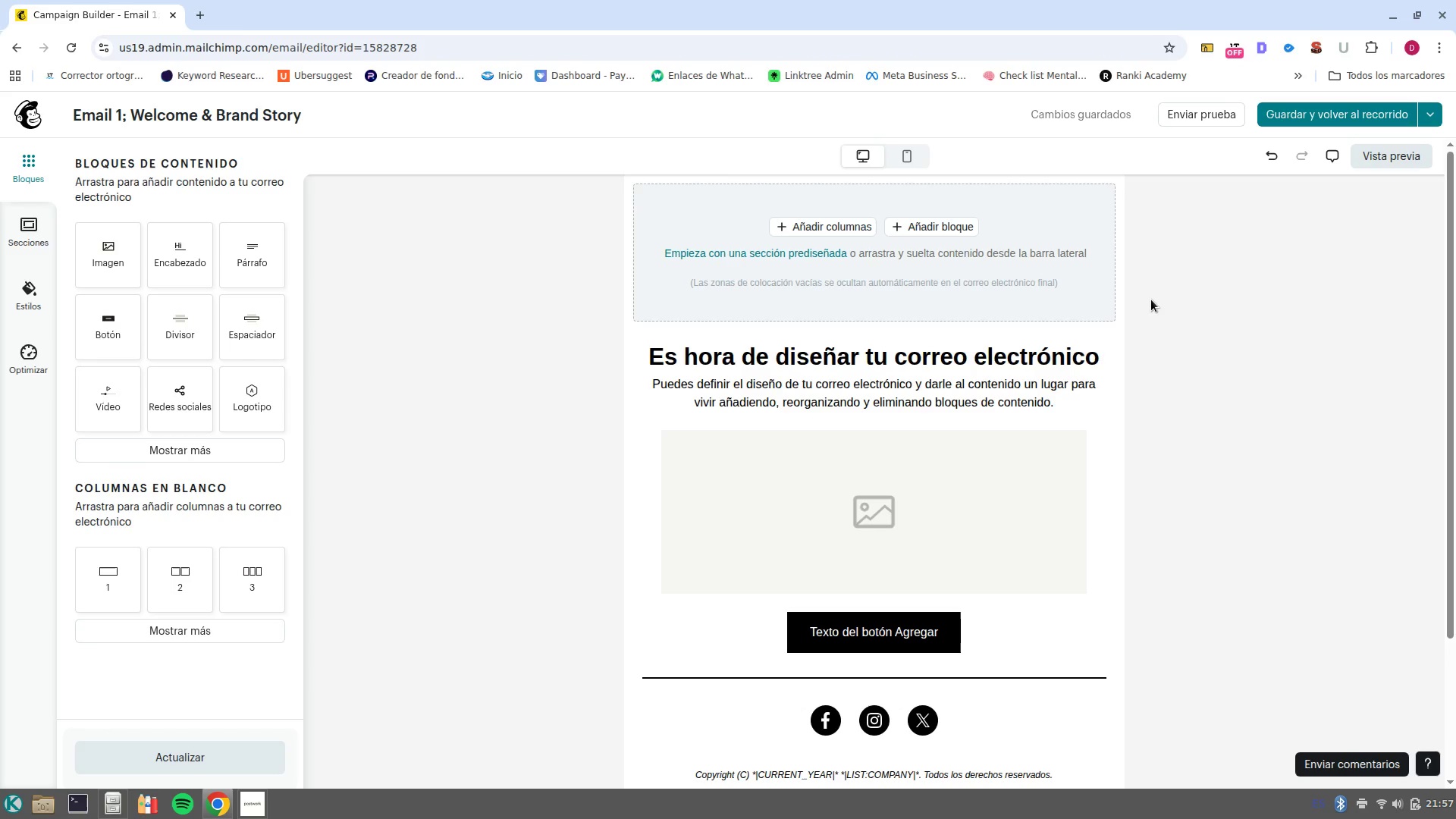 
left_click([30, 305])
 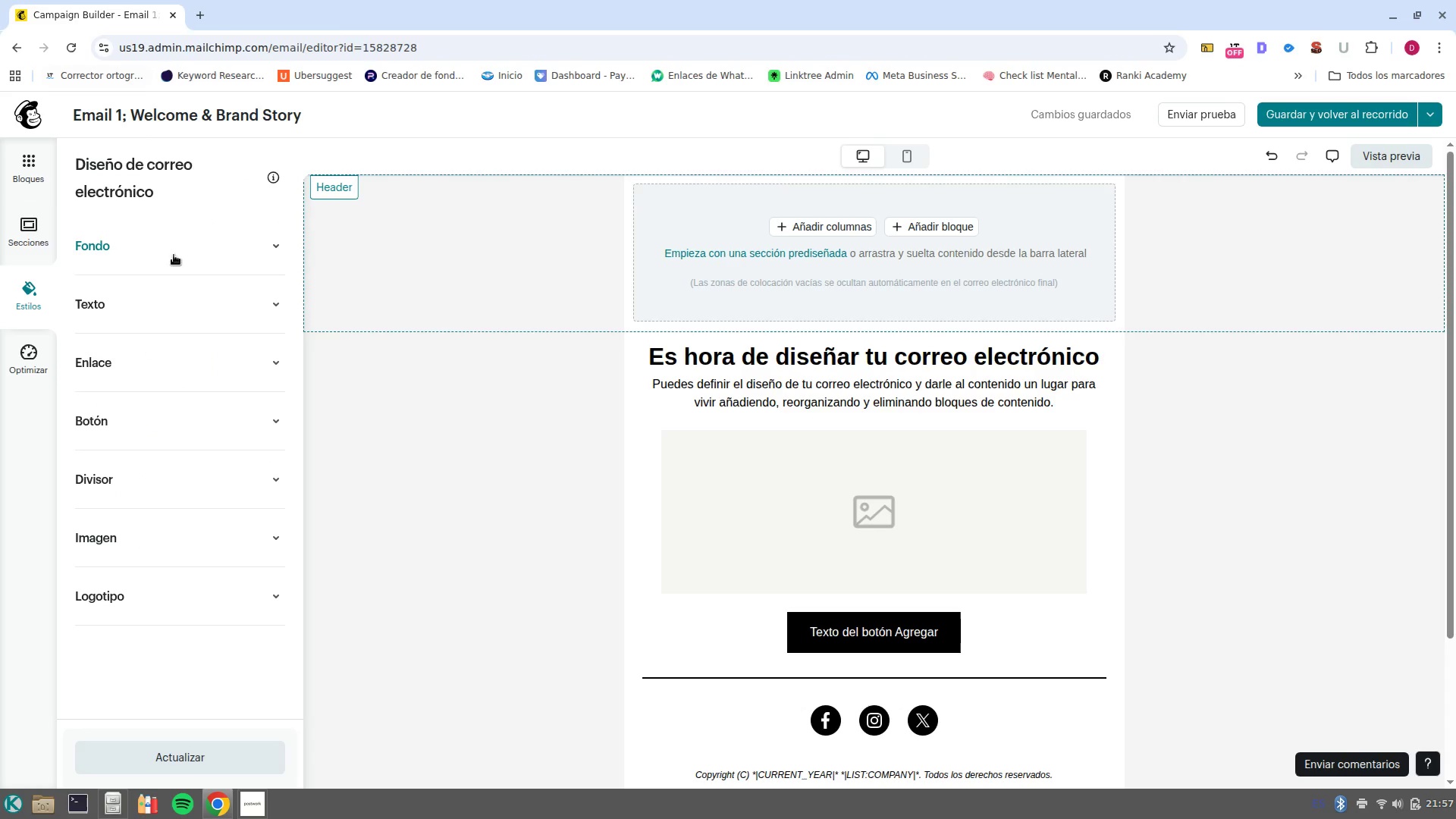 
left_click([172, 246])
 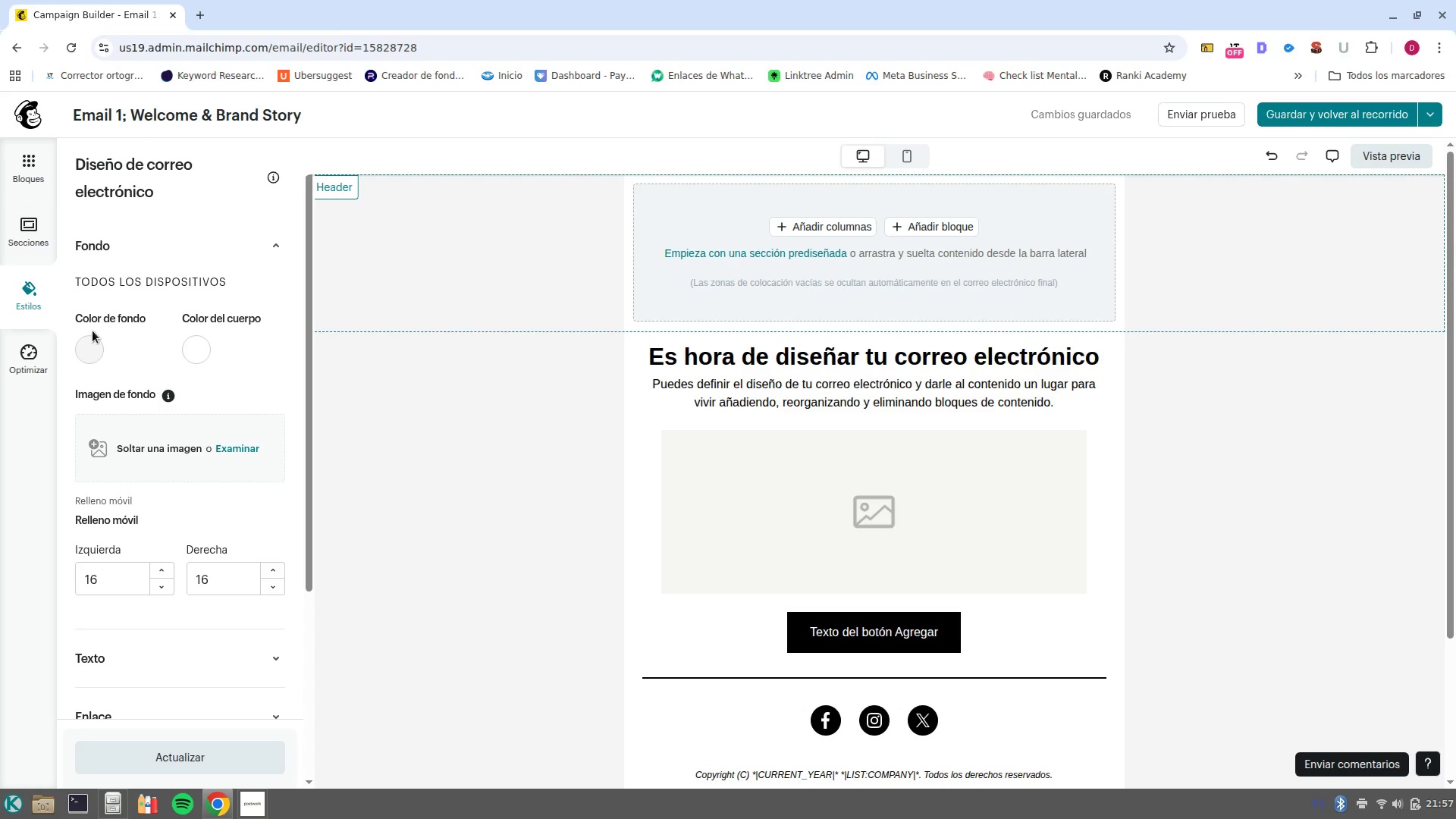 
left_click([86, 344])
 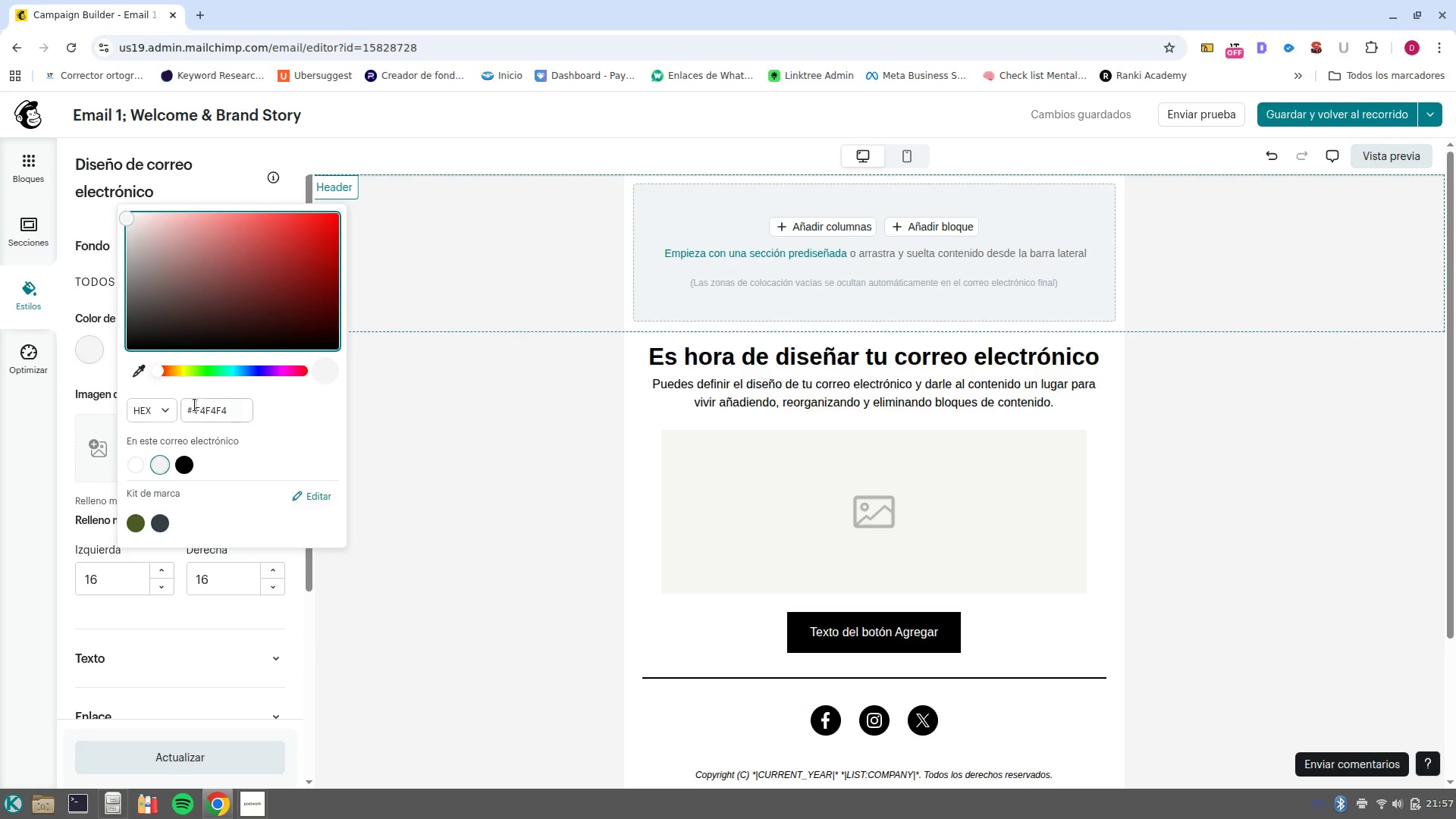 
double_click([207, 410])
 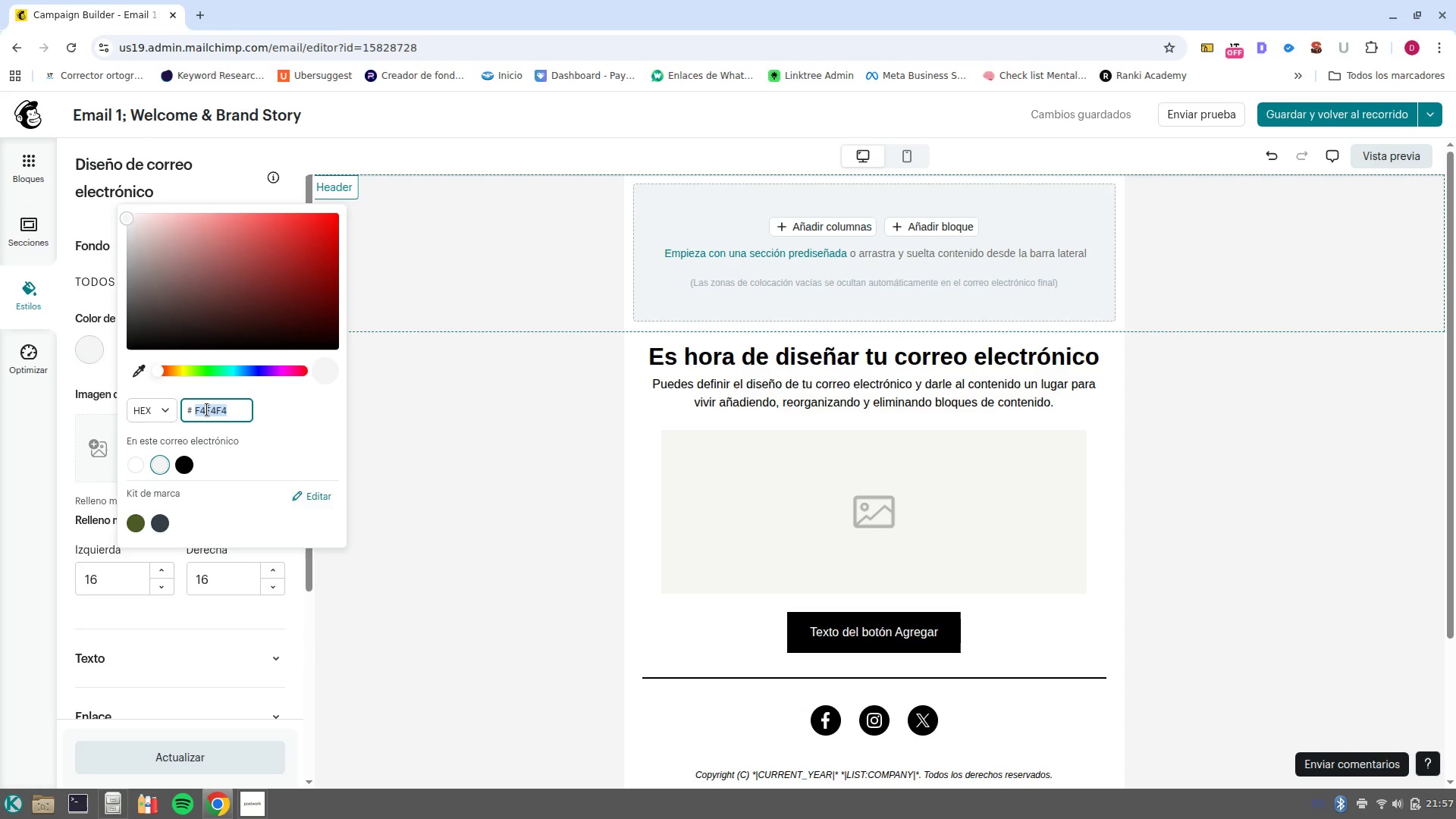 
type(121212)
 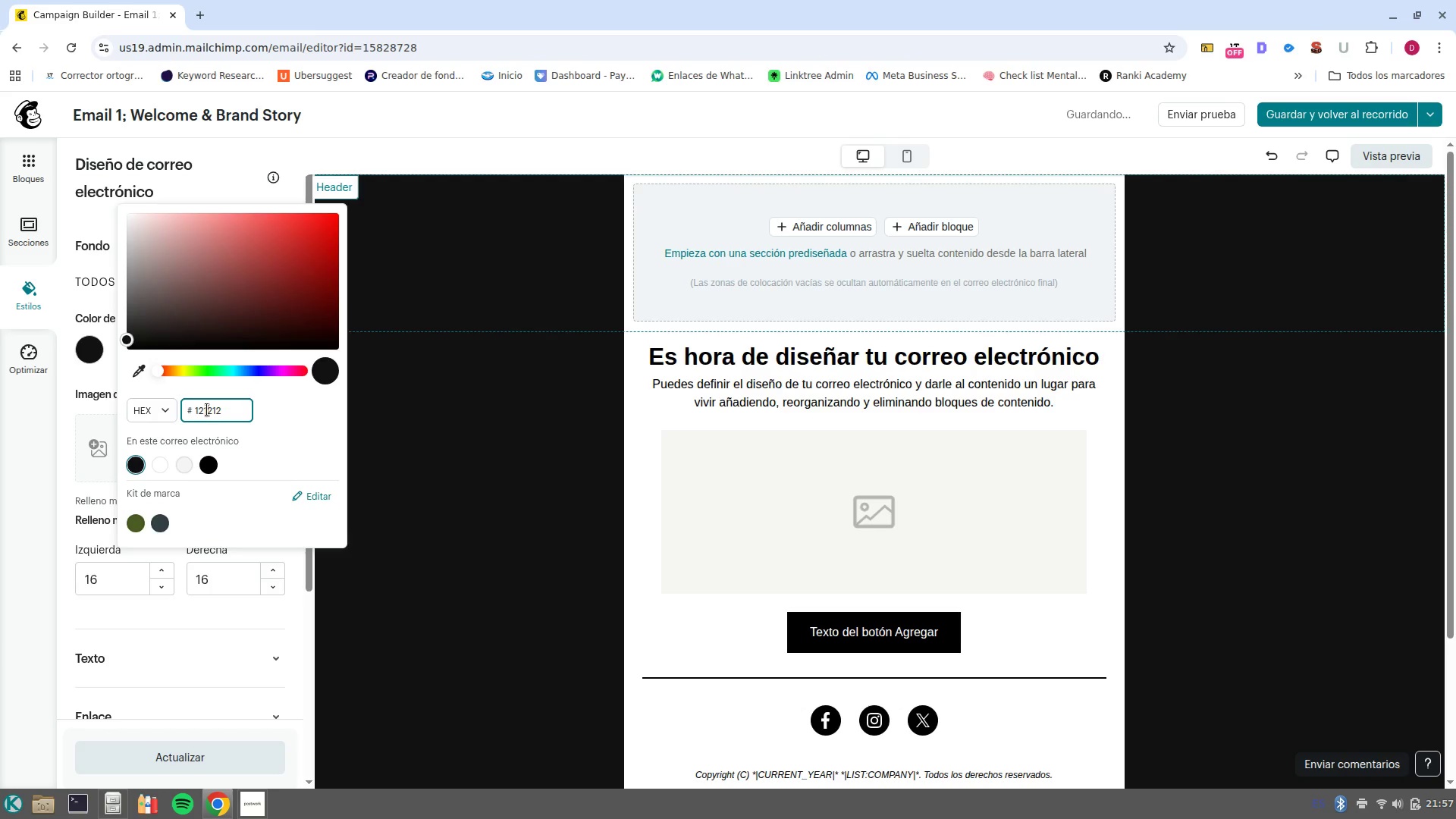 
key(Enter)
 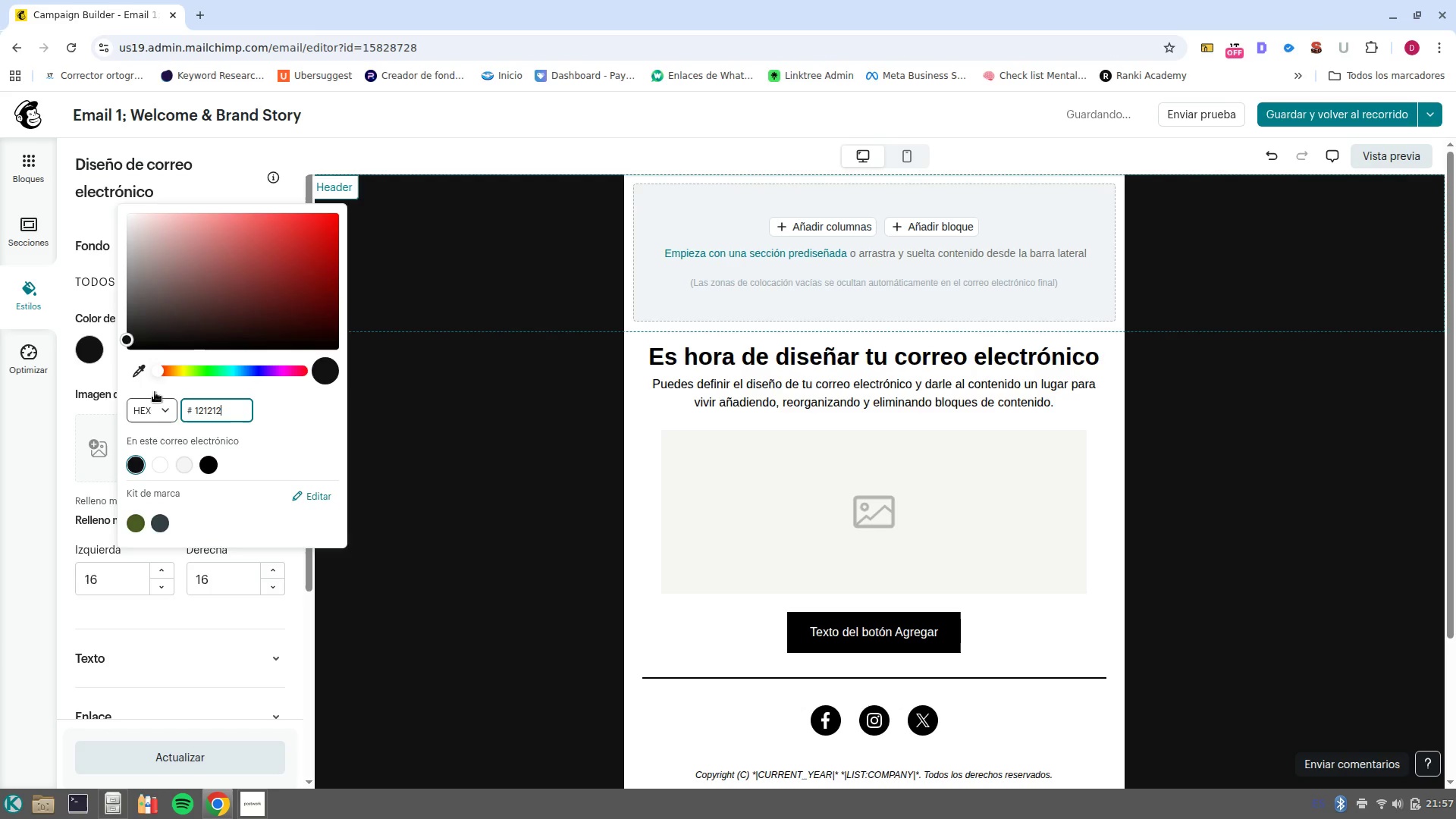 
left_click([109, 369])
 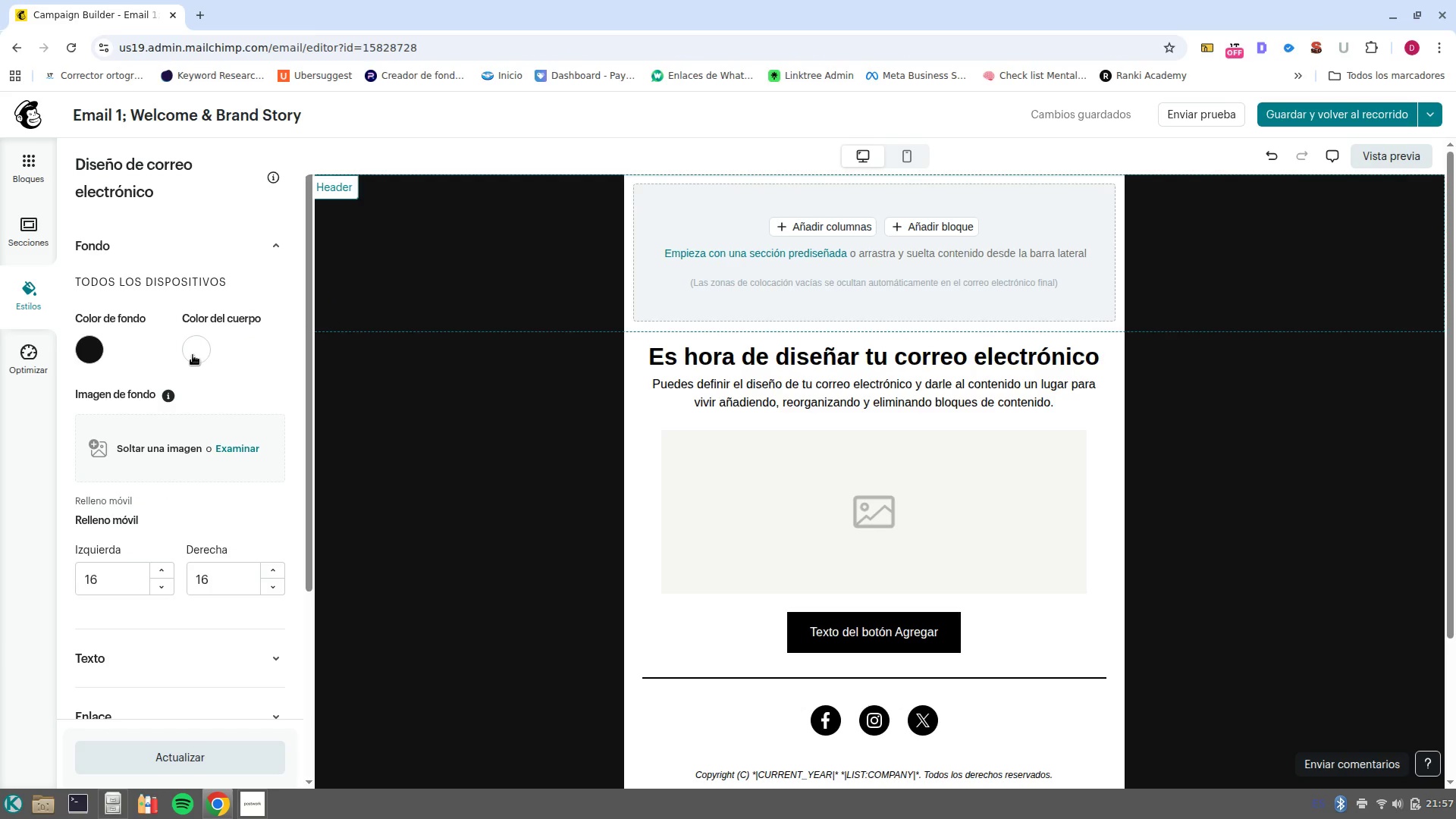 
left_click([193, 355])
 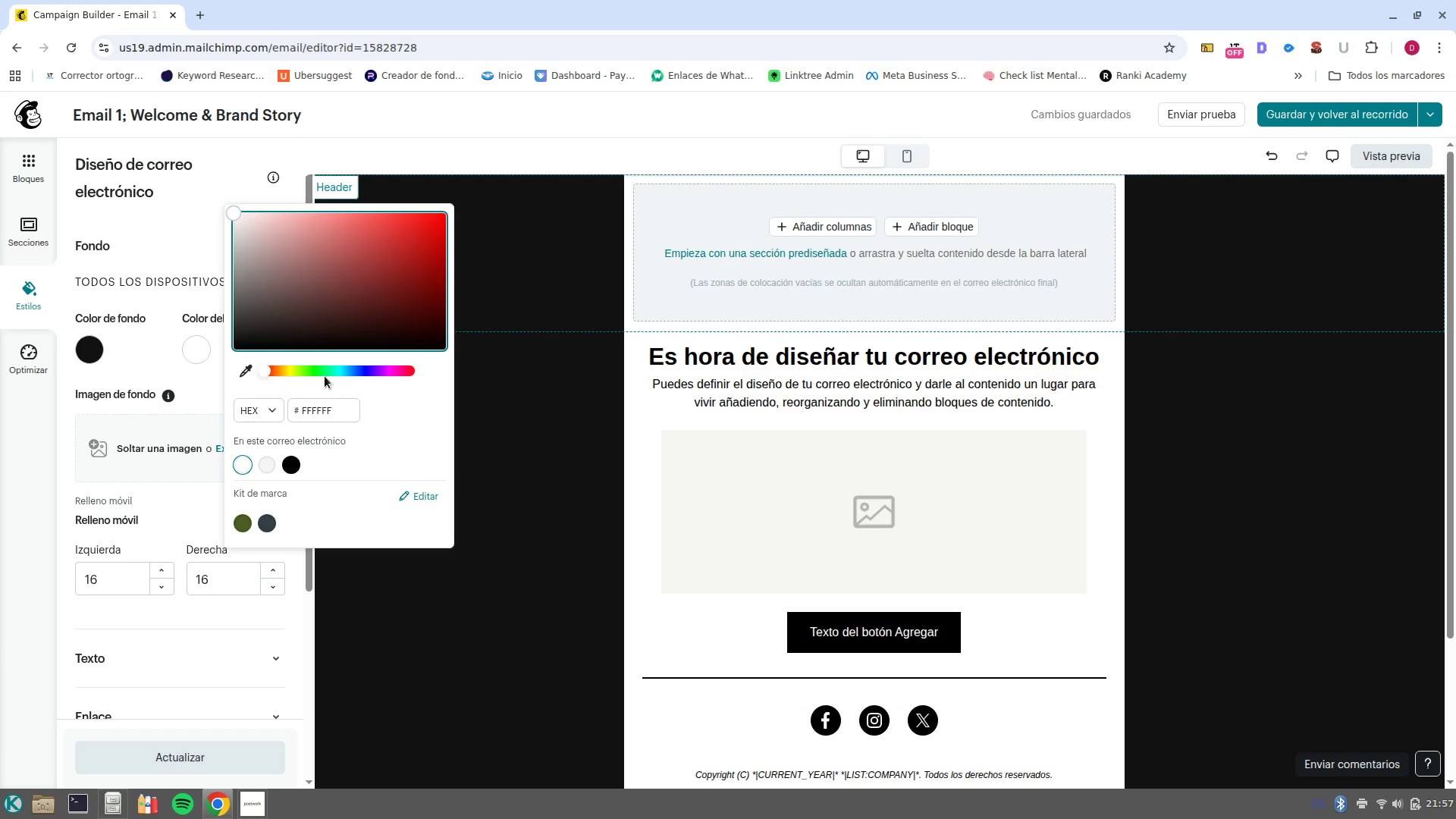 
left_click([328, 424])
 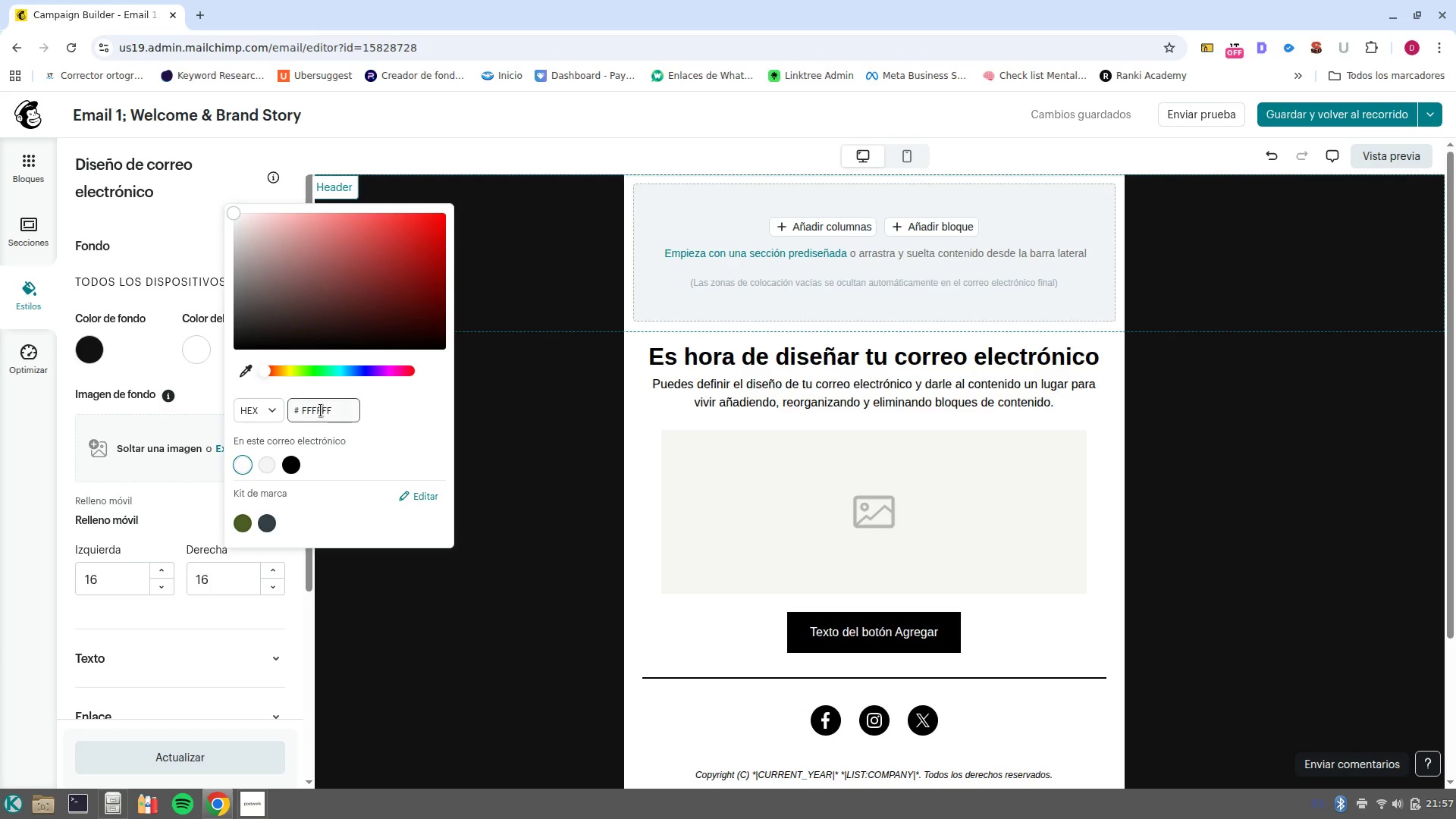 
double_click([321, 410])
 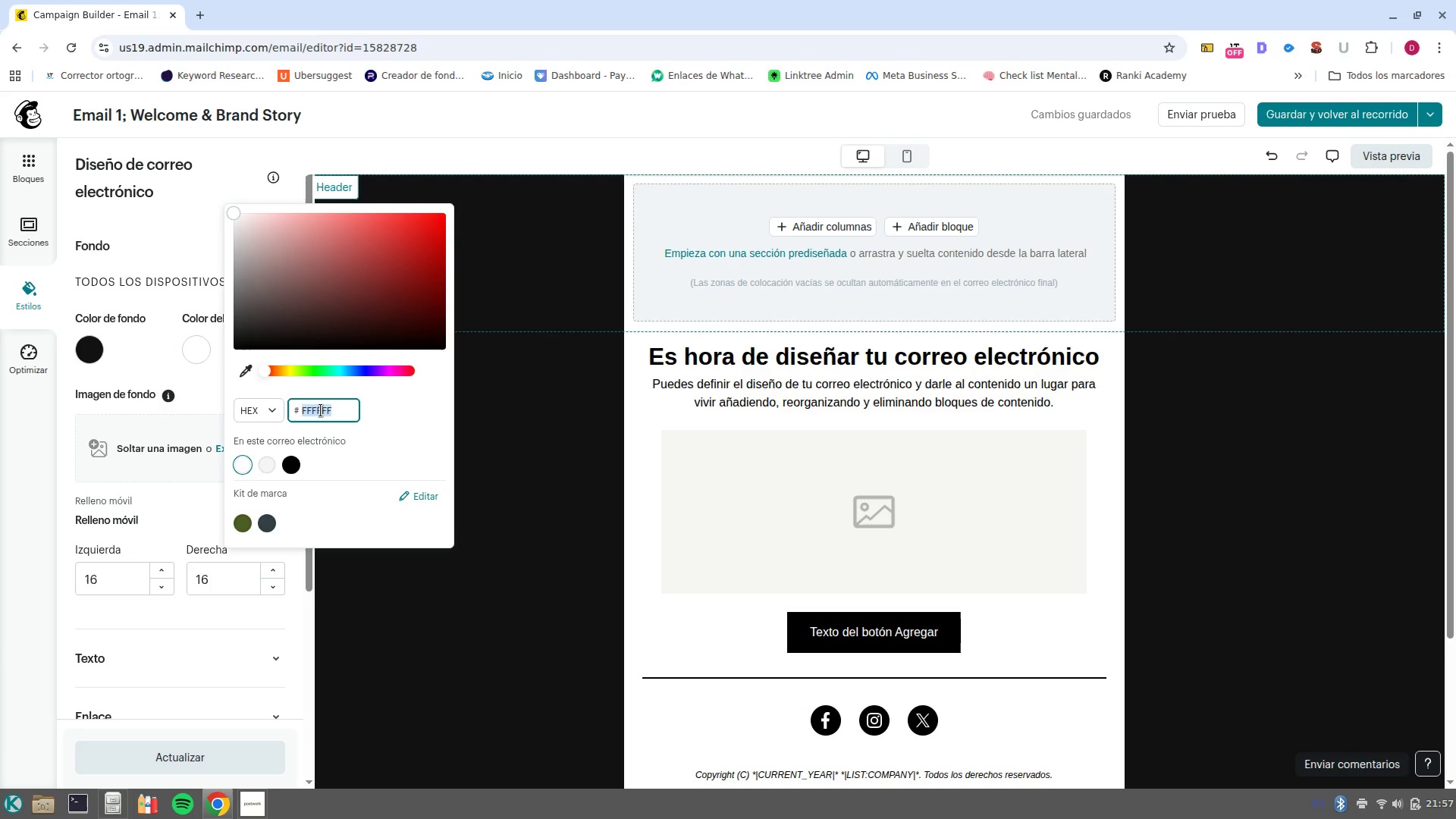 
type(1a1a1a)
key(NumpadEnter)
 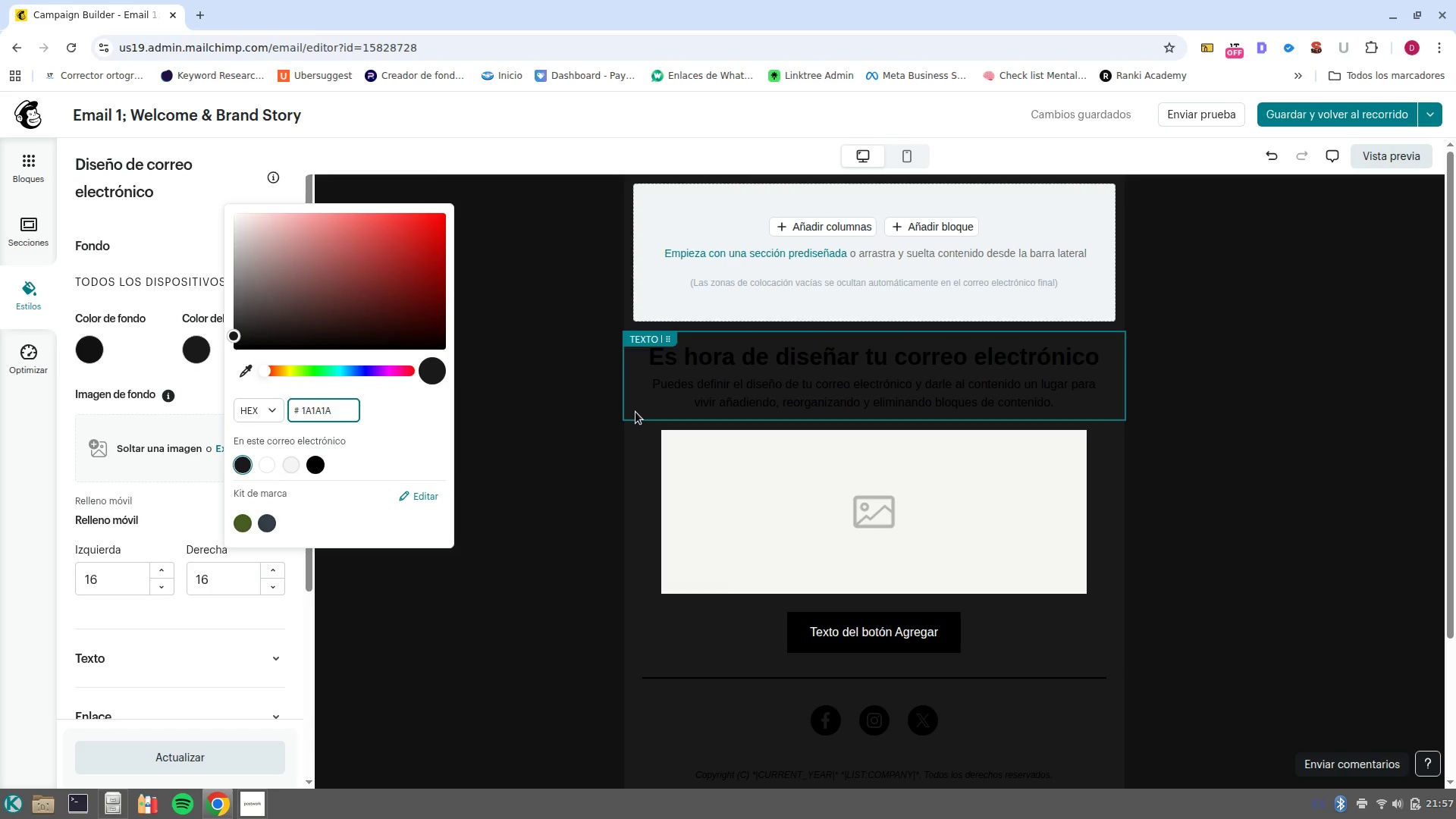 
wait(10.19)
 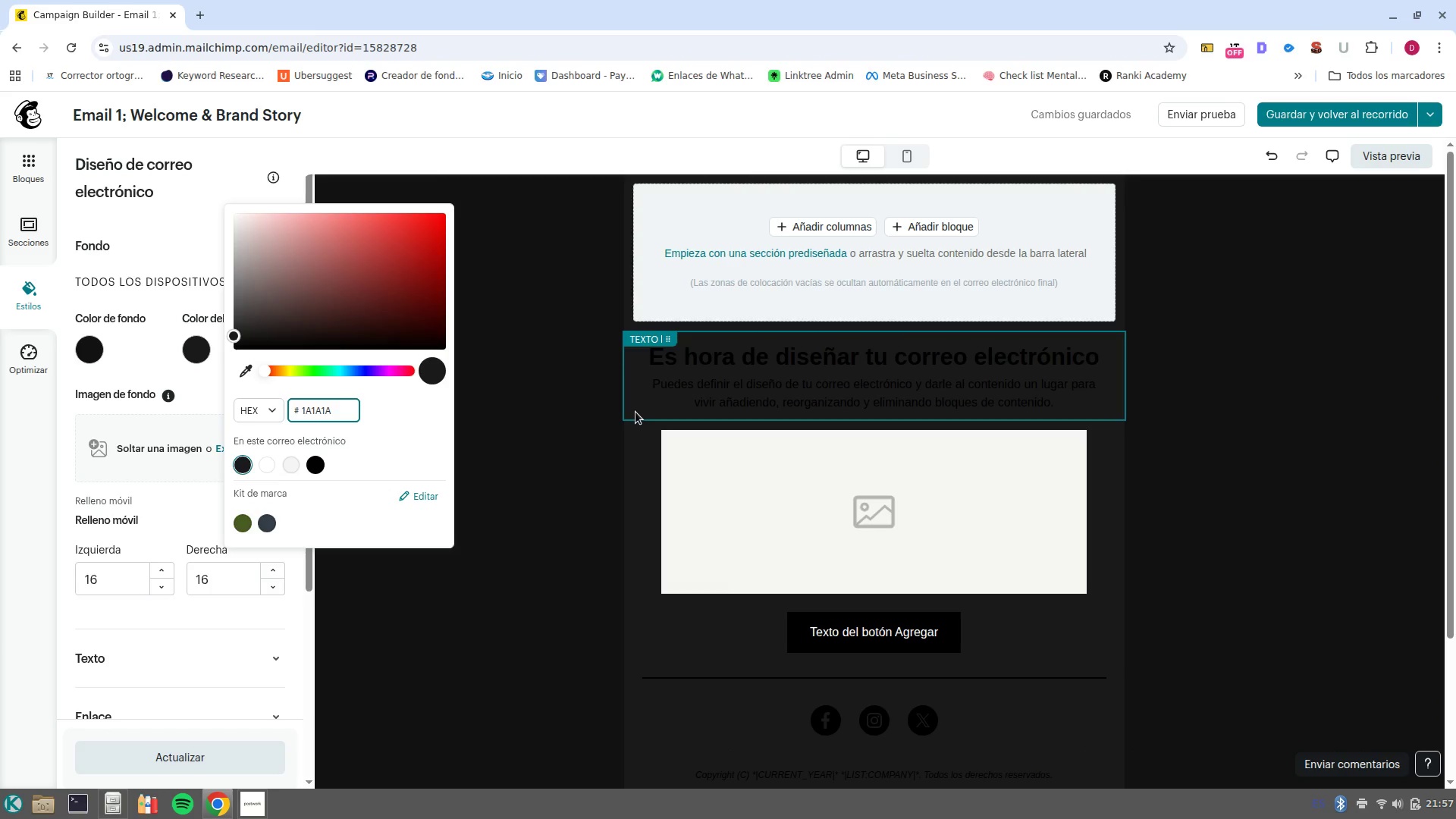 
left_click([35, 168])
 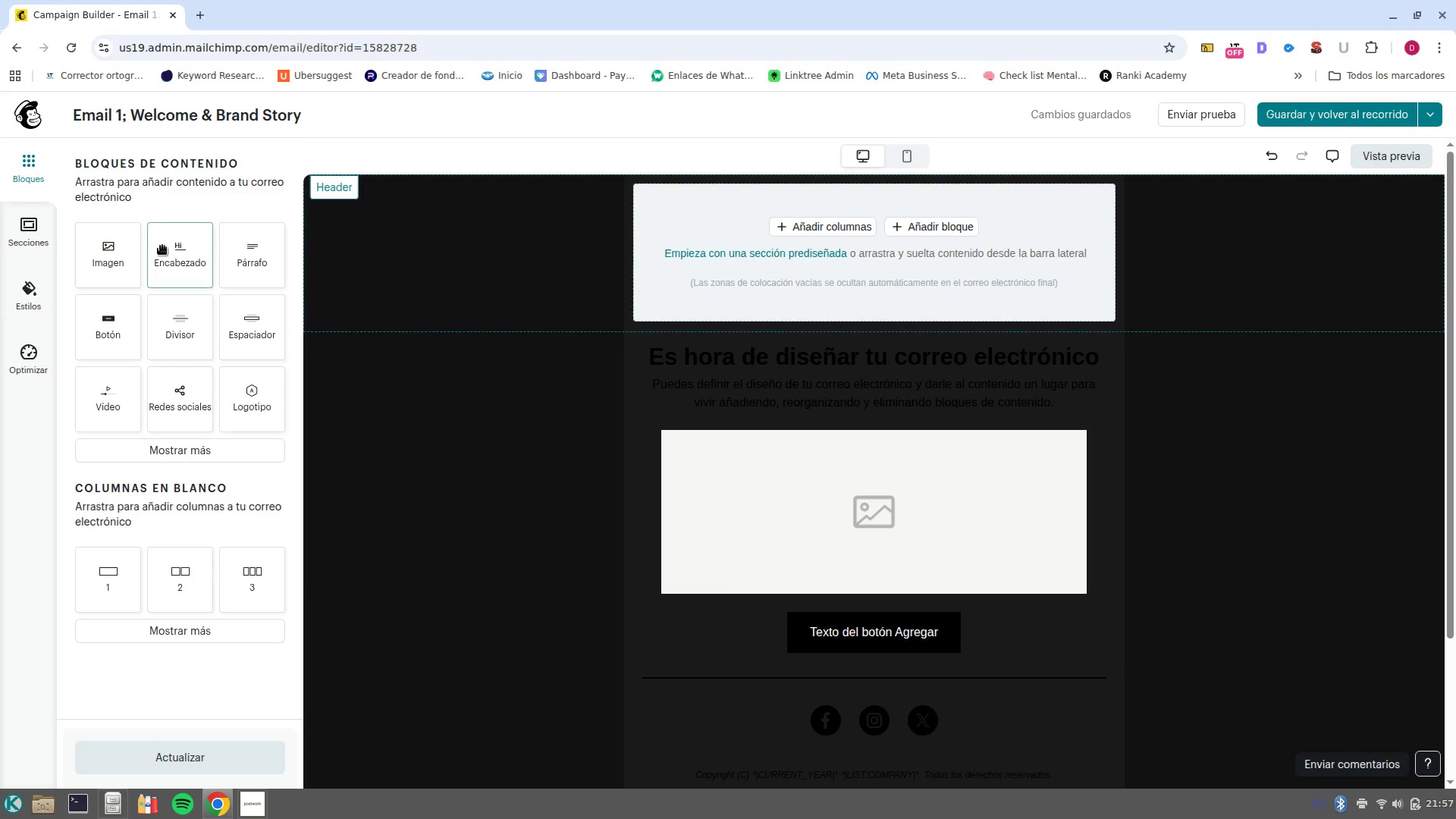 
left_click_drag(start_coordinate=[173, 258], to_coordinate=[852, 245])
 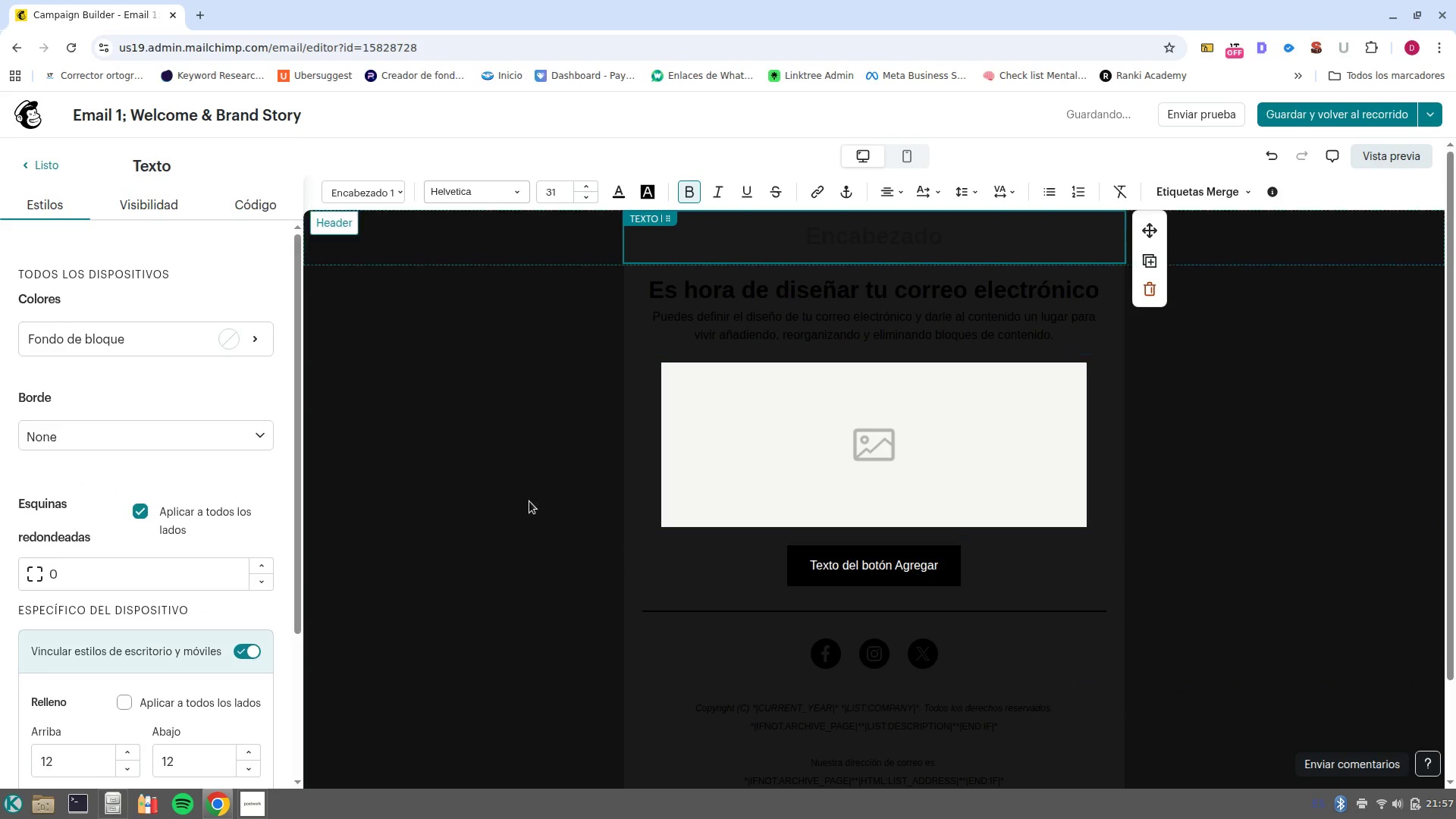 
scroll: coordinate [479, 557], scroll_direction: down, amount: 2.0
 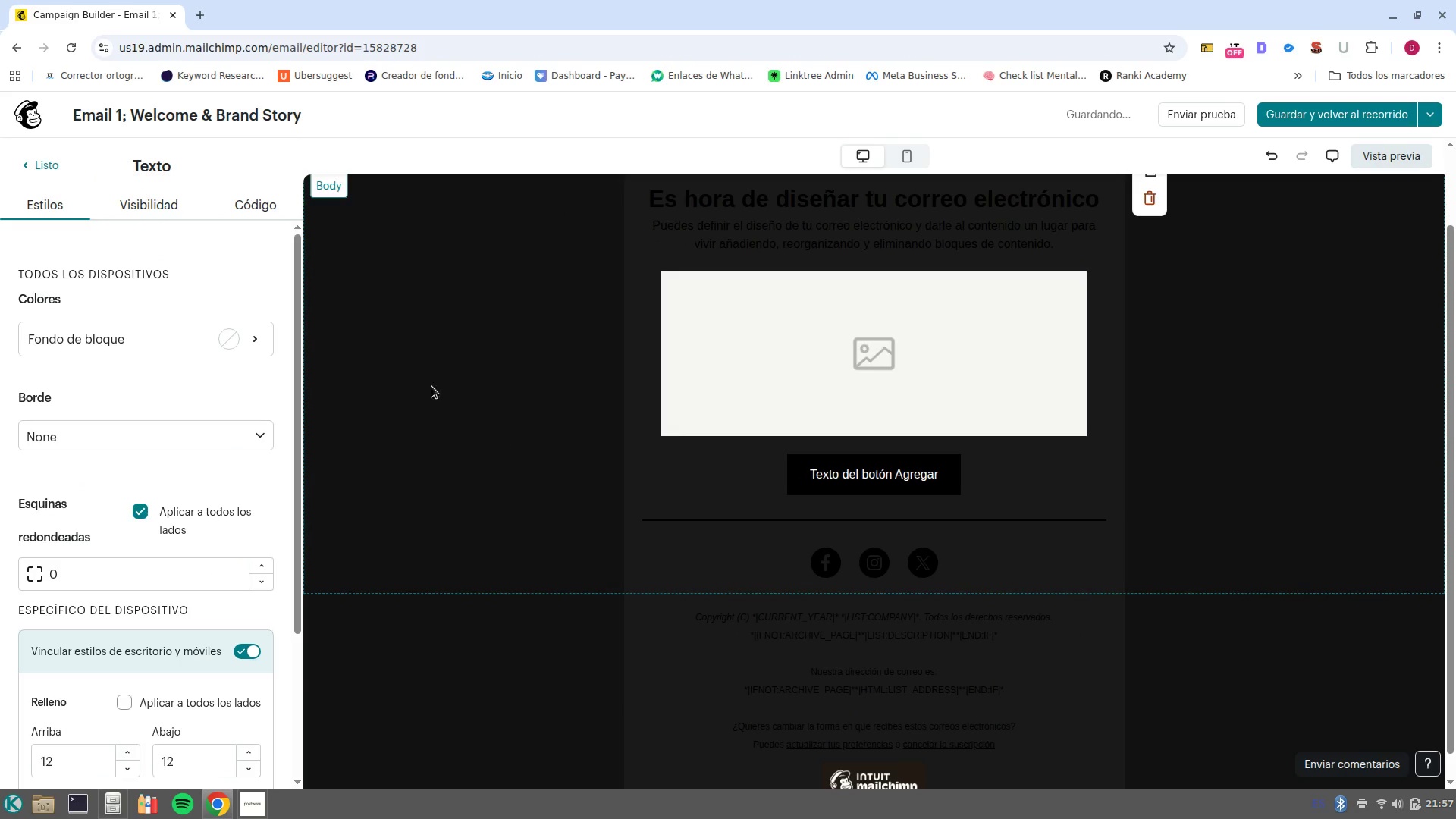 
left_click([37, 164])
 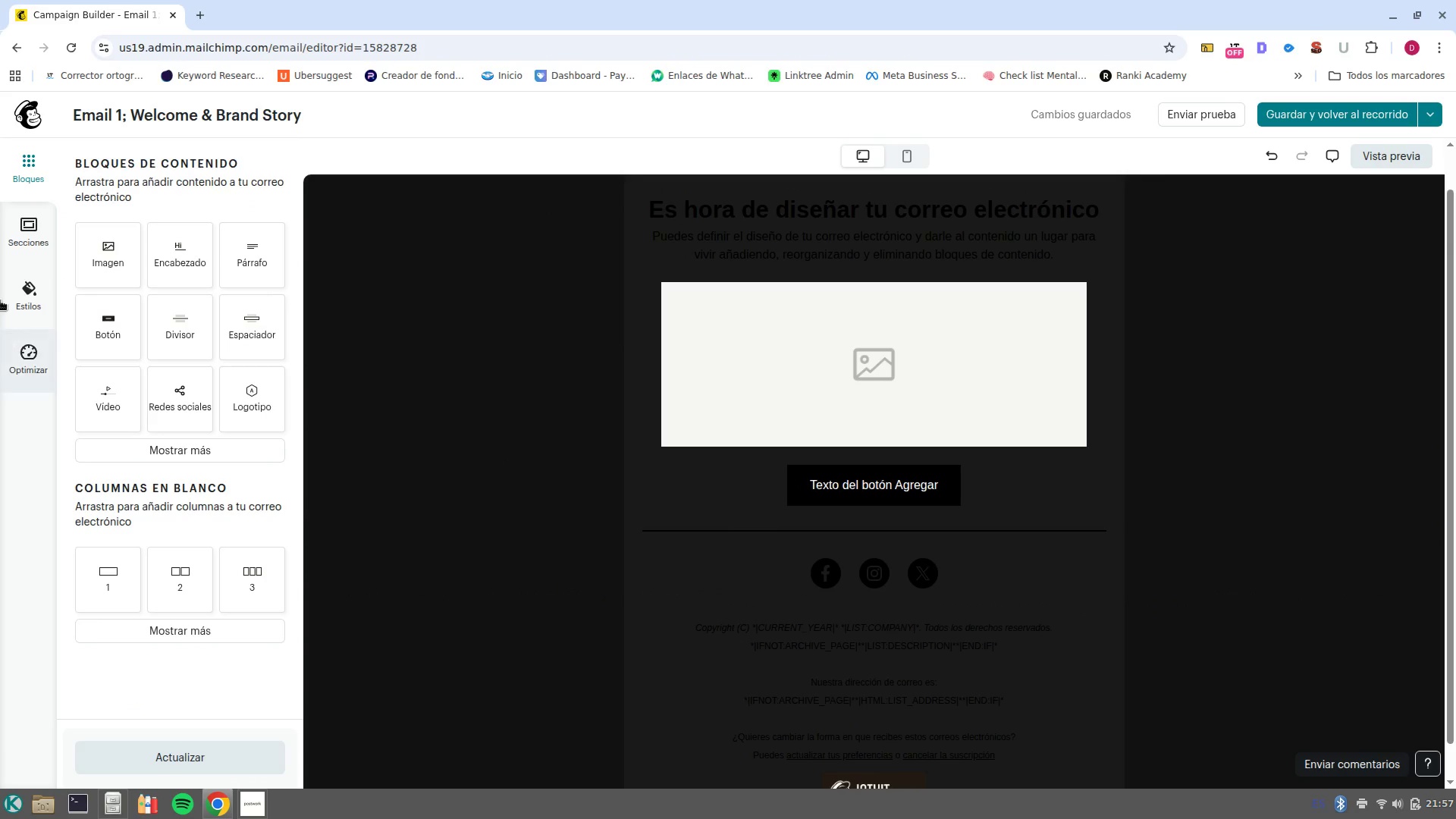 
mouse_move([43, 306])
 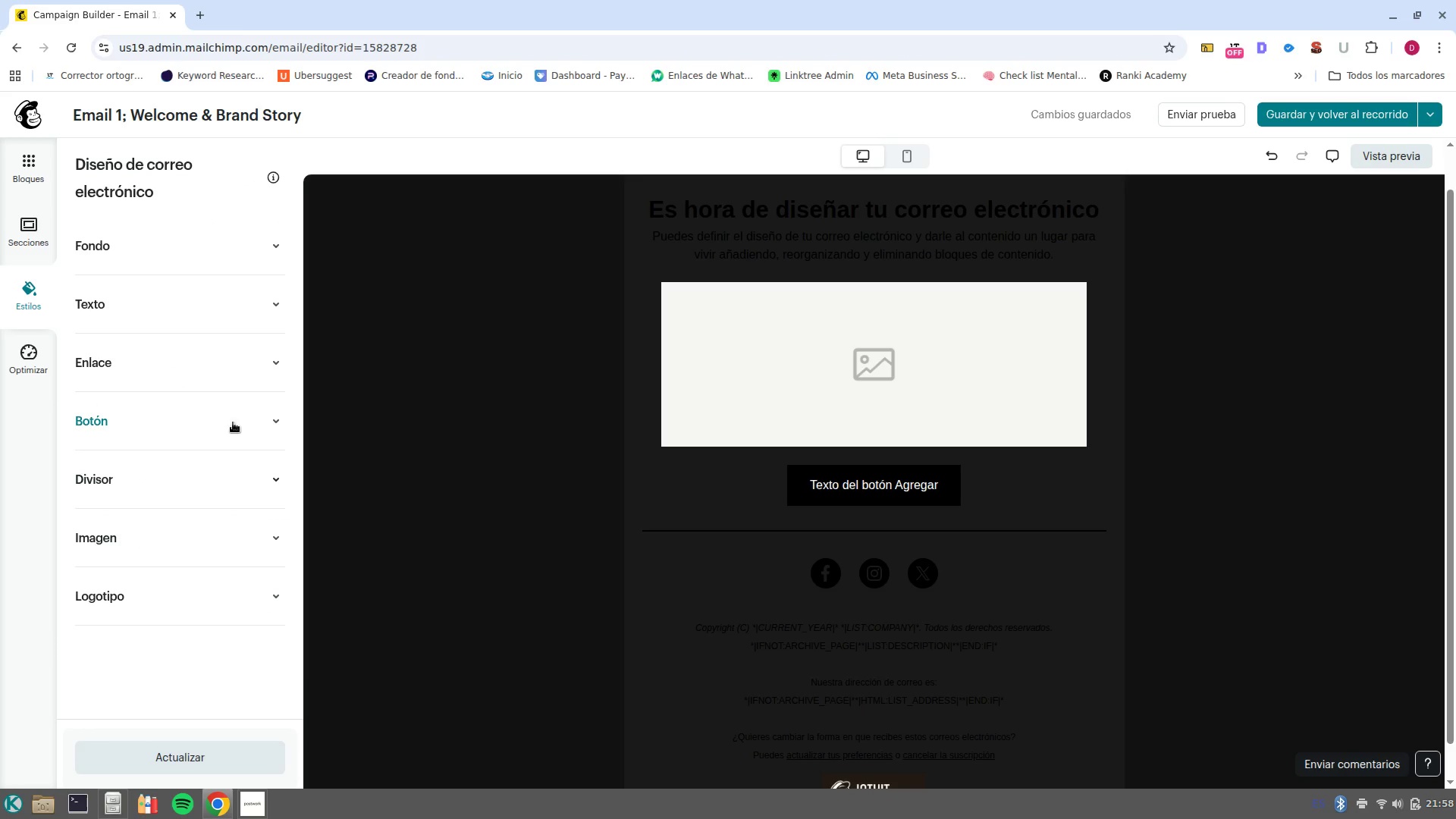 
left_click([295, 329])
 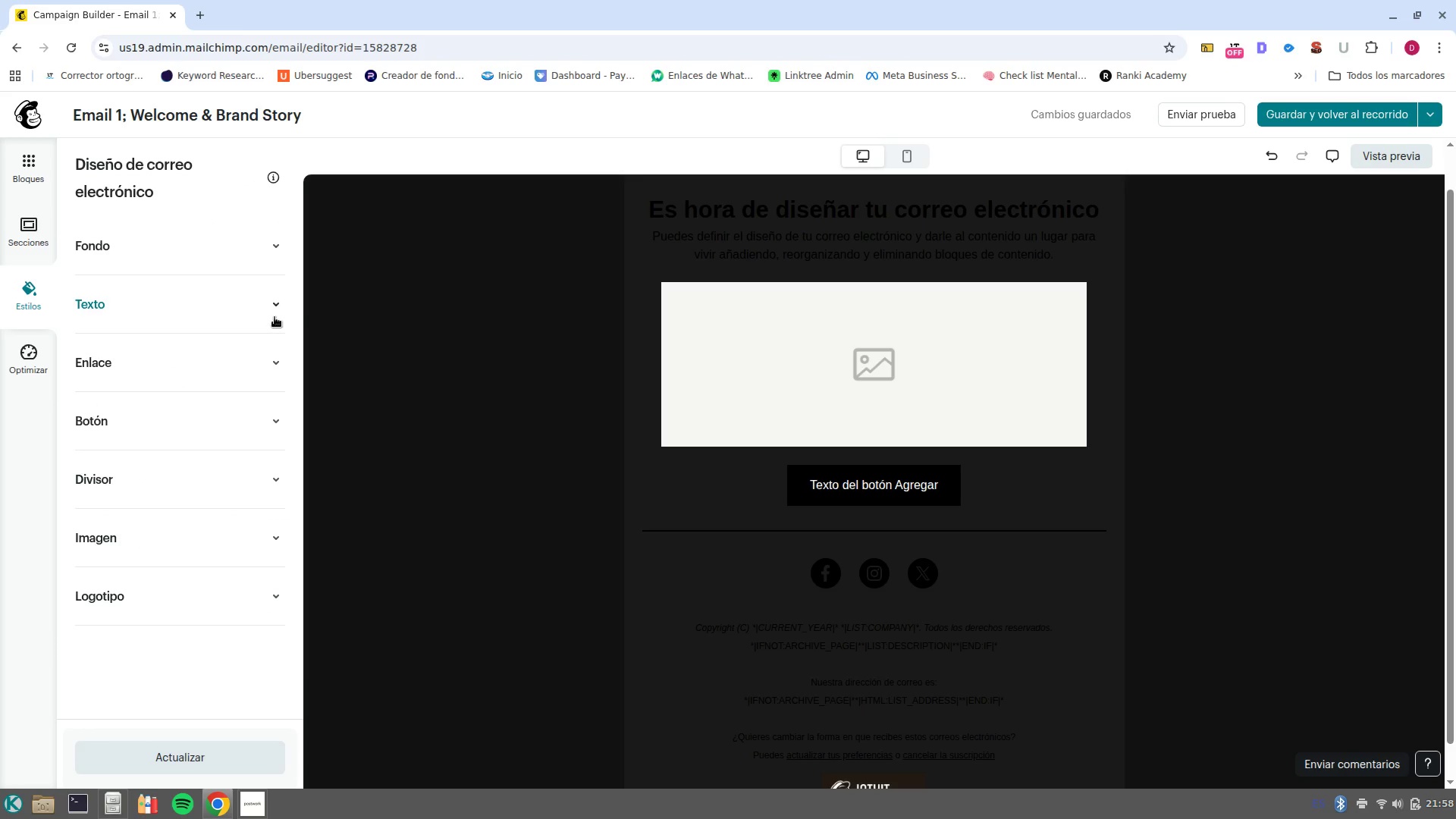 
left_click([273, 314])
 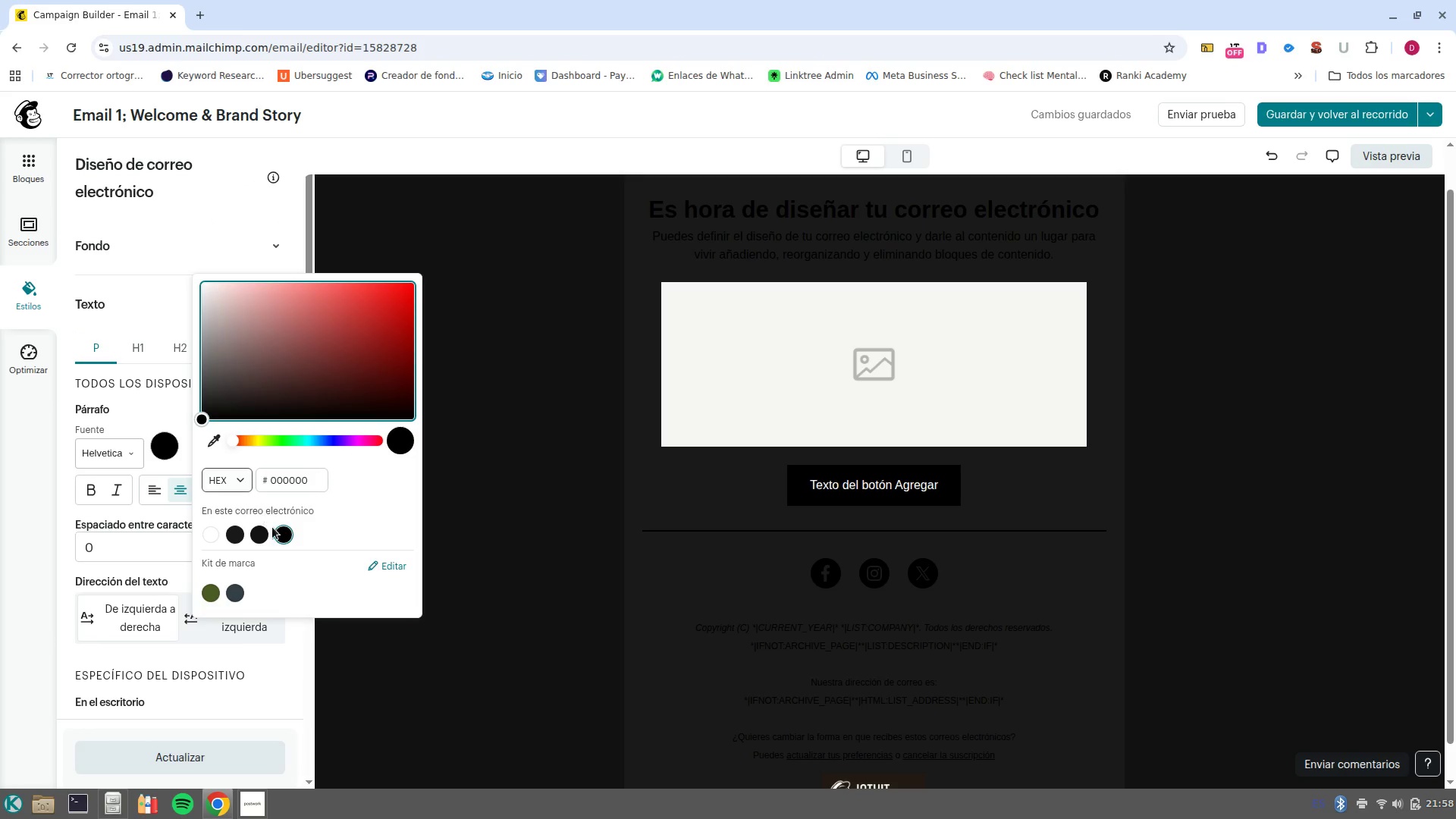 
left_click([215, 535])
 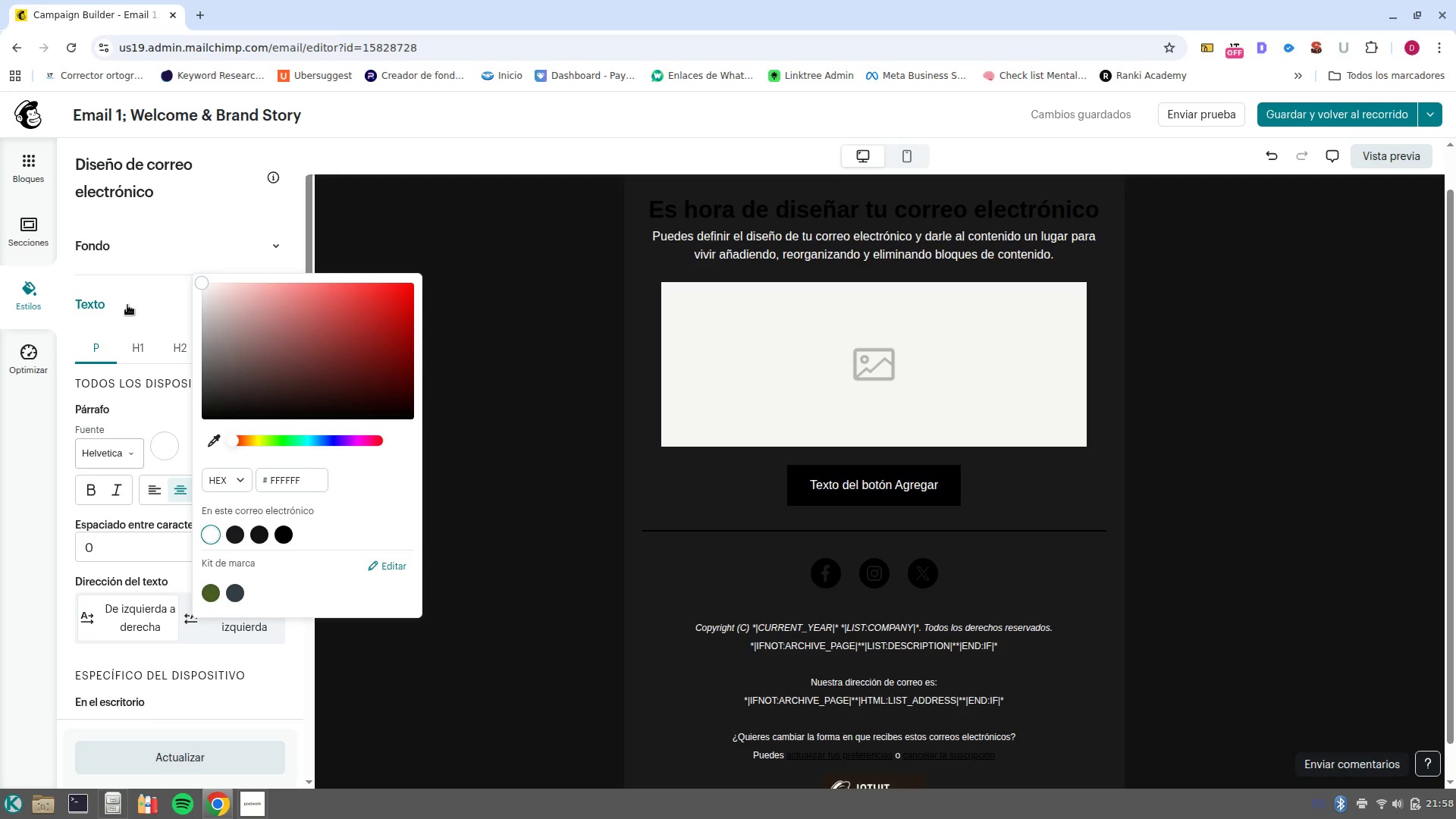 
wait(5.41)
 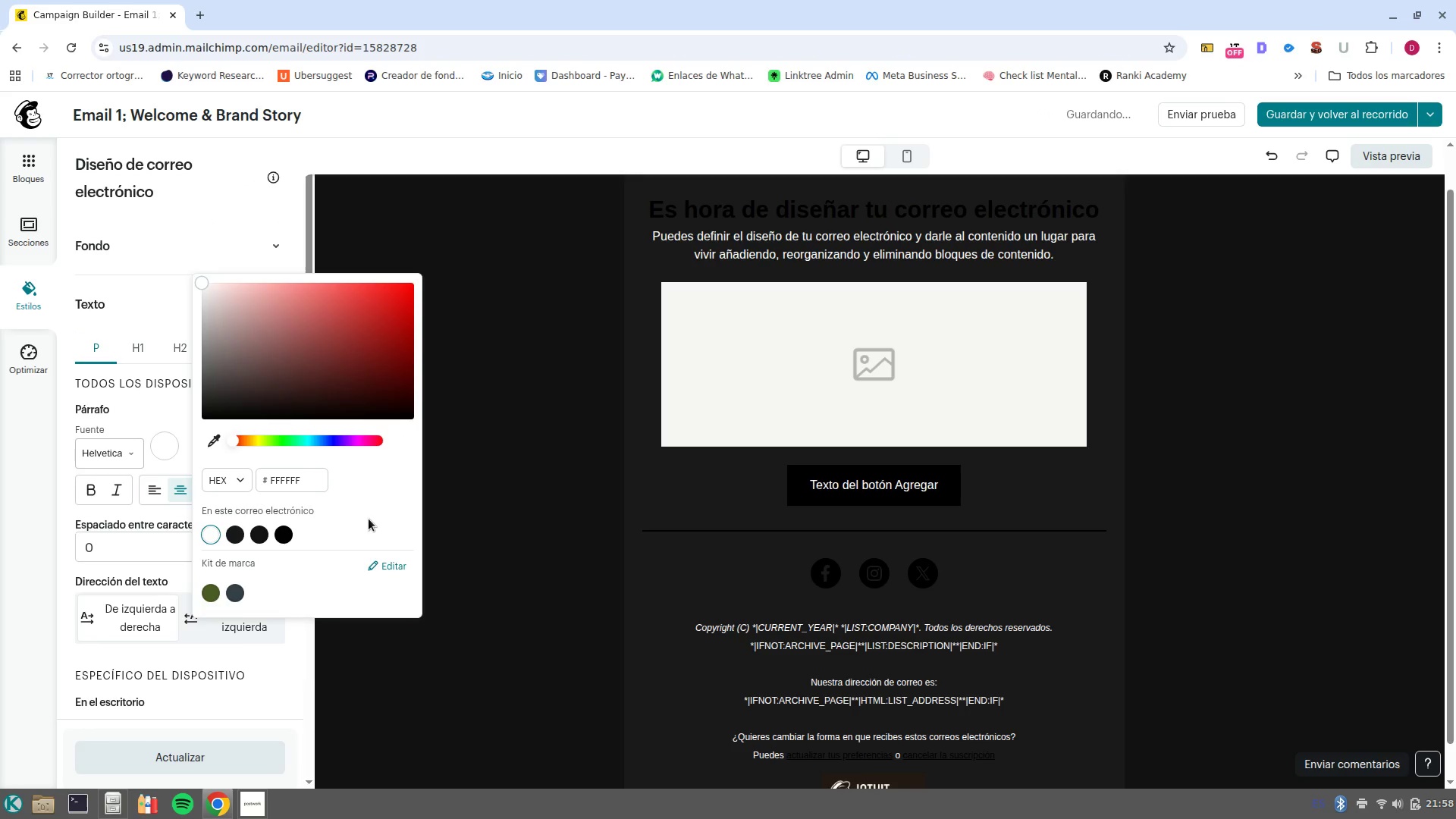 
left_click([839, 593])
 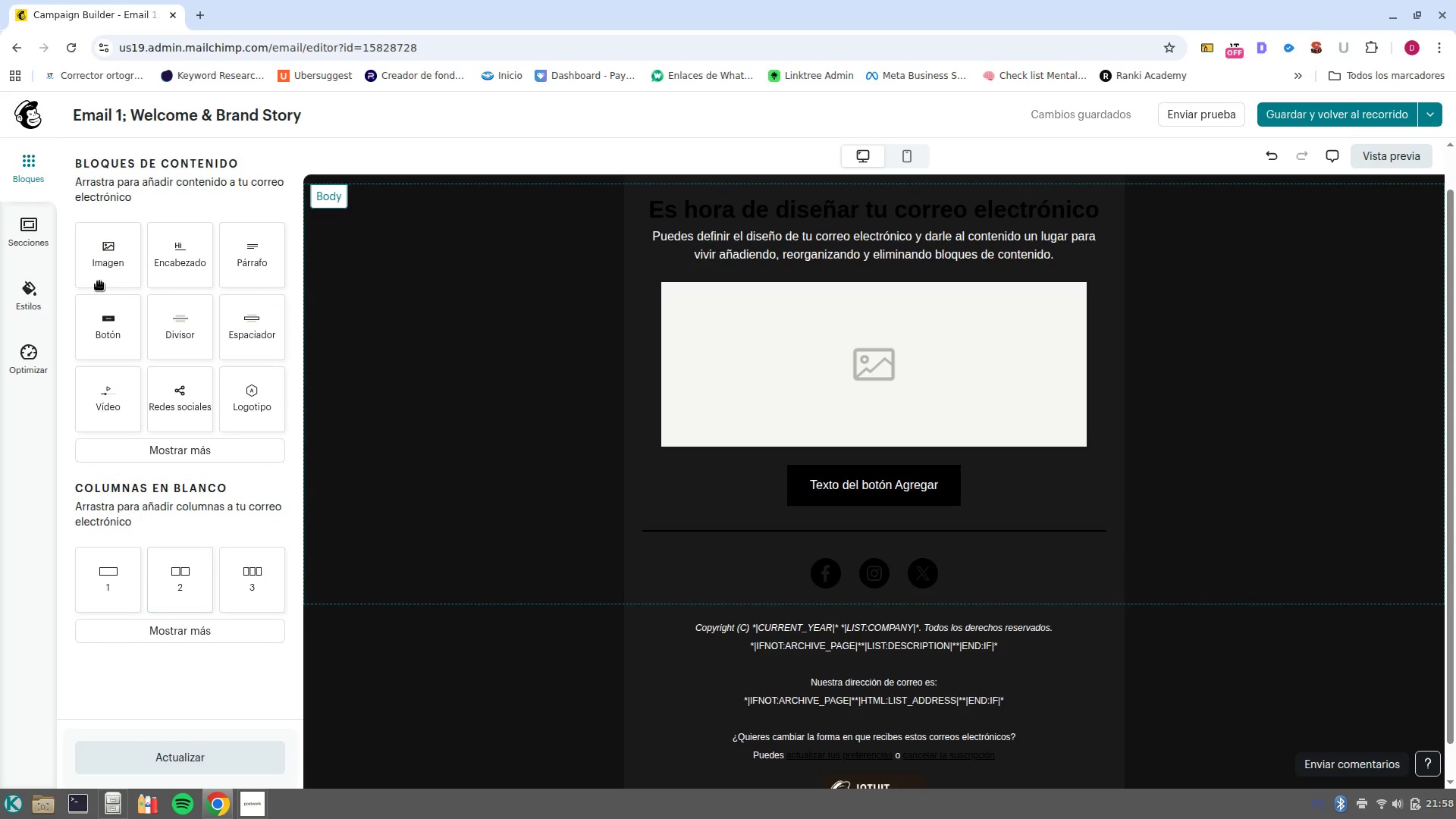 
left_click([34, 300])
 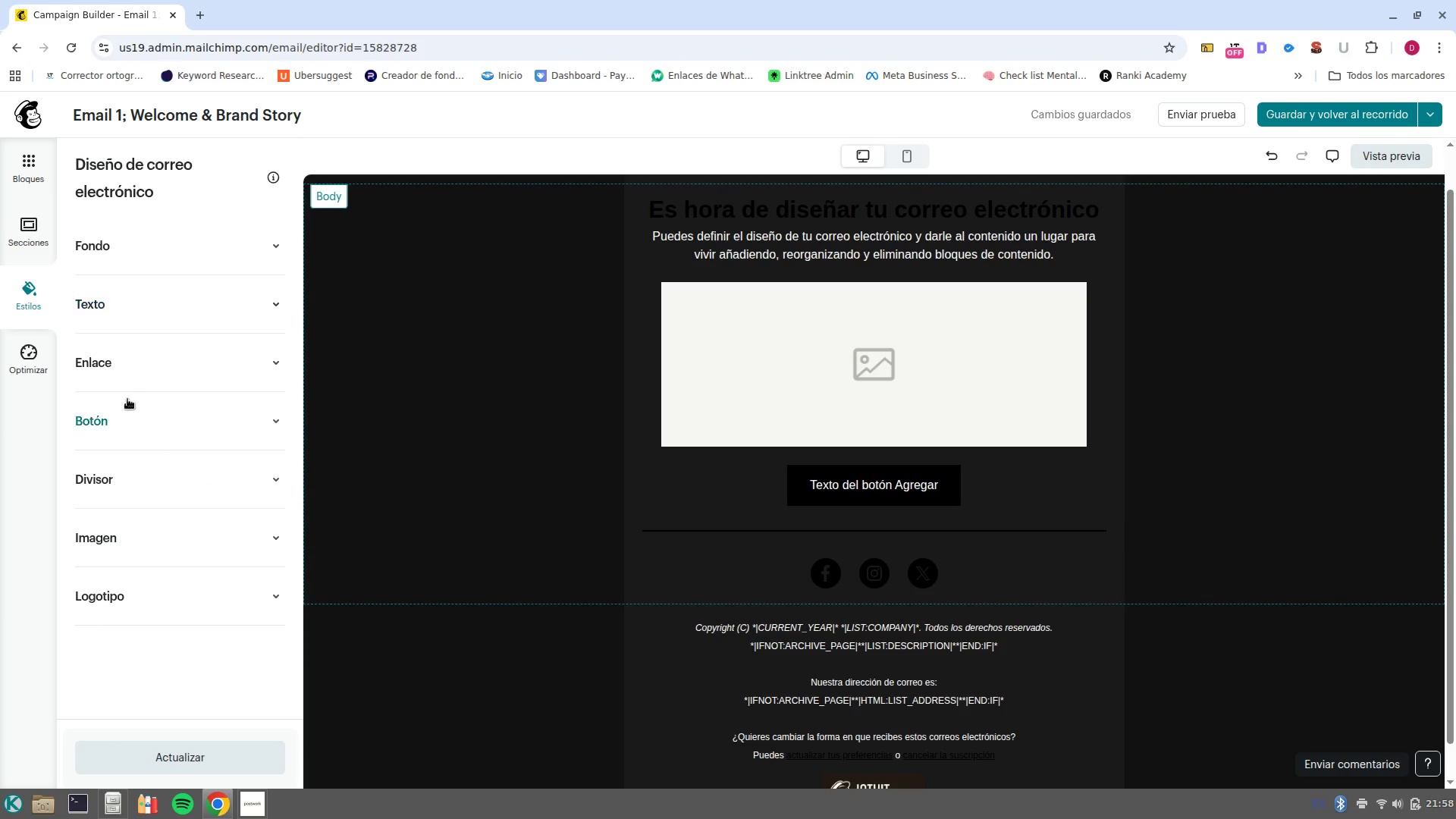 
left_click([942, 582])
 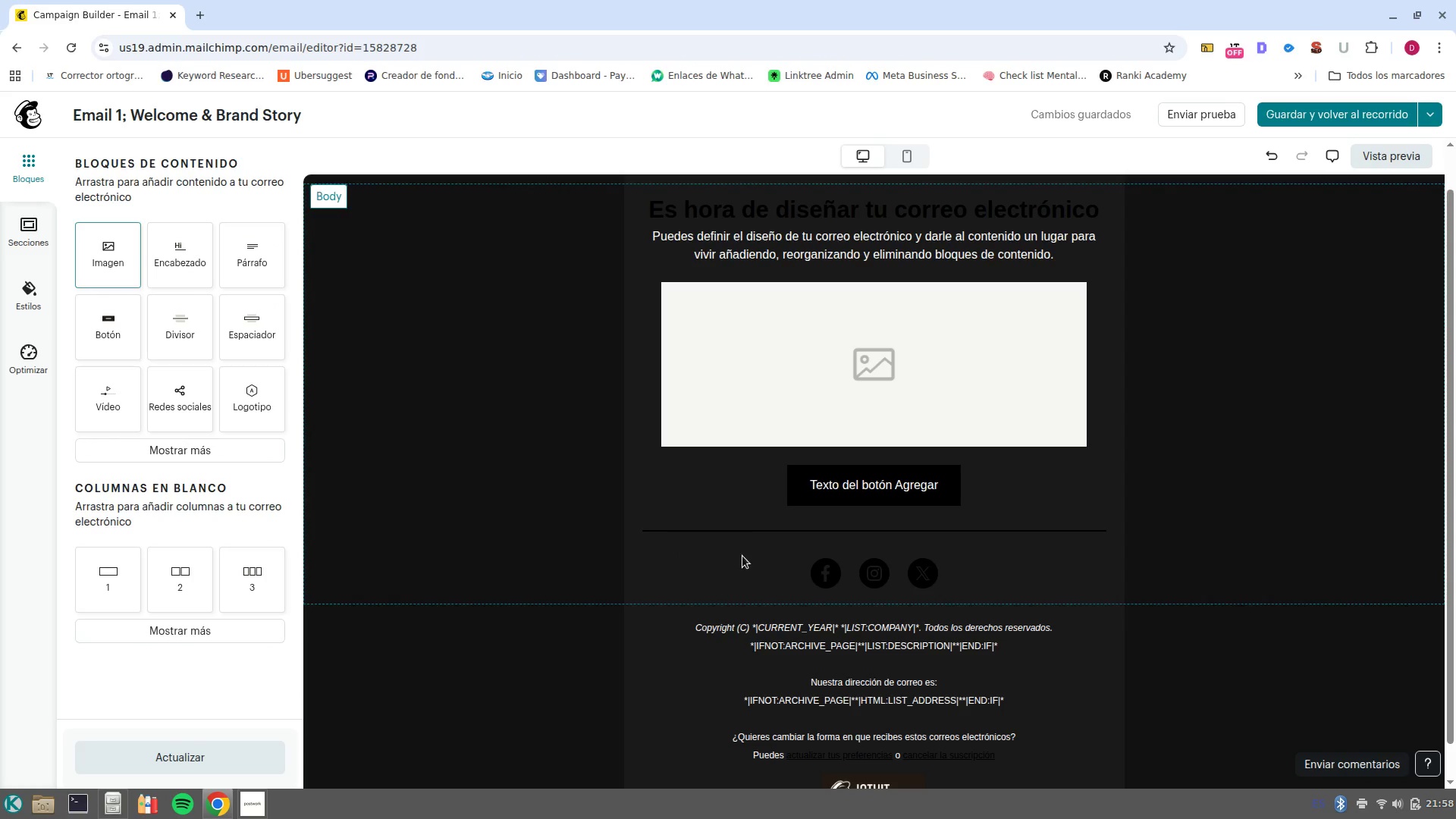 
left_click([849, 555])
 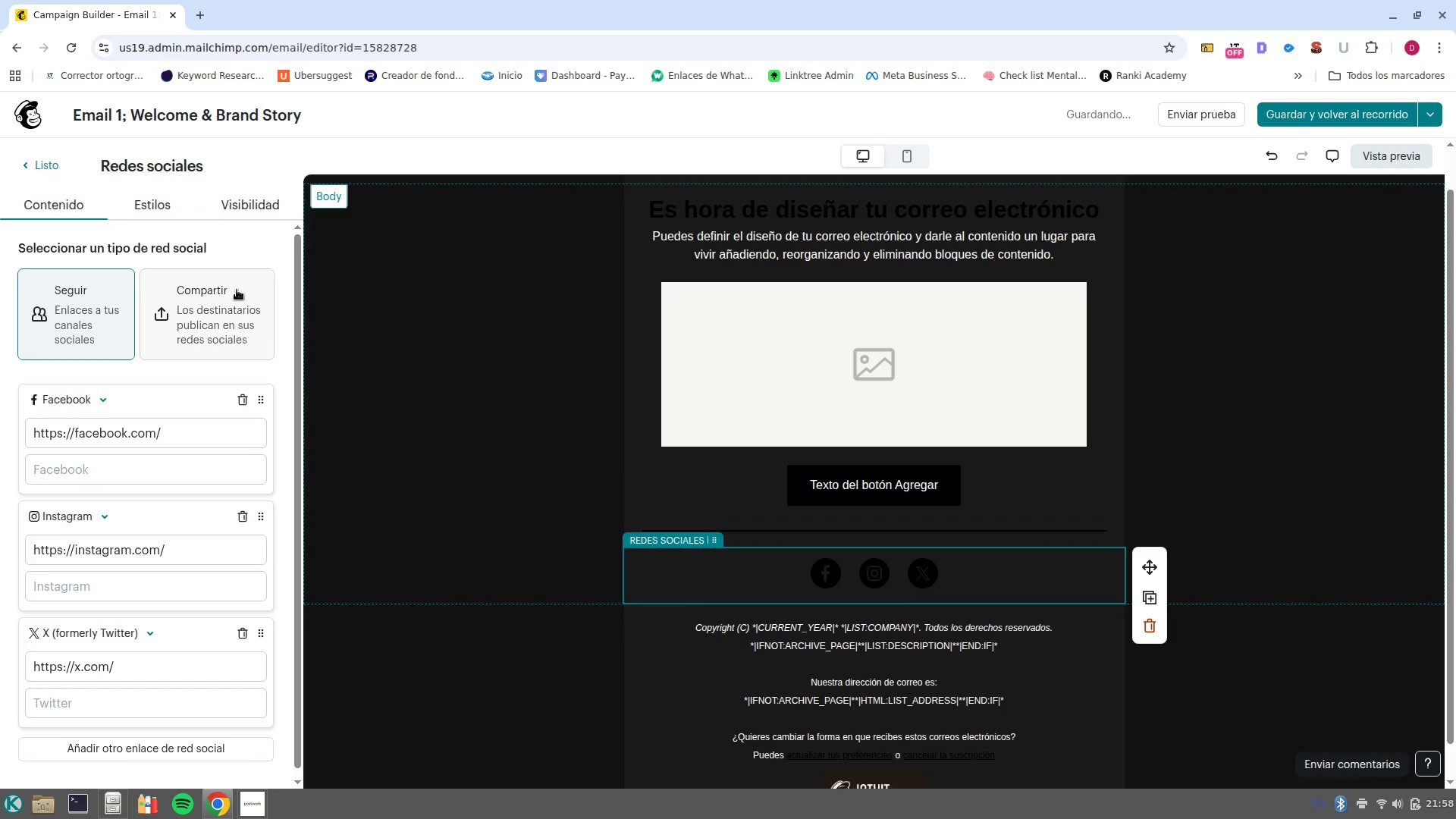 
left_click([128, 204])
 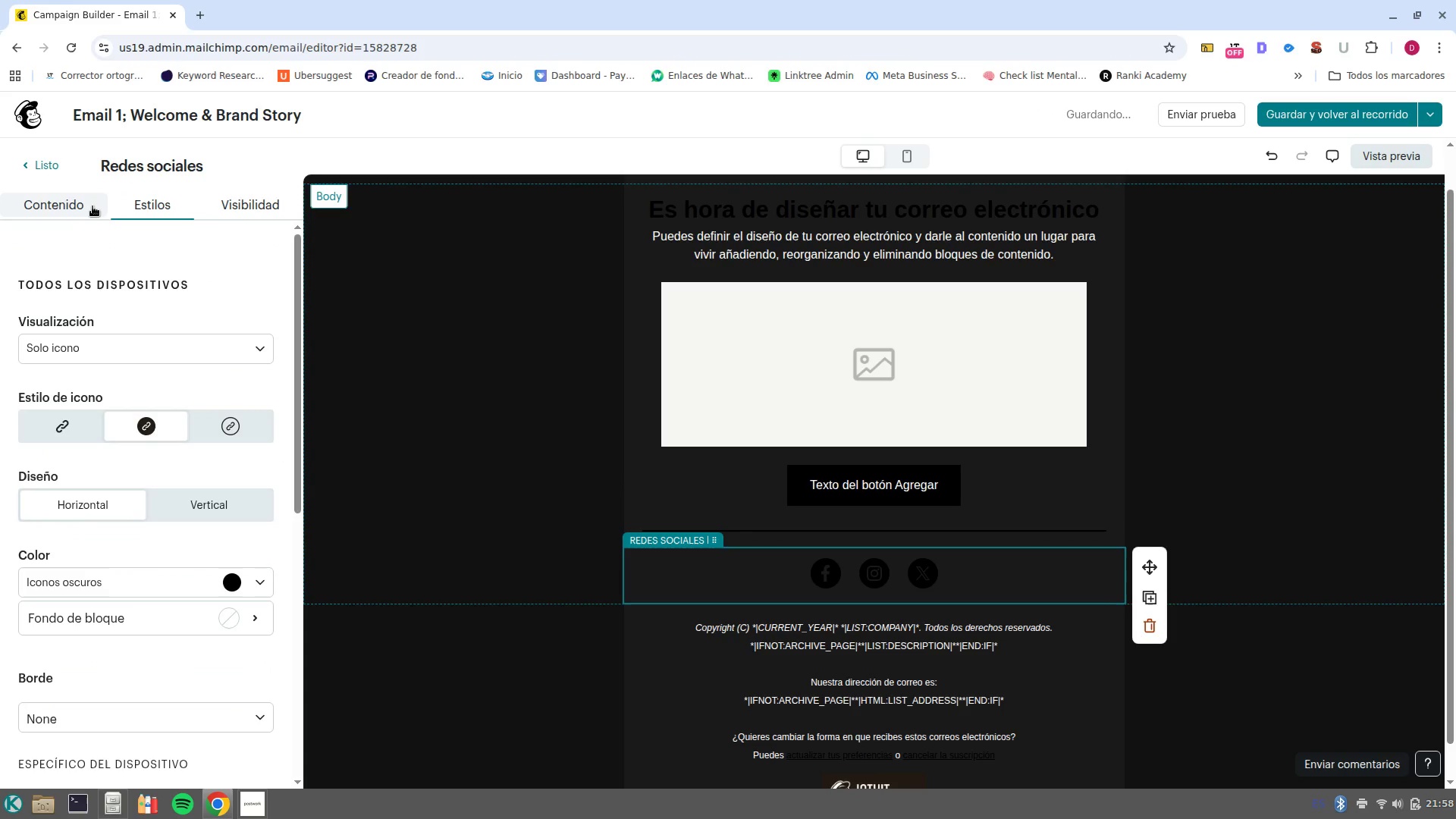 
left_click([87, 208])
 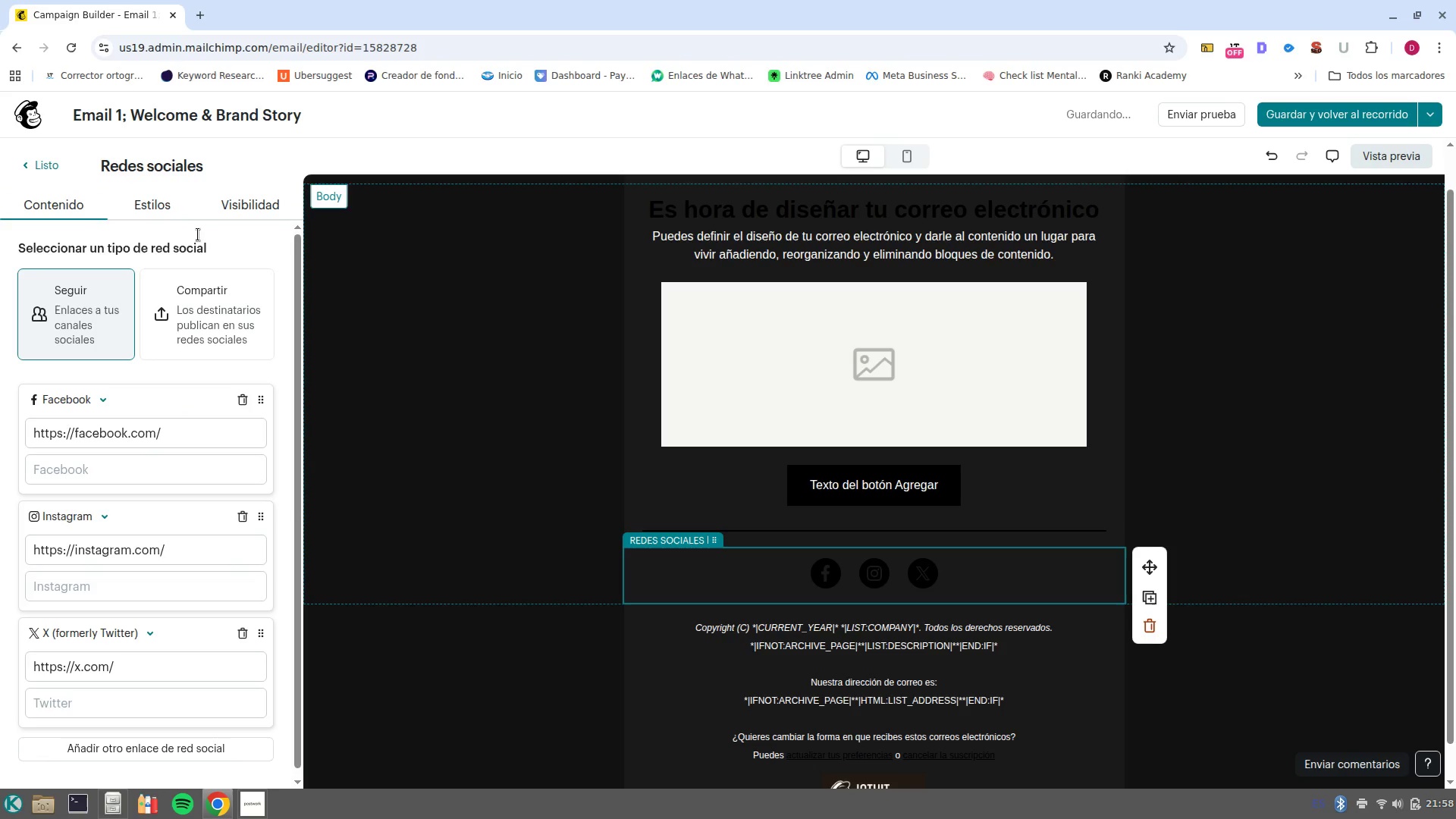 
left_click([176, 199])
 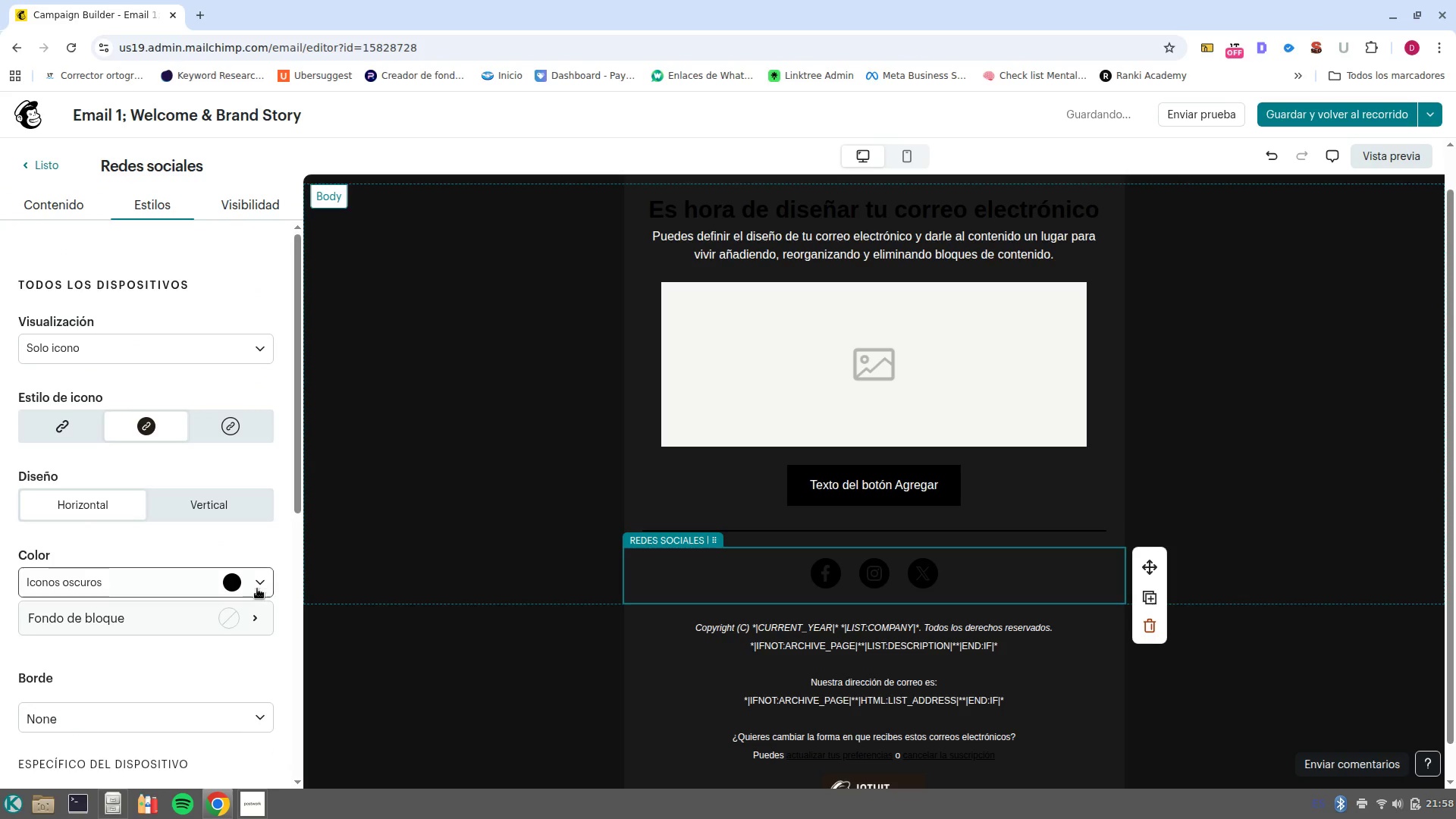 
left_click([252, 582])
 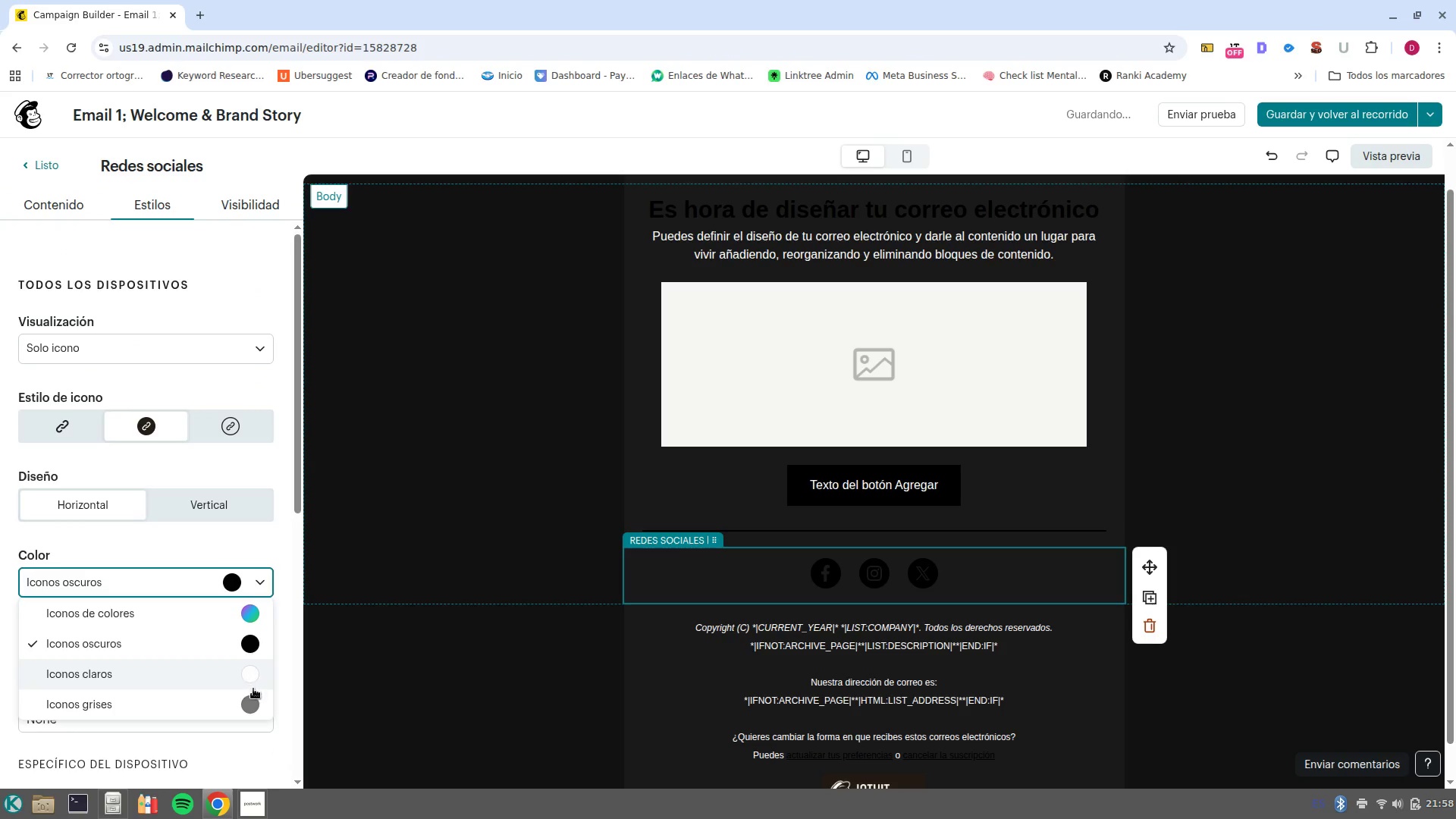 
left_click([247, 678])
 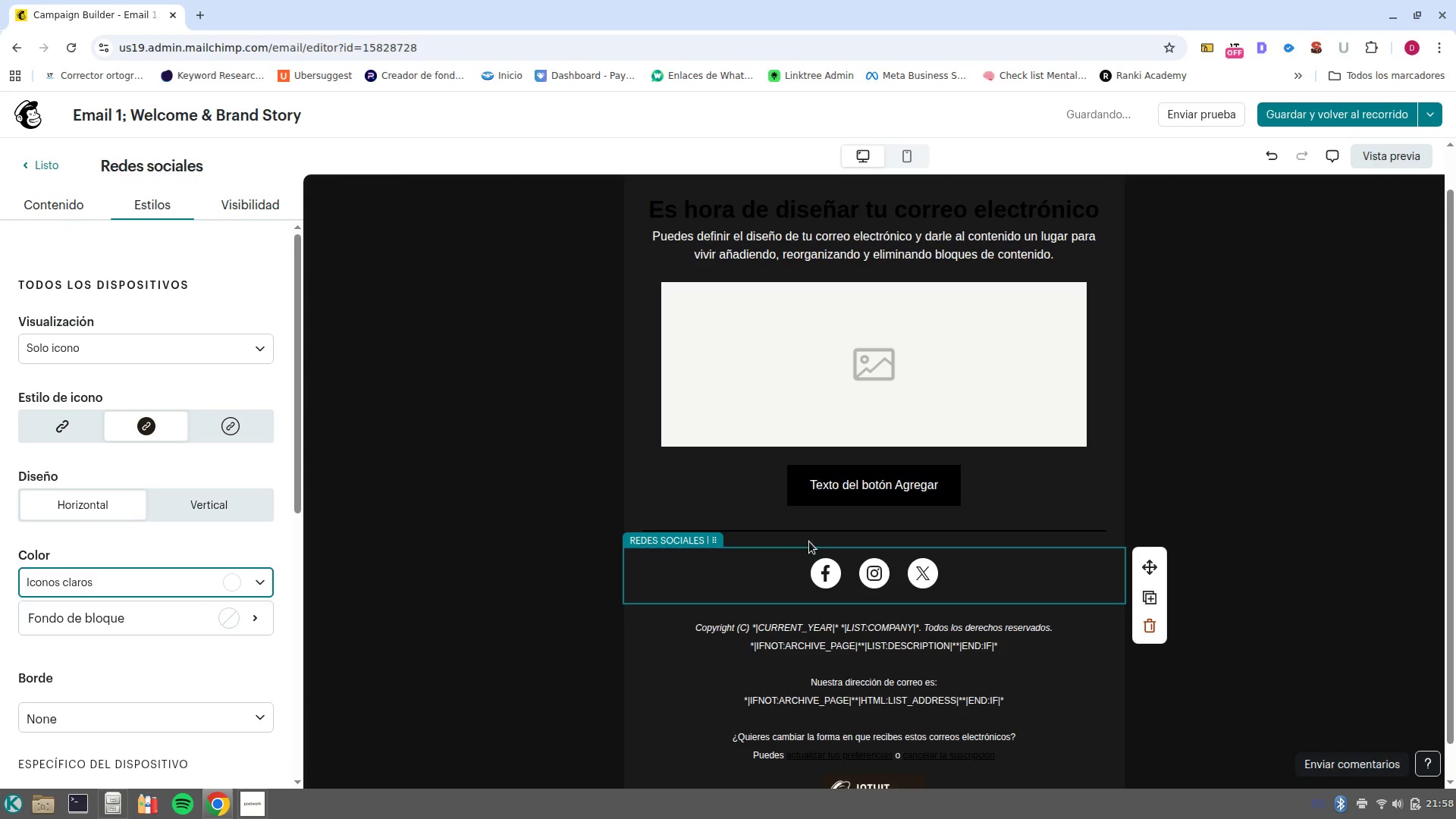 
left_click([824, 532])
 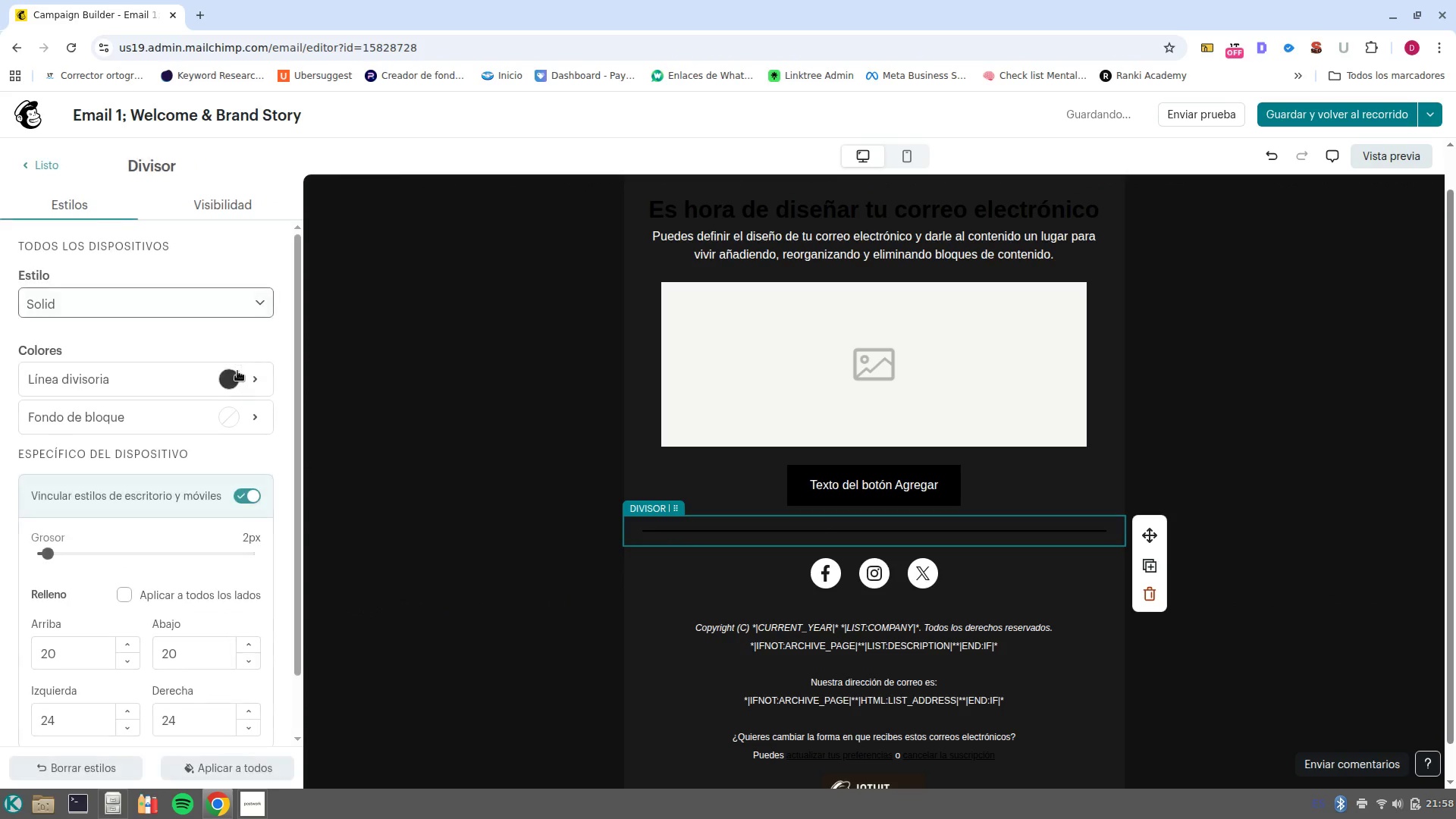 
left_click([236, 380])
 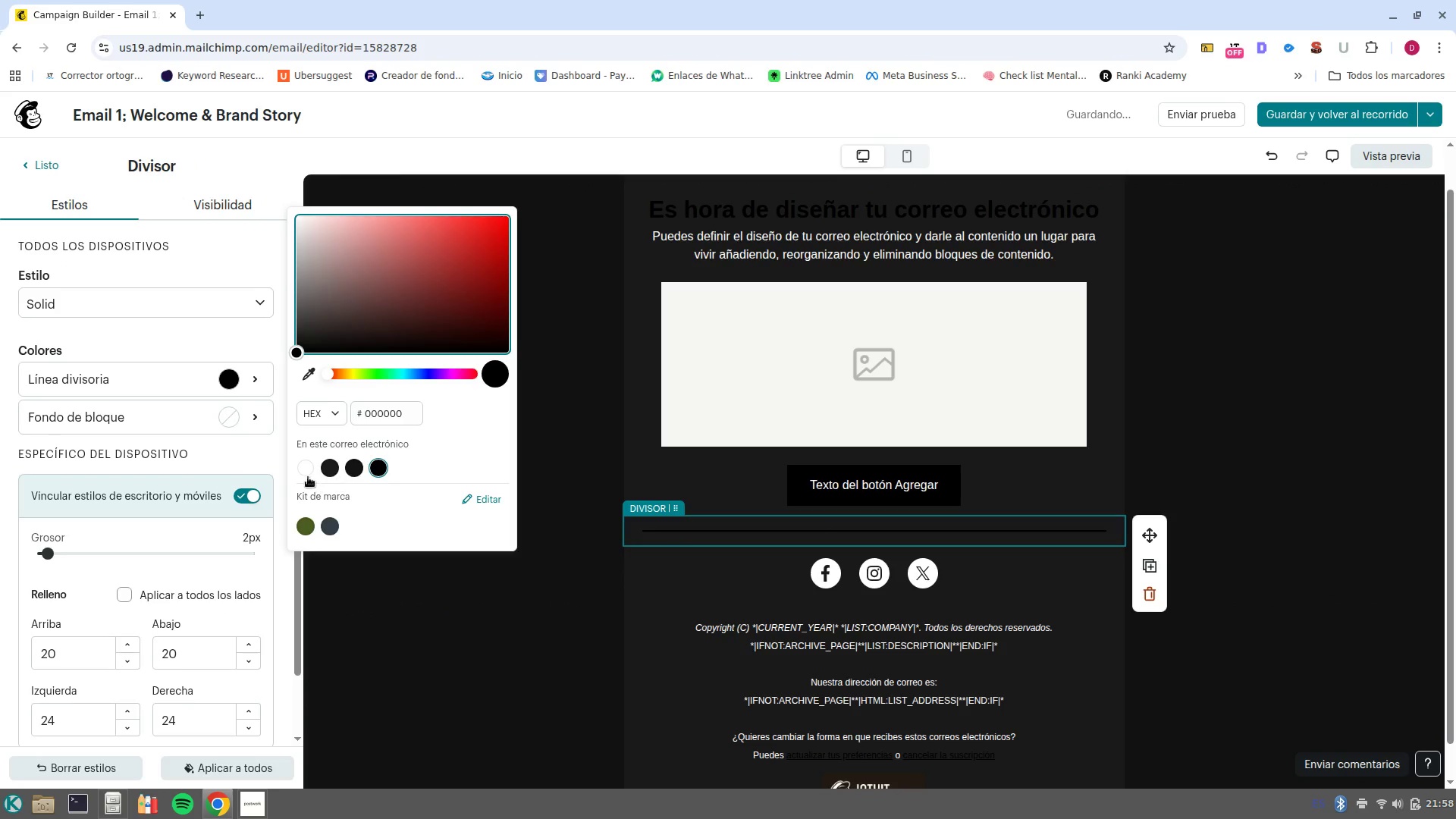 
left_click([307, 475])
 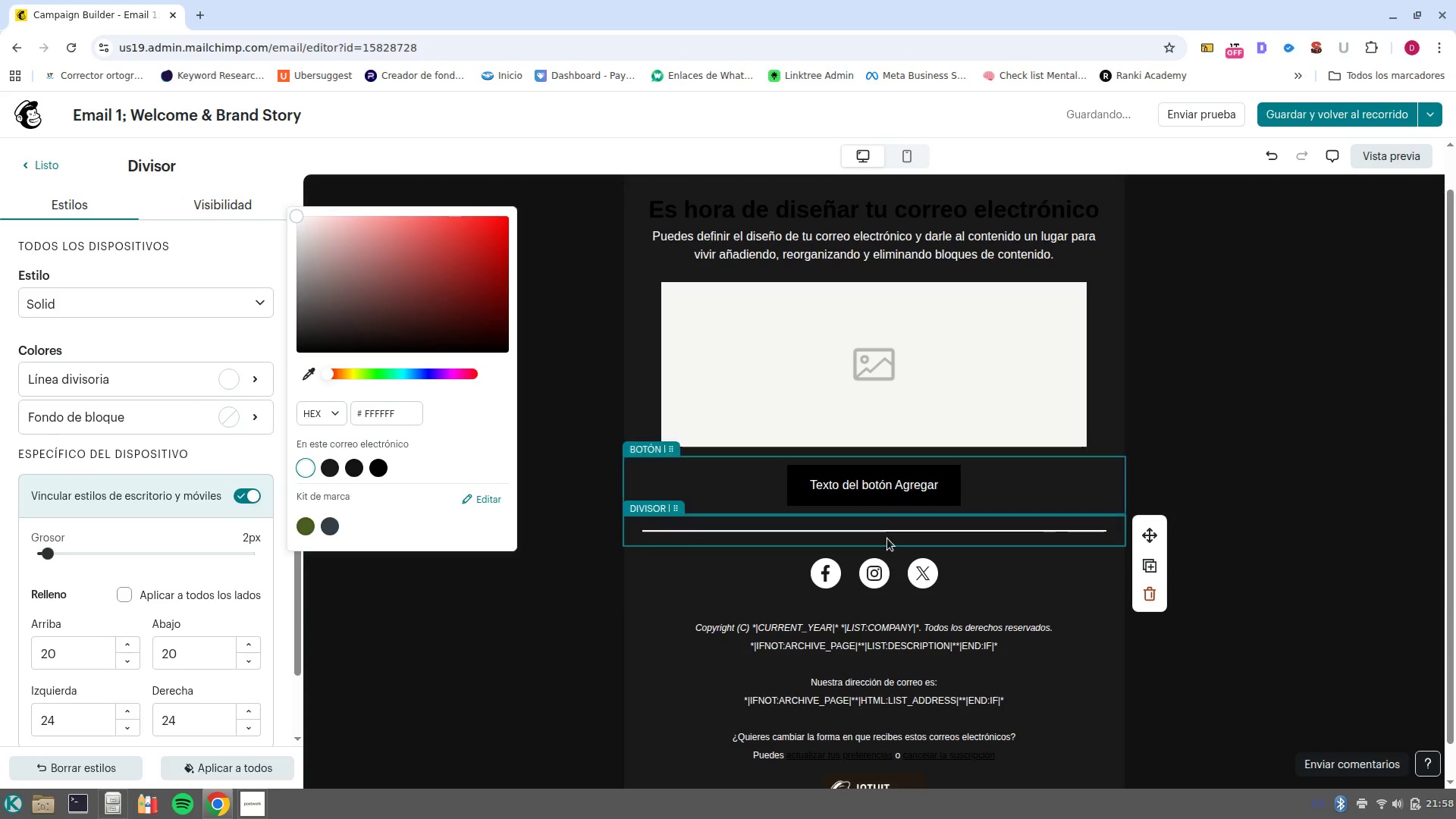 
scroll: coordinate [973, 606], scroll_direction: down, amount: 3.0
 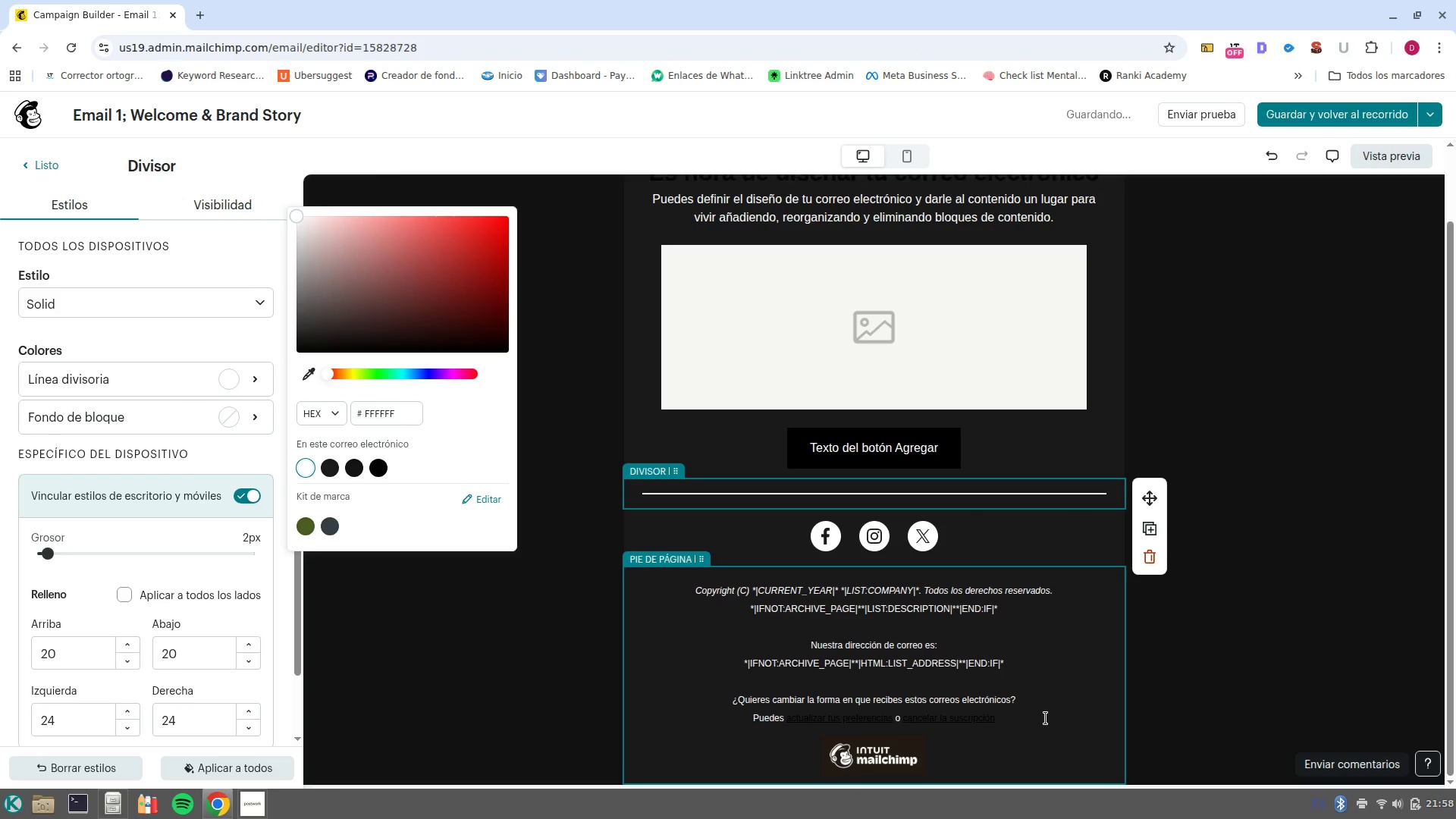 
left_click_drag(start_coordinate=[1046, 718], to_coordinate=[755, 716])
 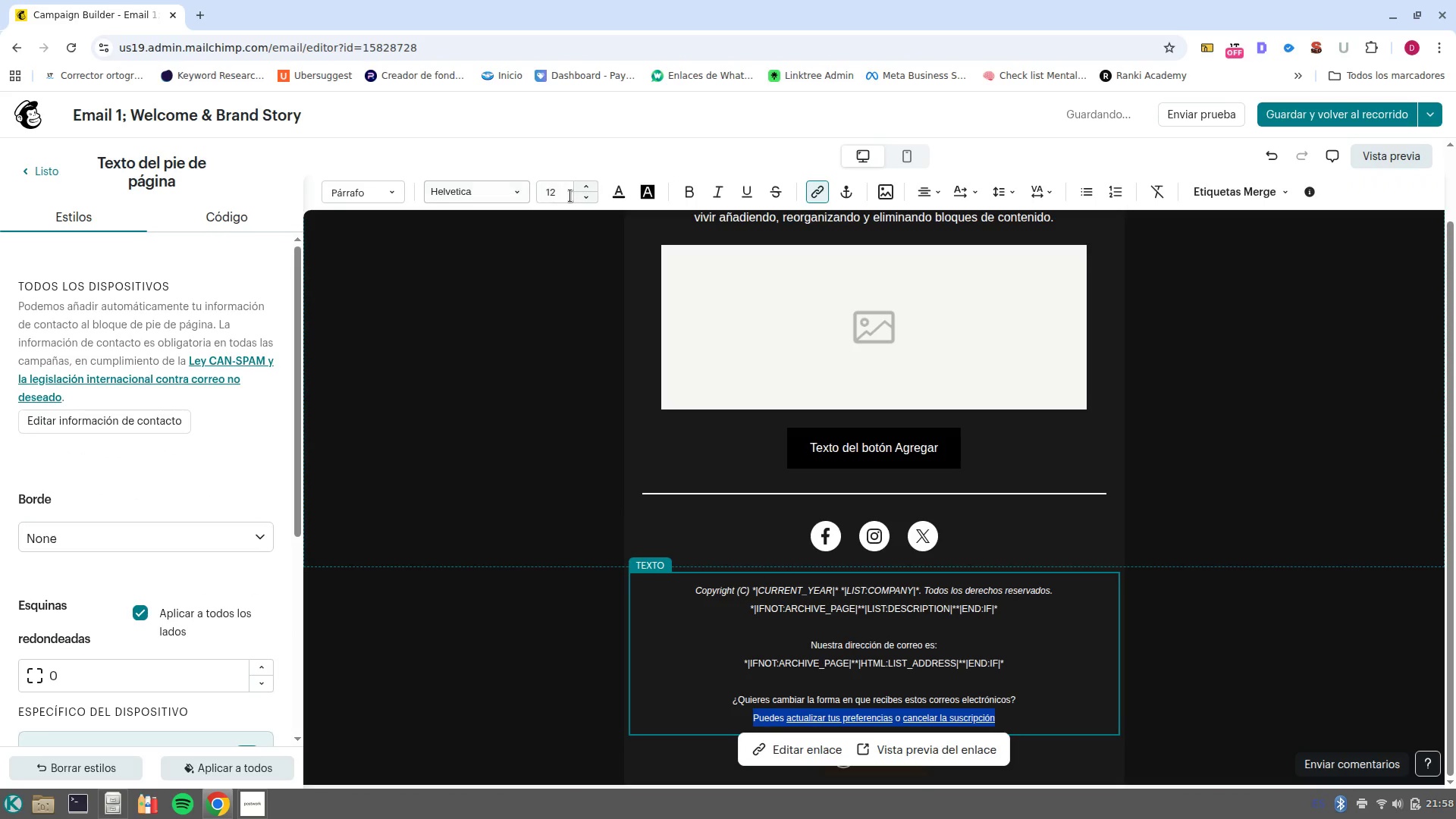 
left_click([616, 189])
 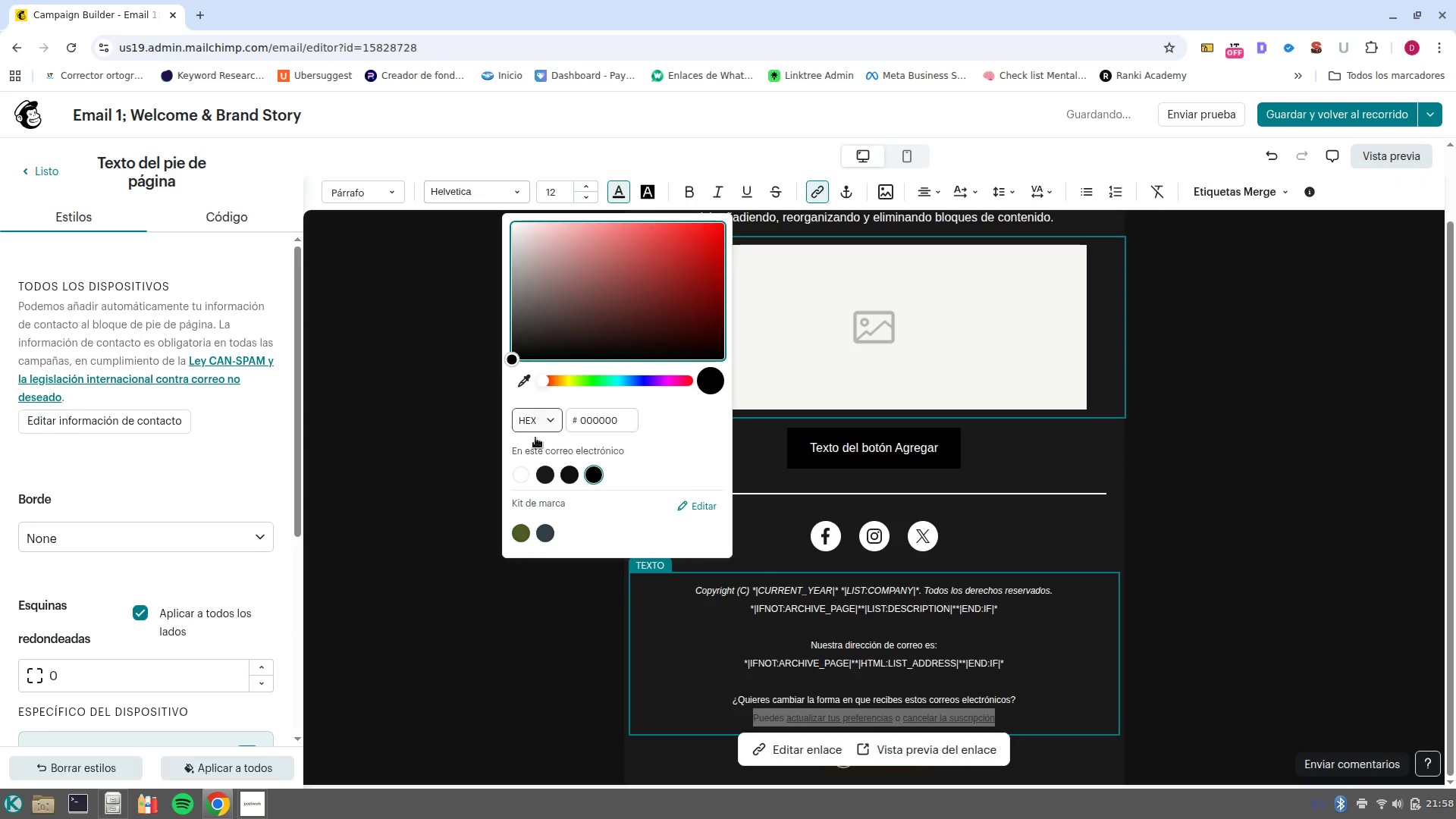 
left_click([513, 475])
 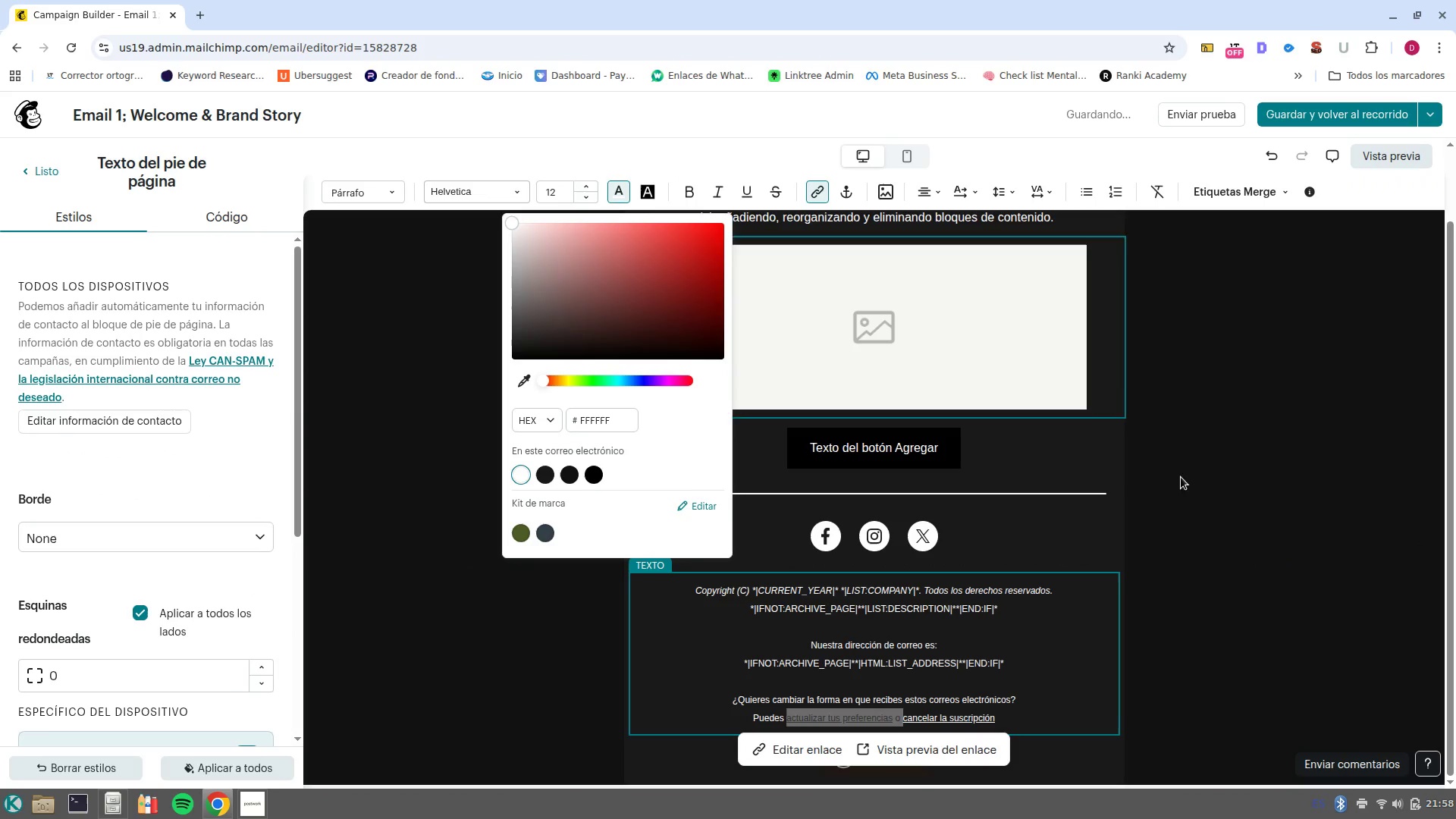 
left_click([1208, 487])
 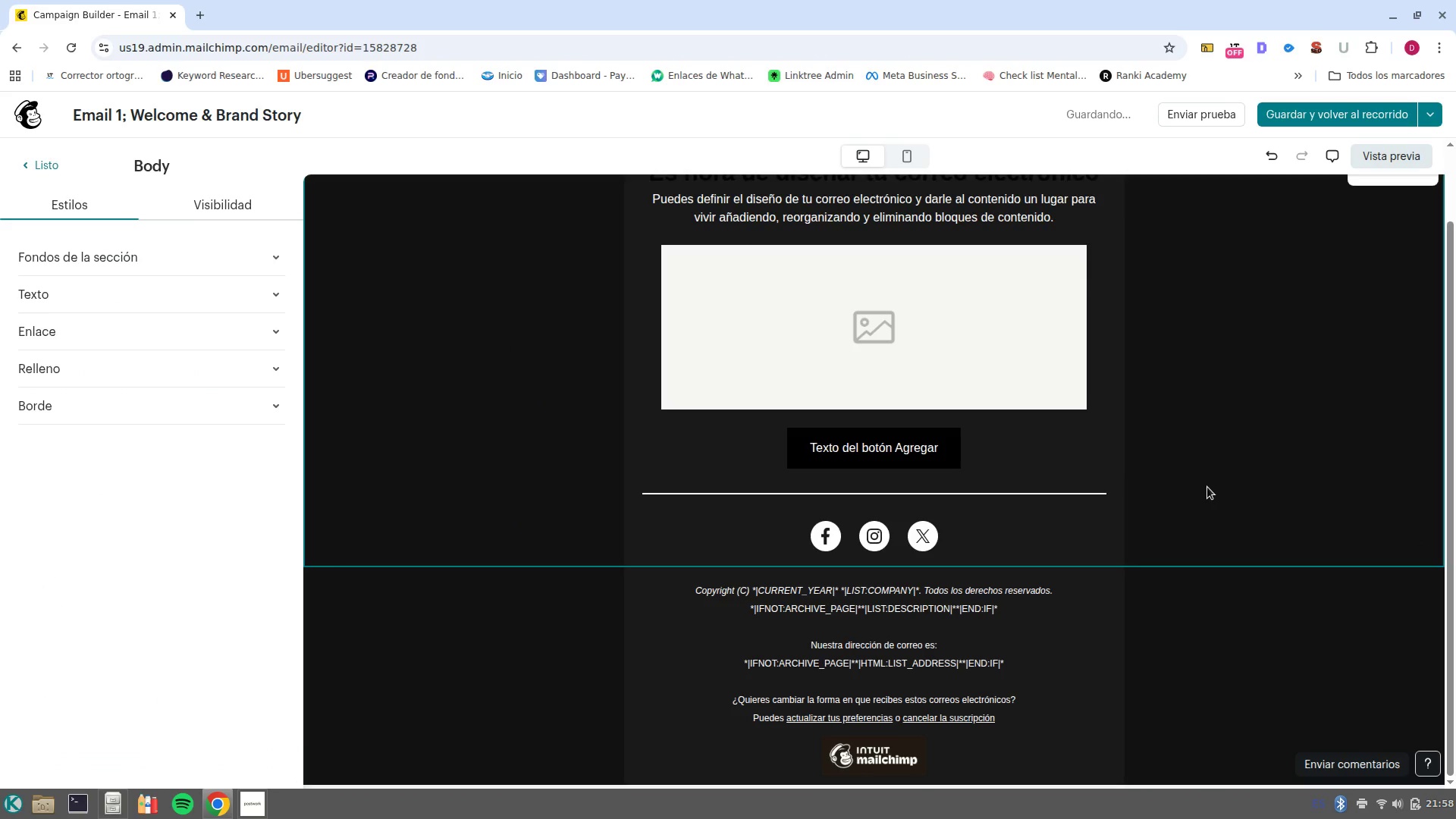 
scroll: coordinate [1079, 642], scroll_direction: down, amount: 3.0
 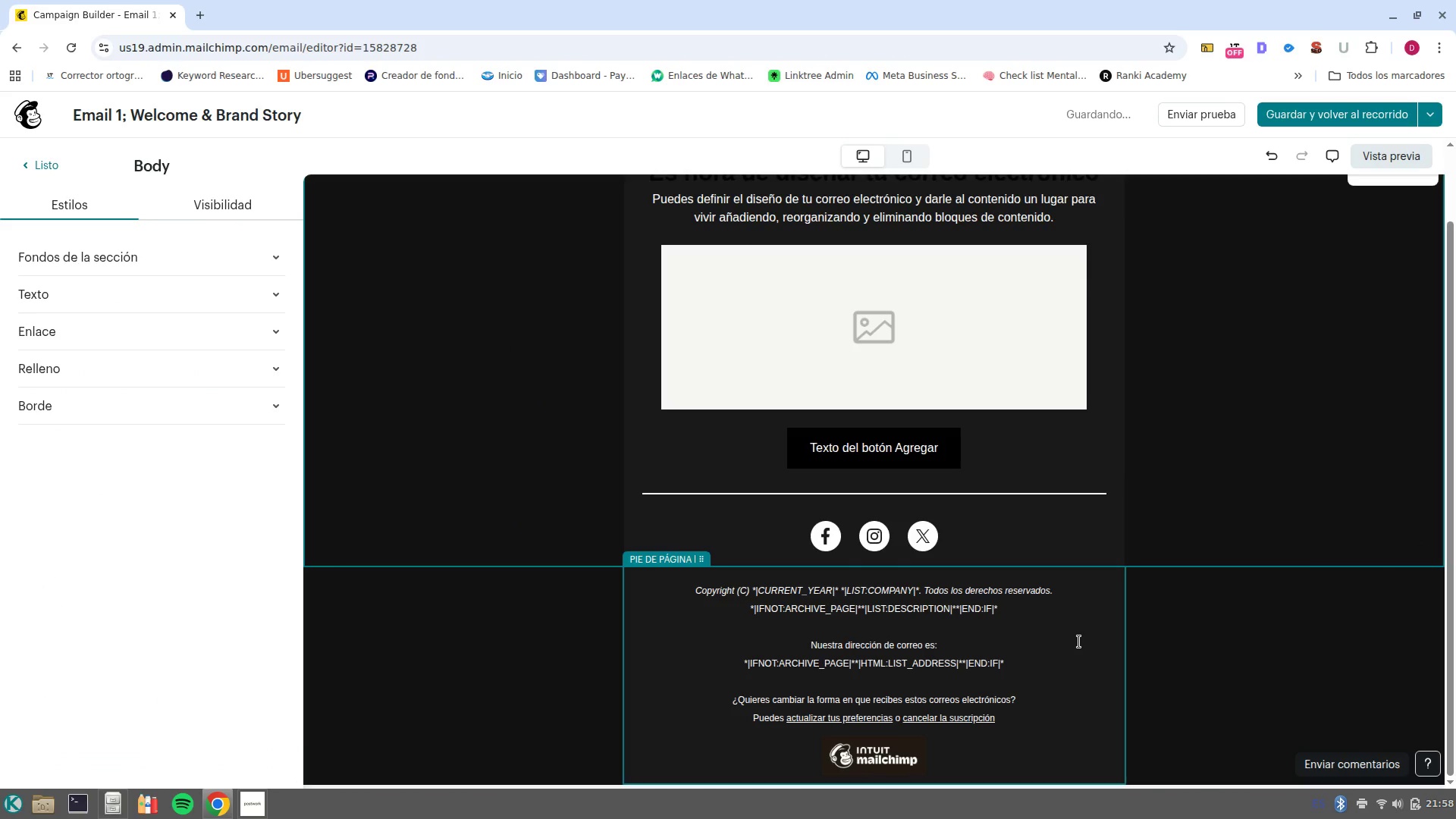 
scroll: coordinate [1079, 642], scroll_direction: up, amount: 3.0
 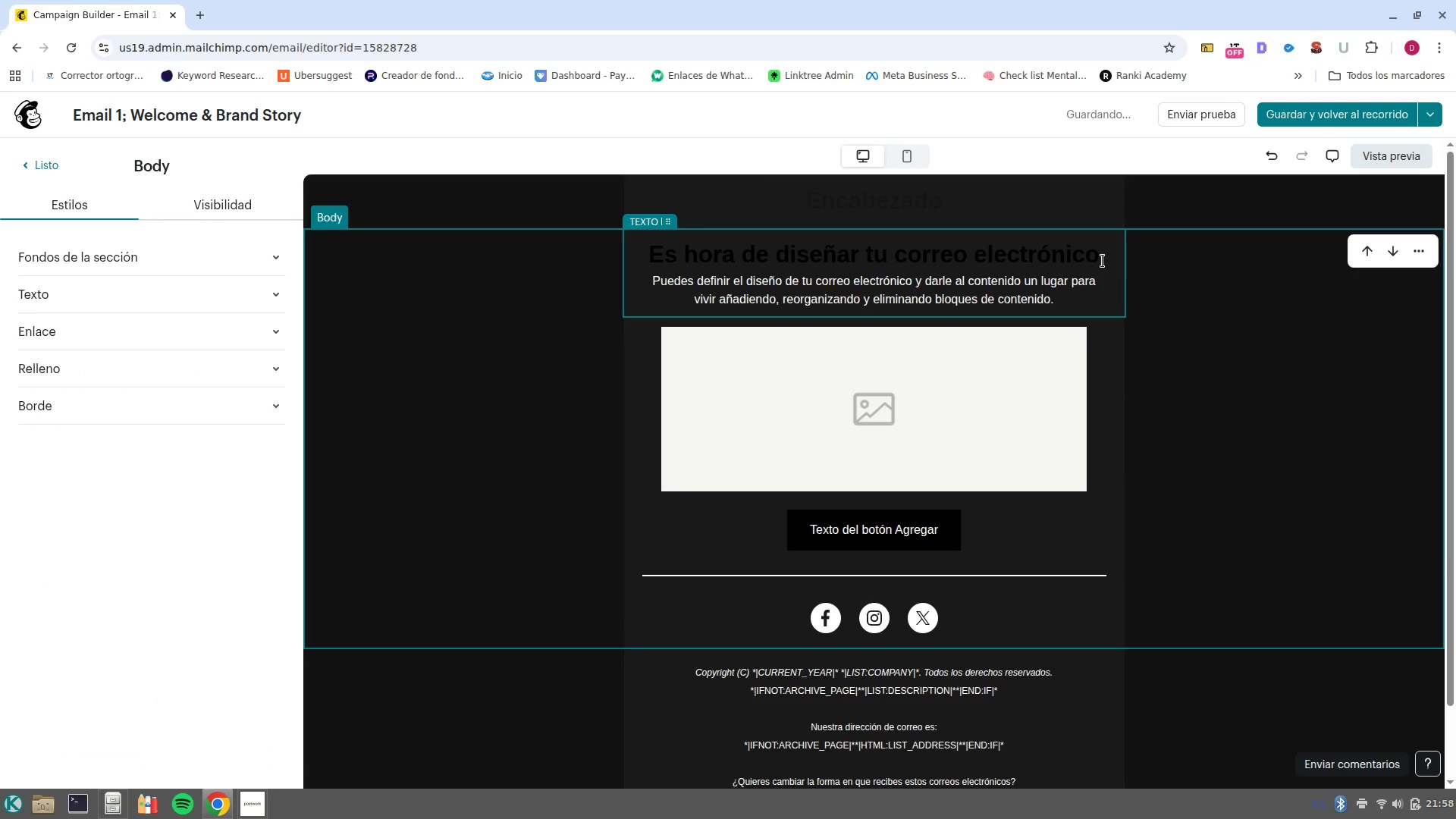 
left_click_drag(start_coordinate=[1103, 260], to_coordinate=[666, 260])
 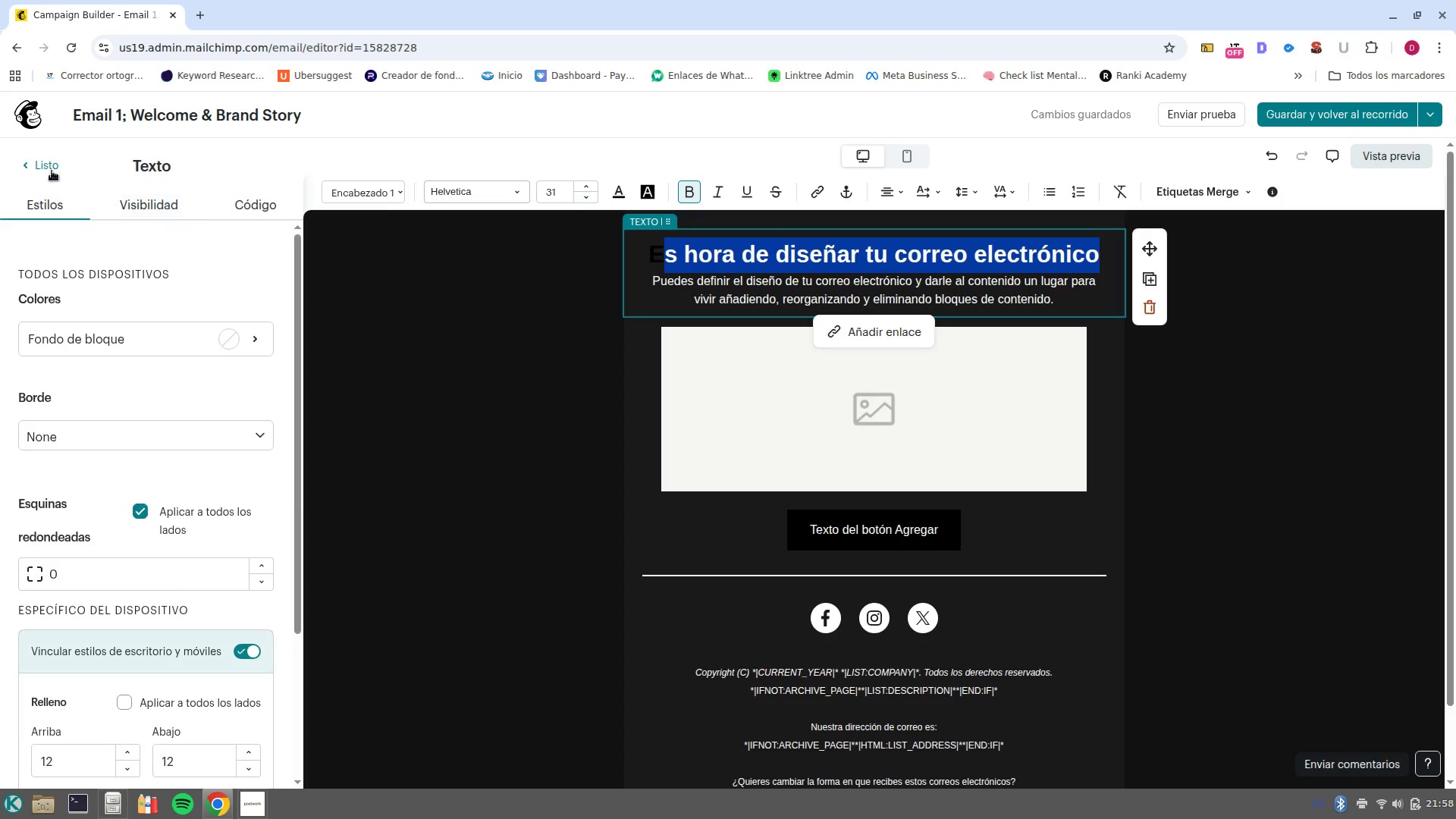 
left_click([39, 168])
 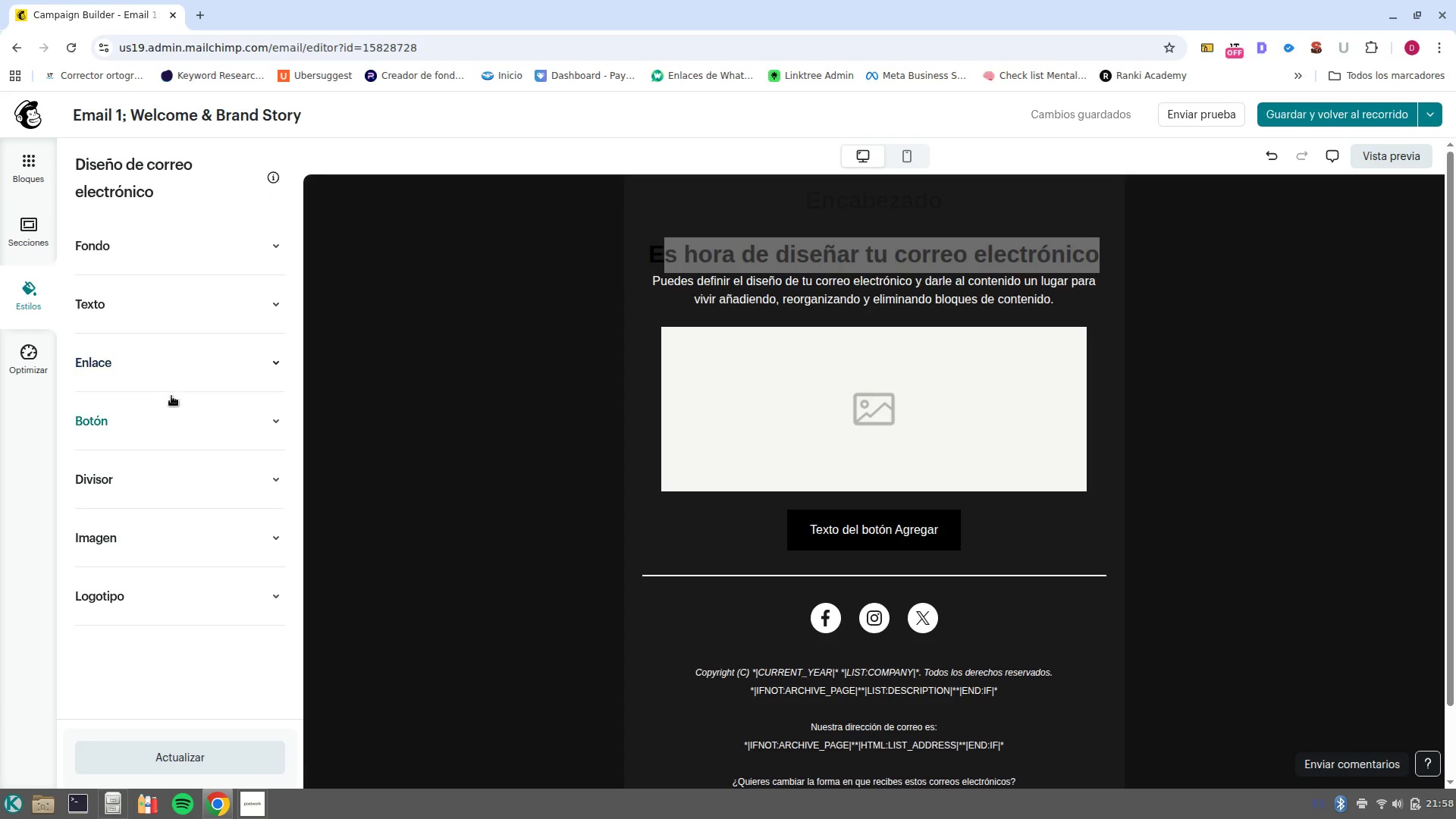 
left_click([171, 306])
 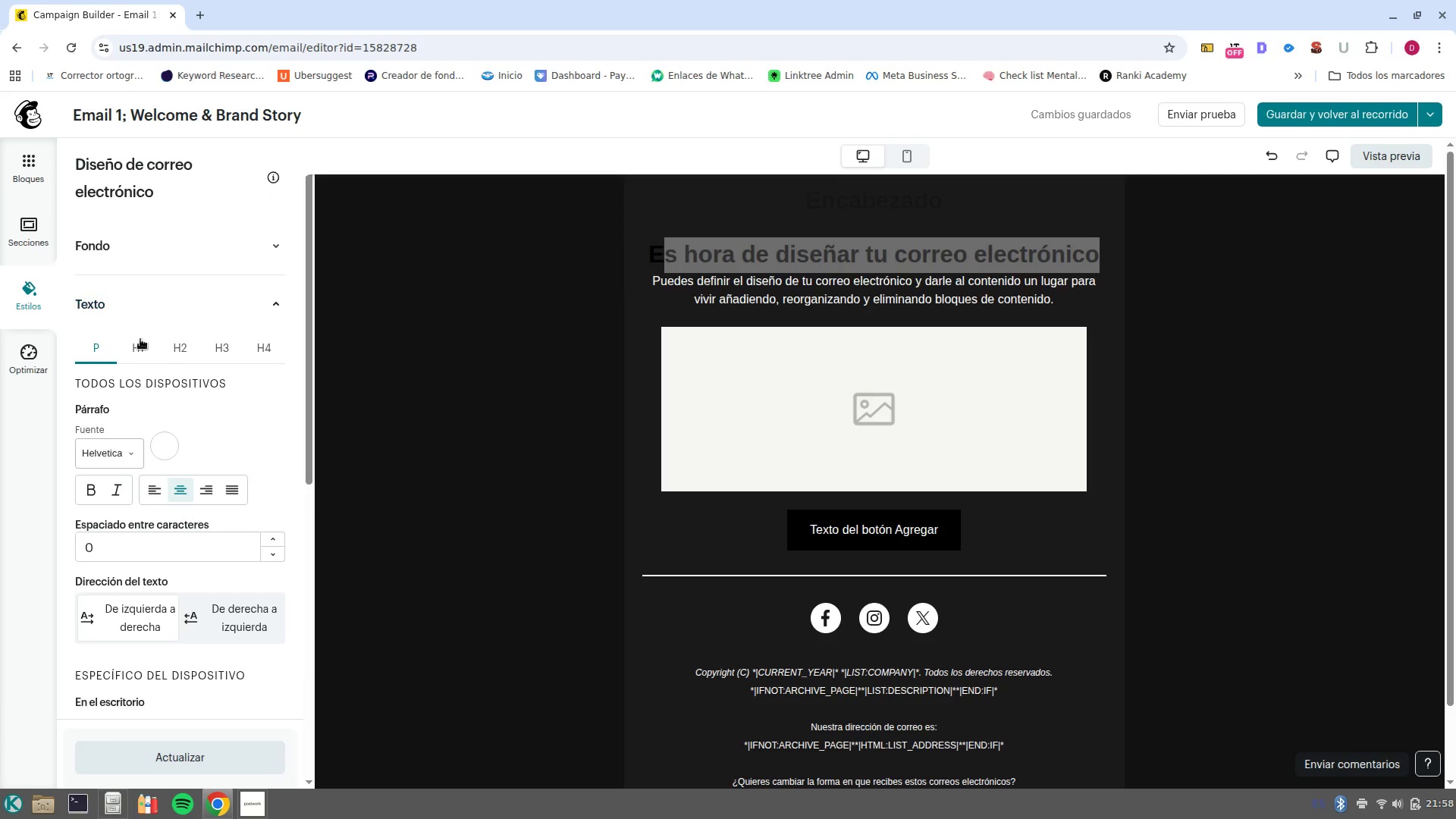 
left_click([140, 357])
 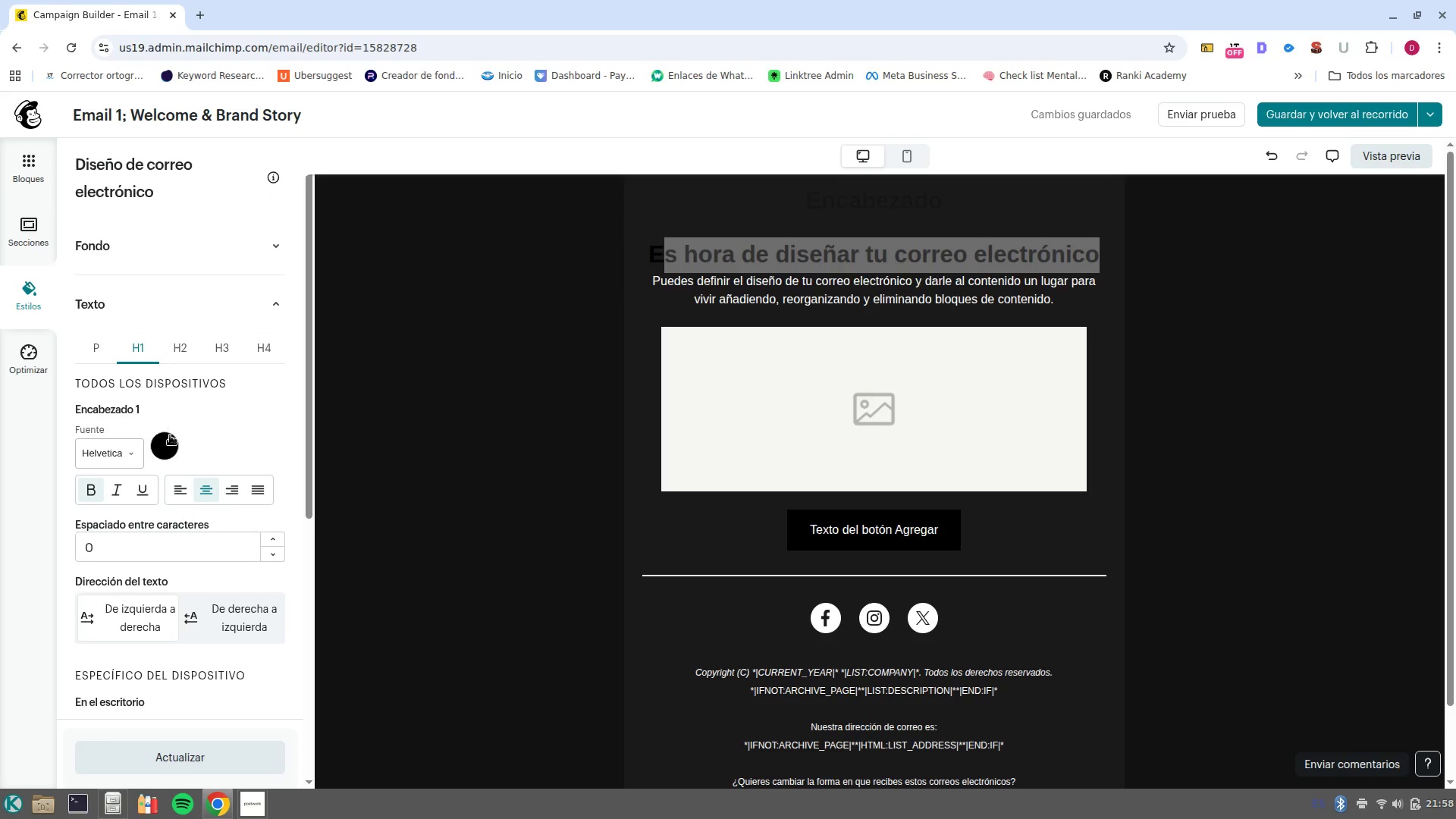 
left_click([167, 446])
 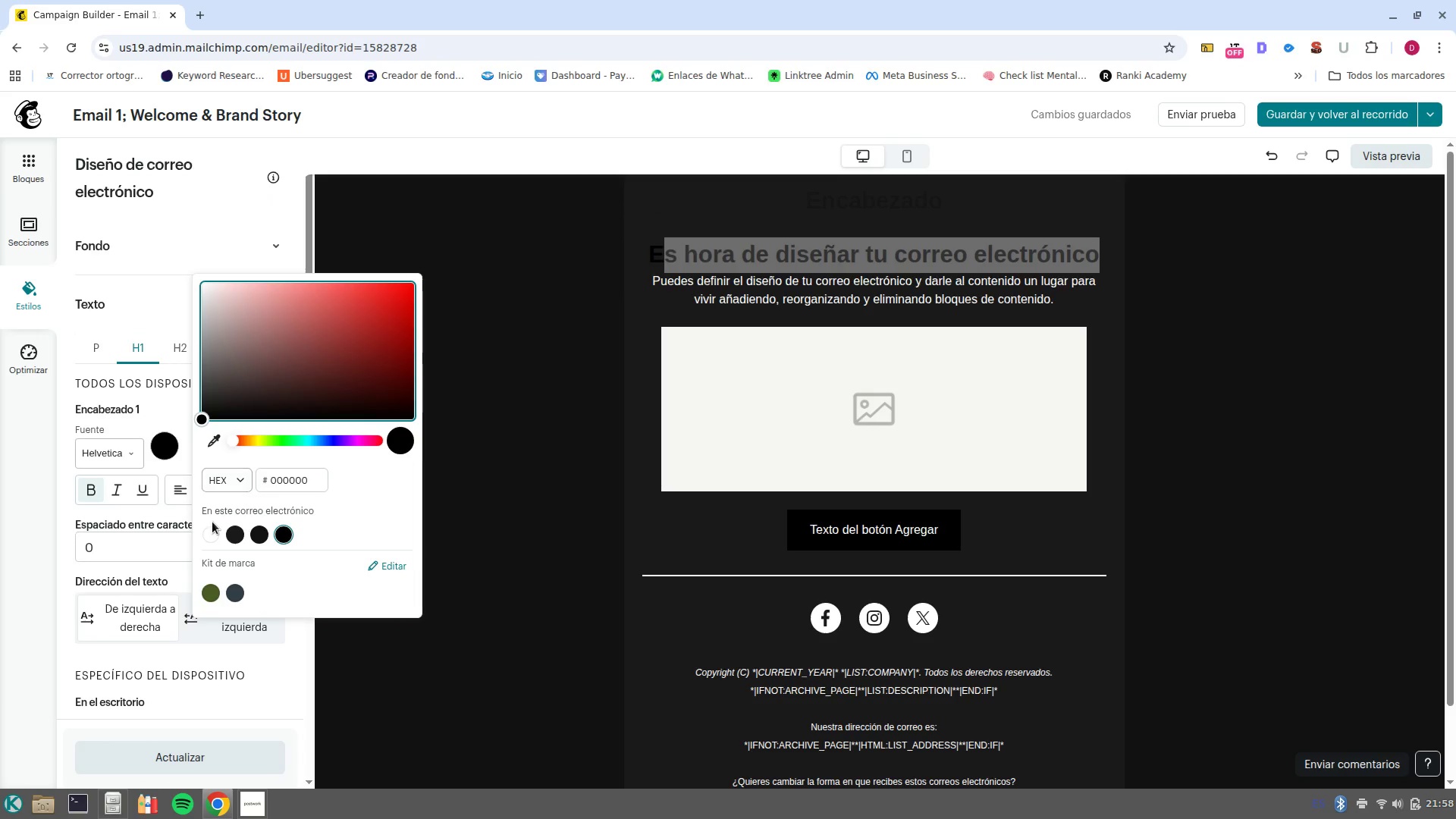 
left_click([214, 541])
 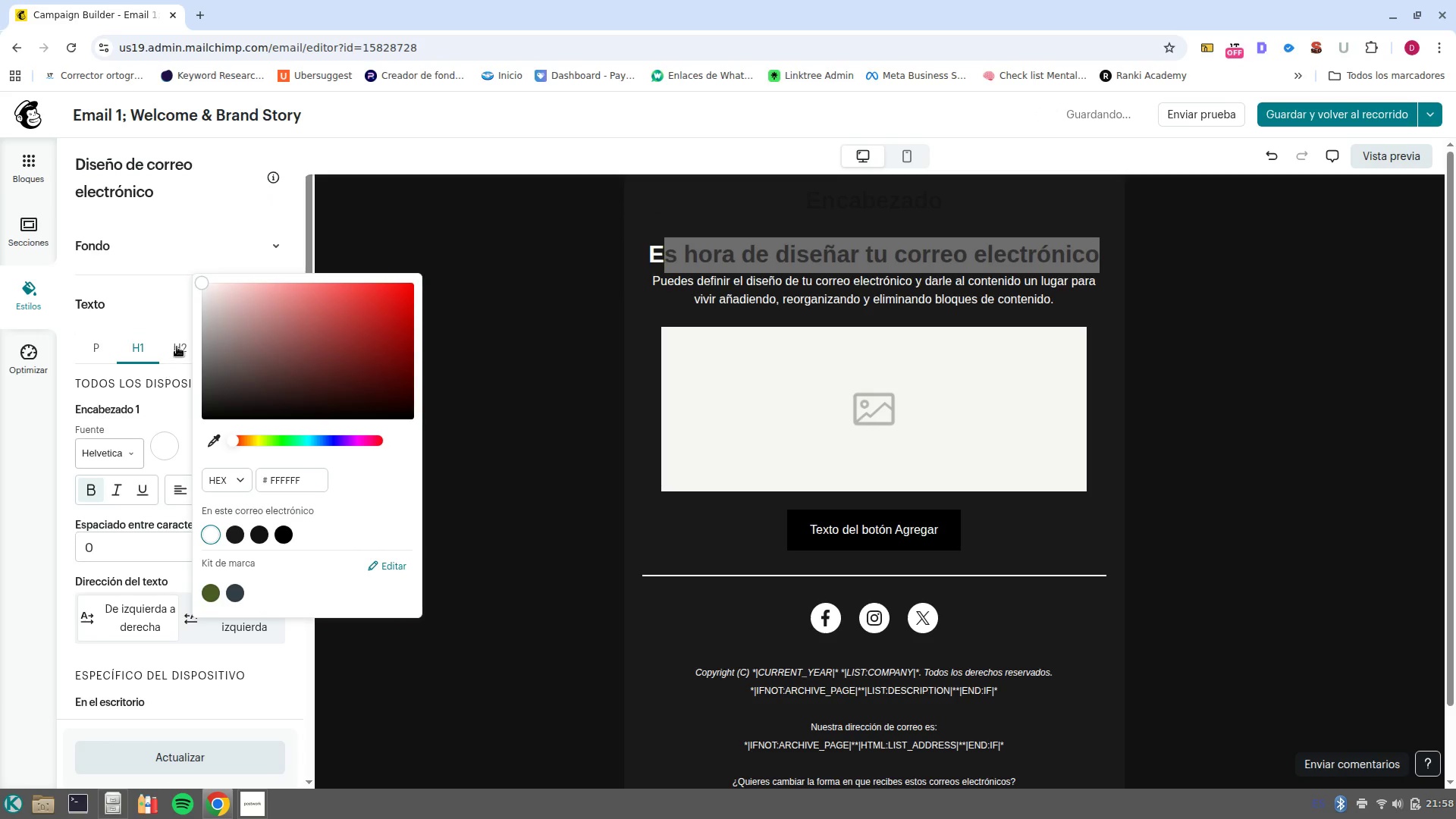 
left_click([177, 347])
 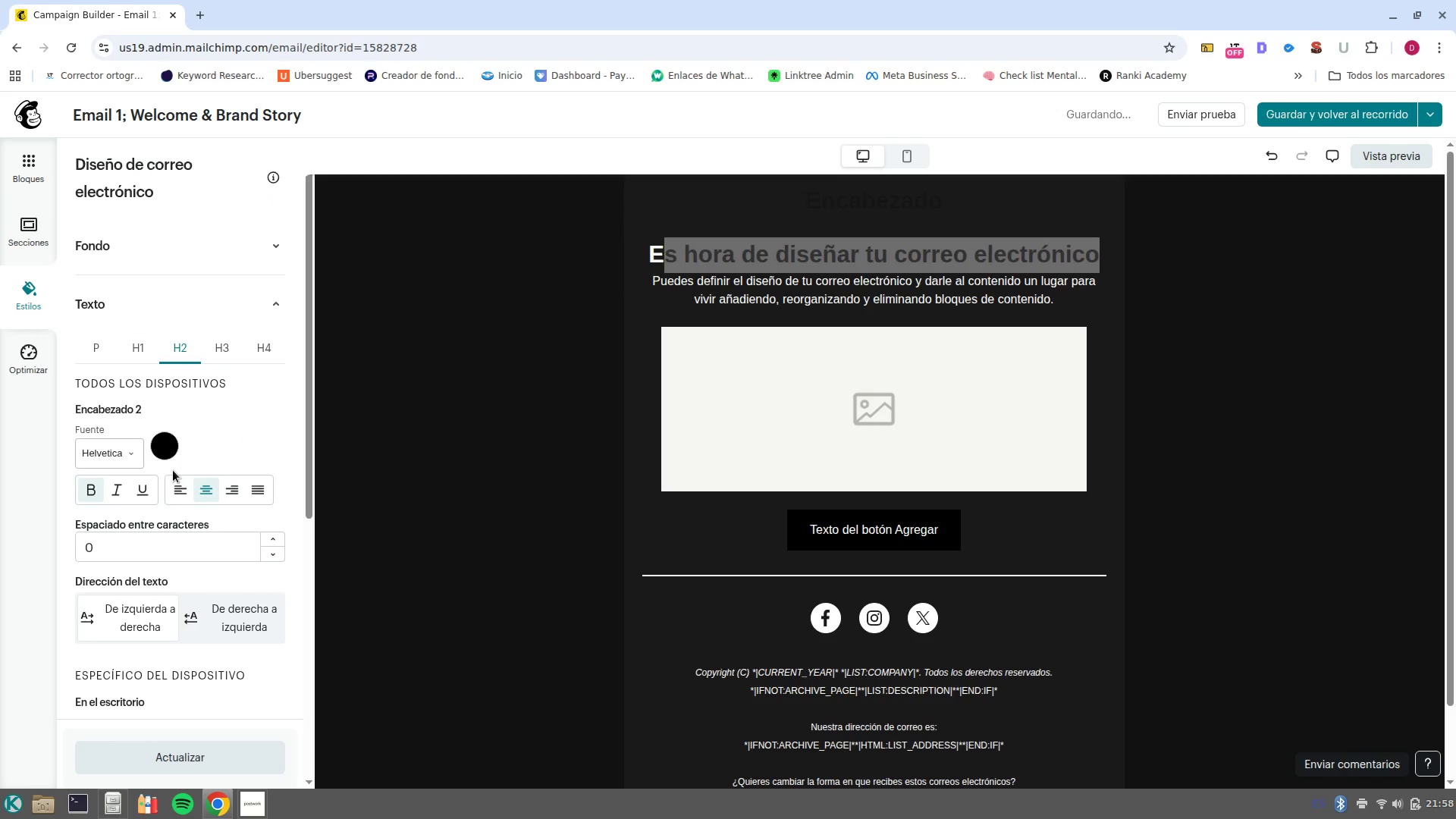 
left_click([169, 460])
 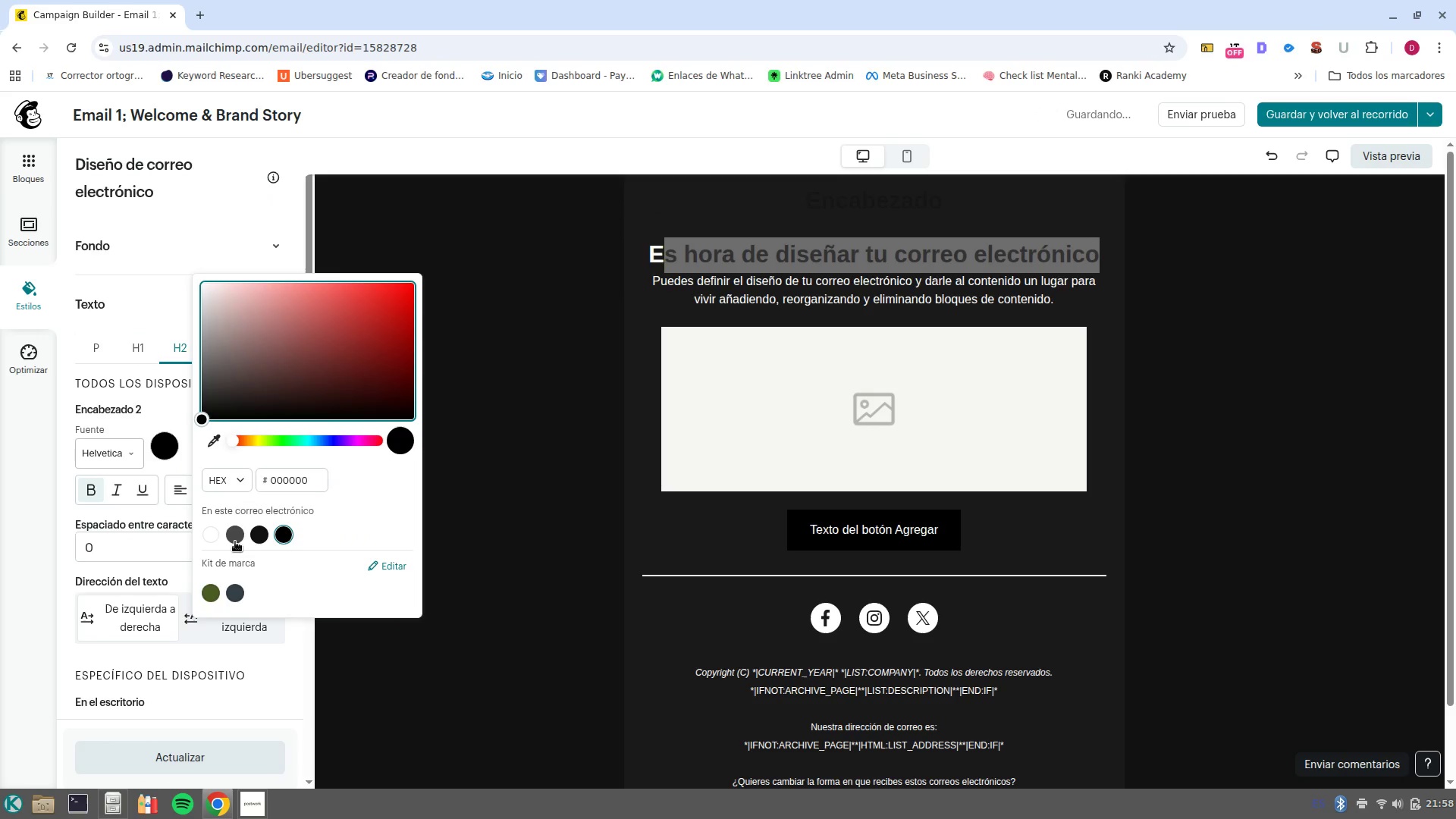 
left_click([209, 533])
 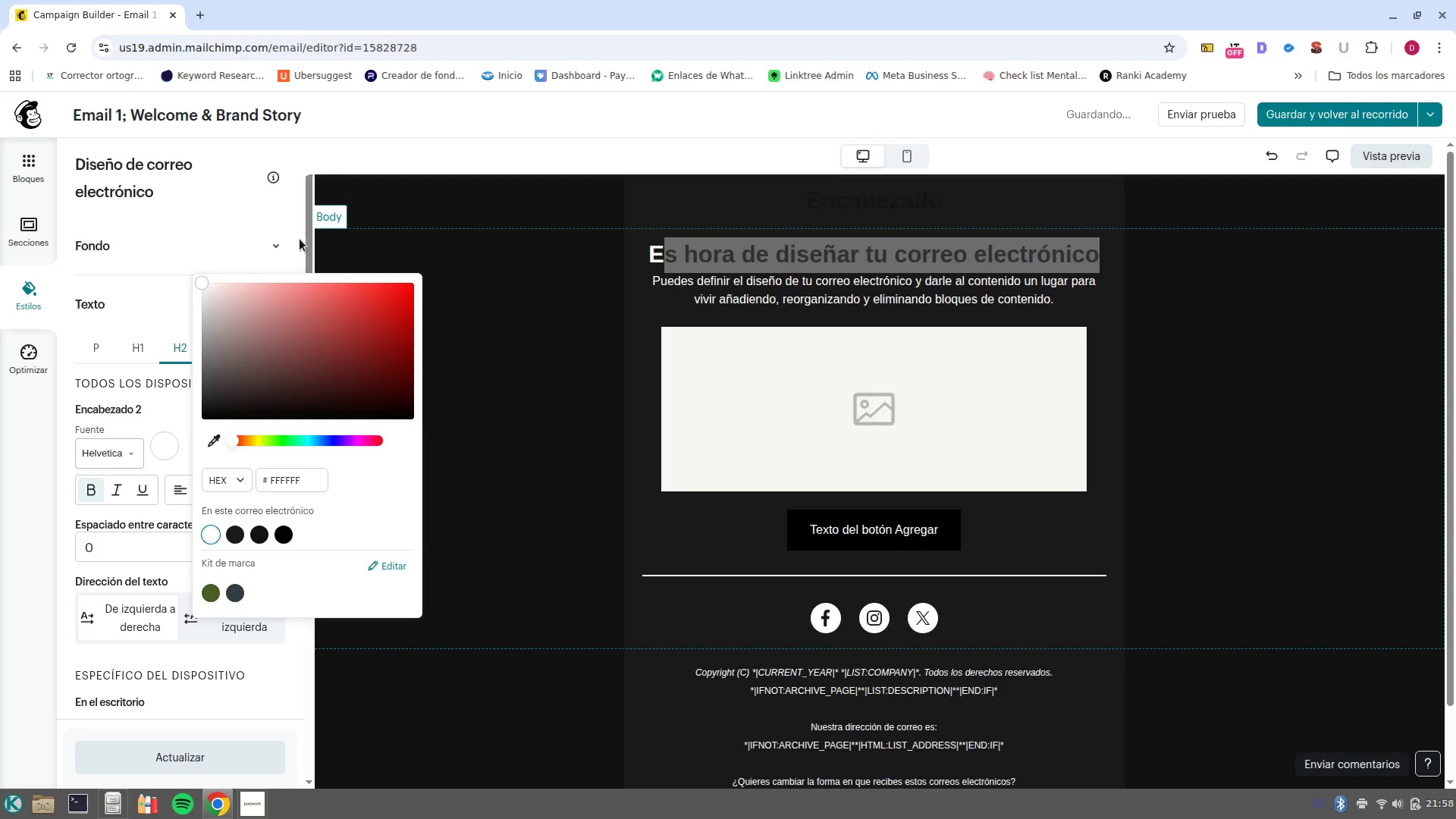 
left_click([291, 249])
 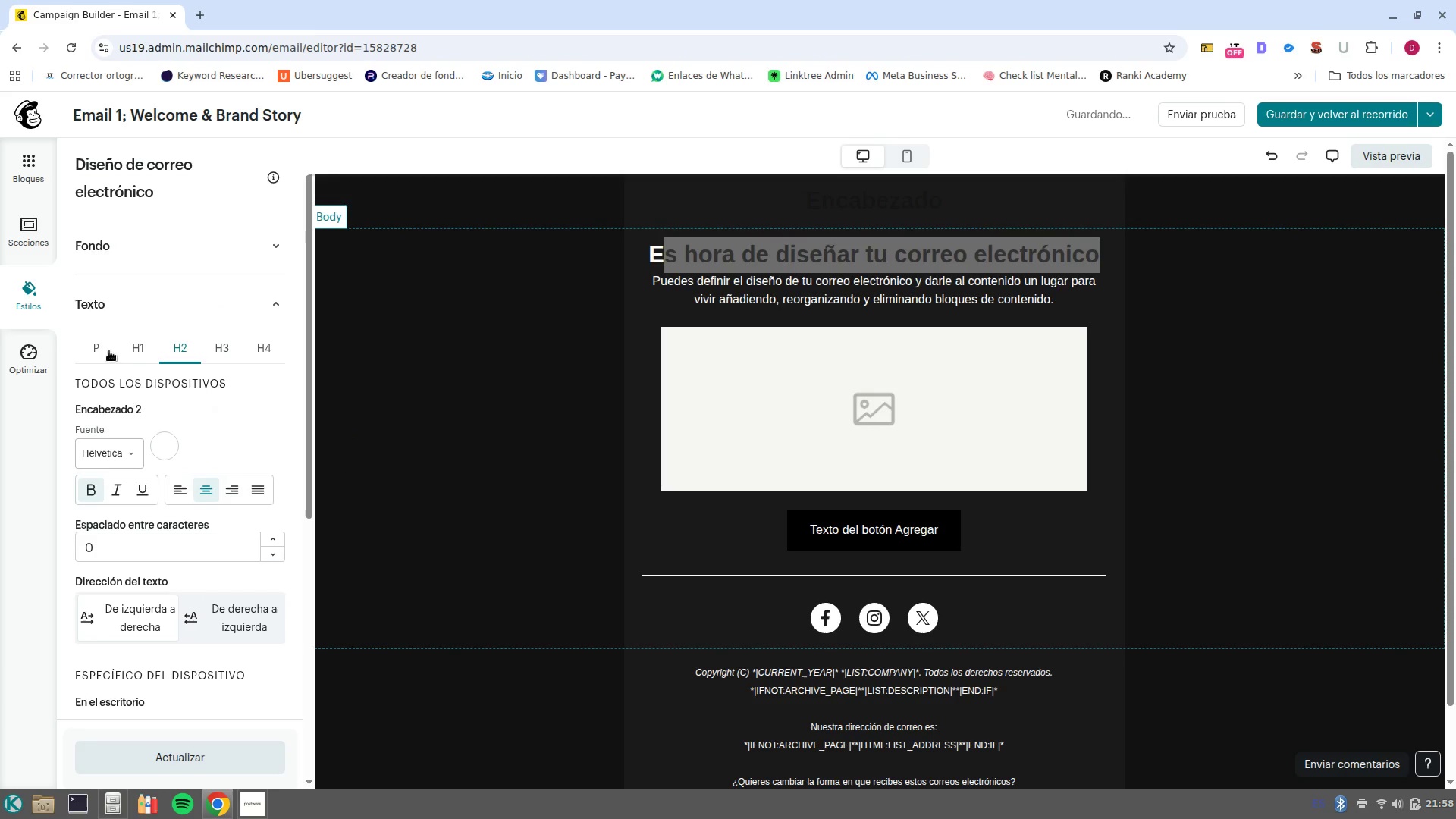 
left_click([127, 357])
 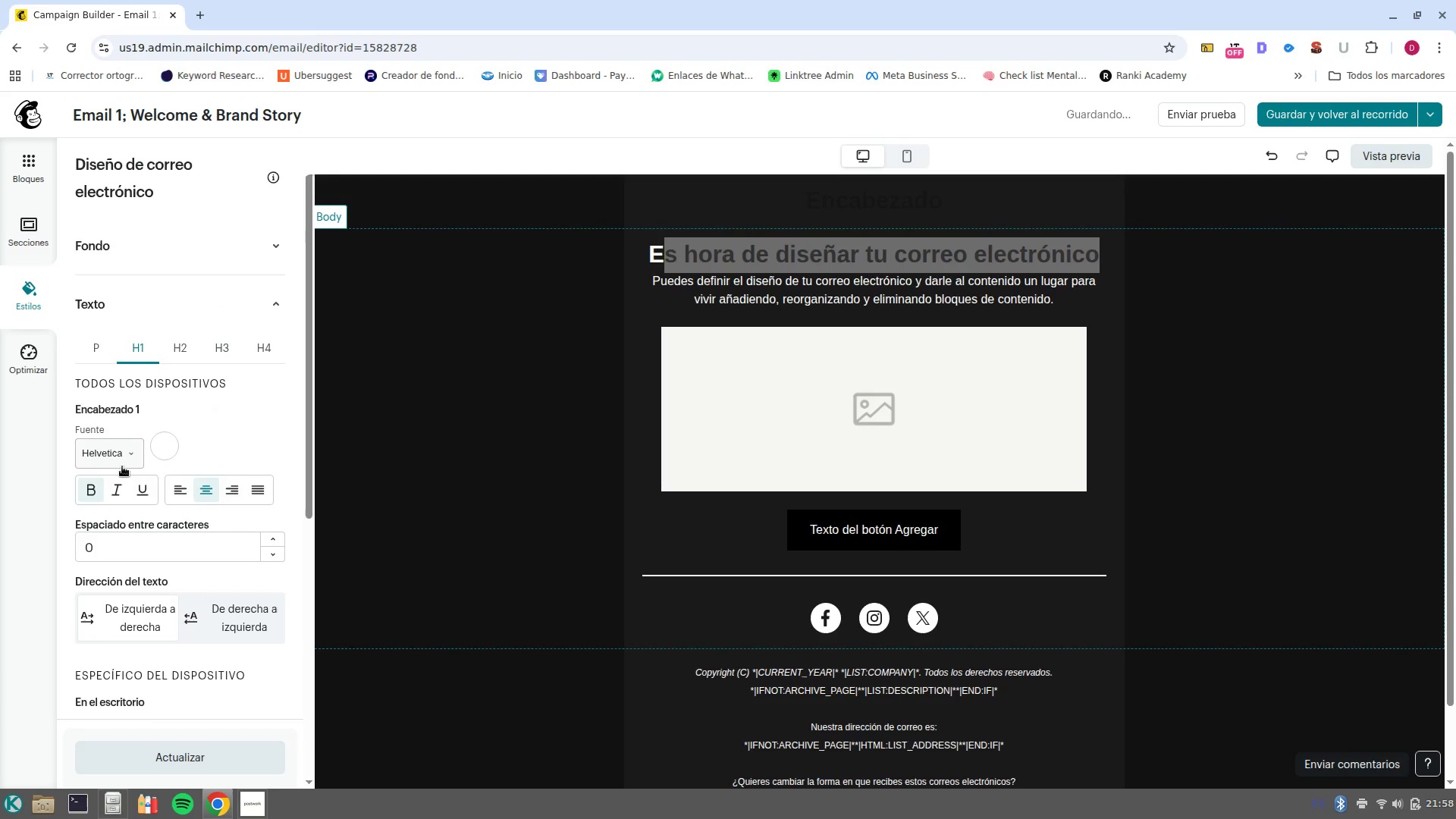 
left_click([130, 457])
 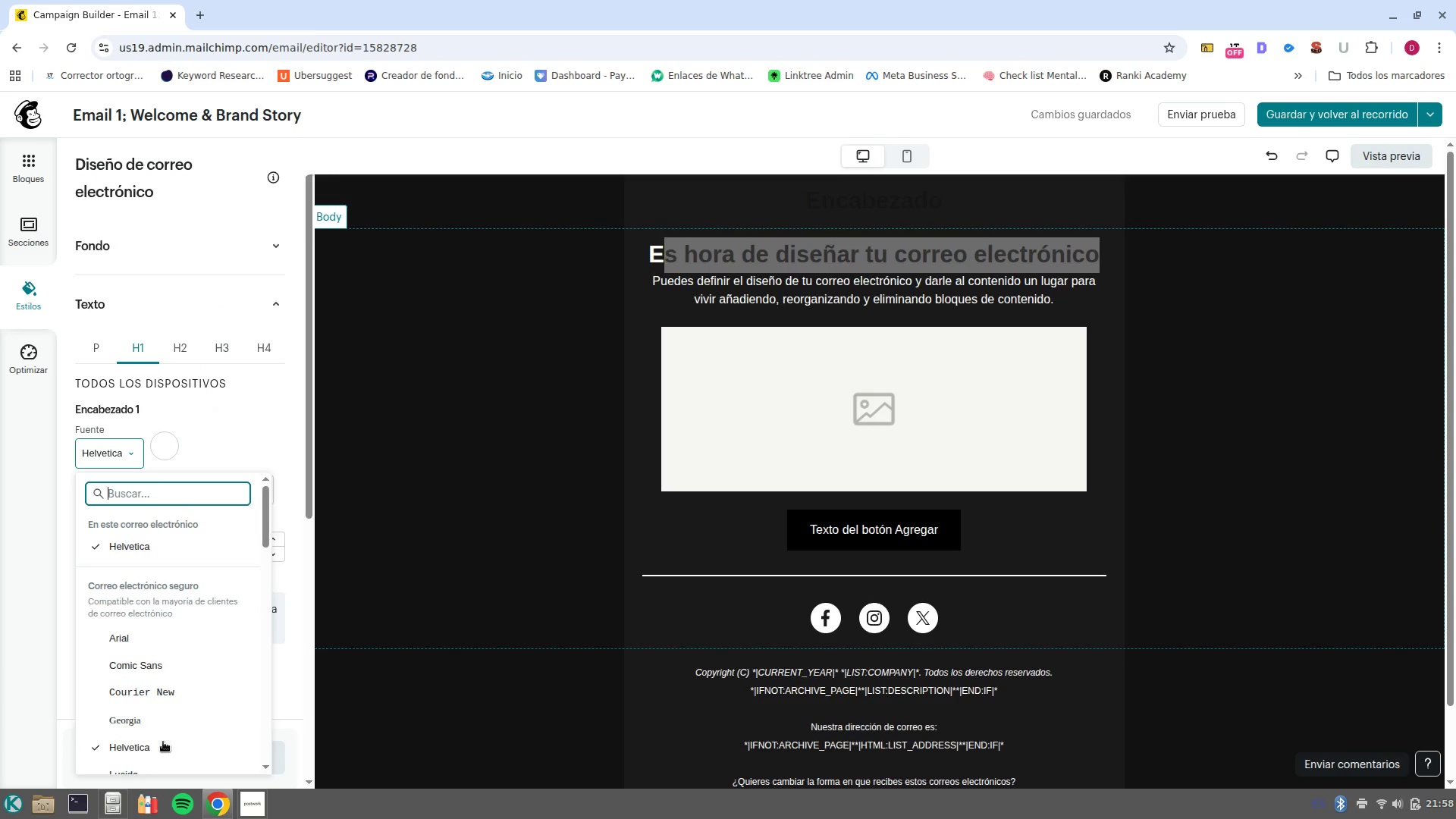 
left_click([159, 723])
 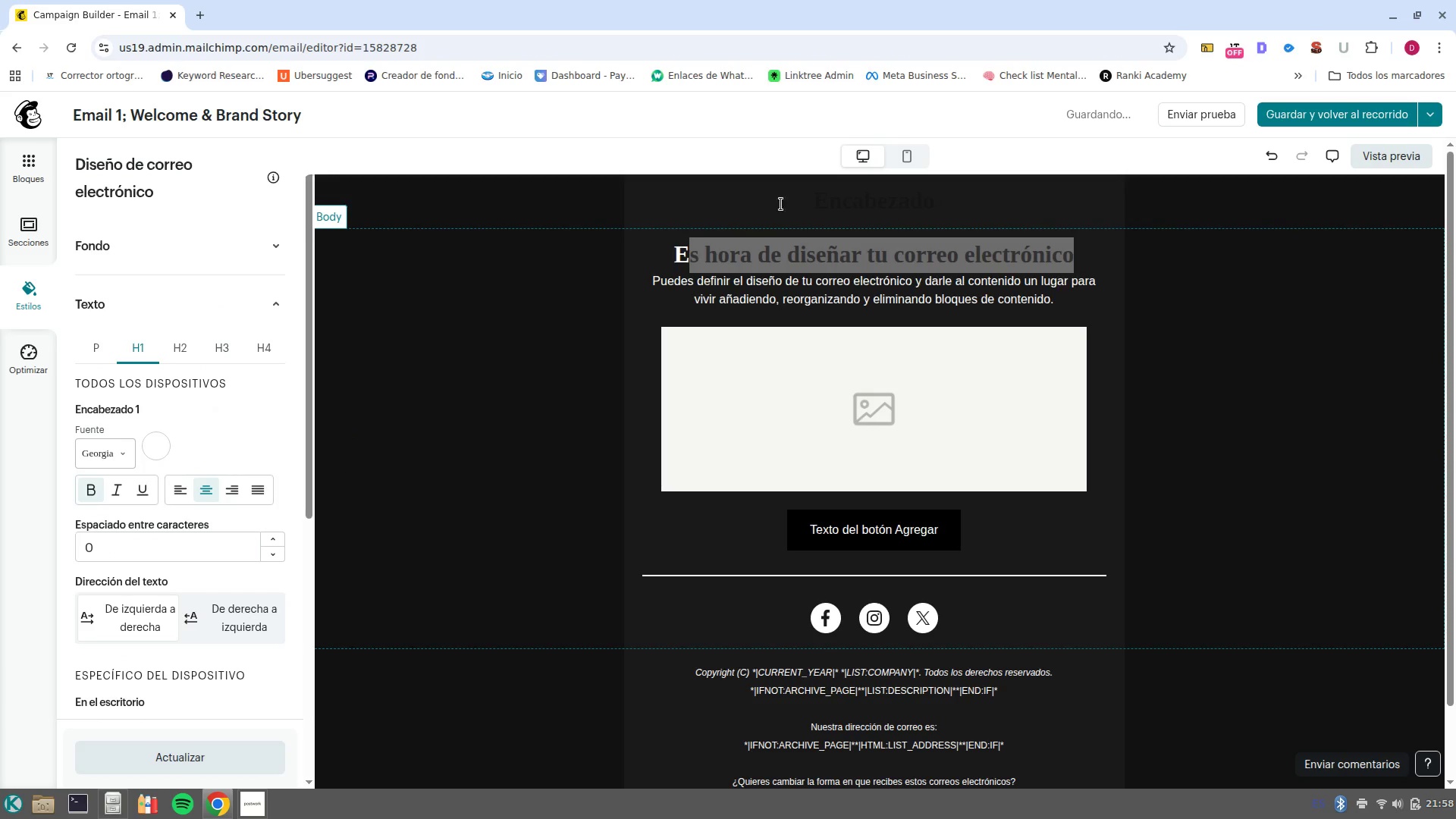 
left_click([988, 253])
 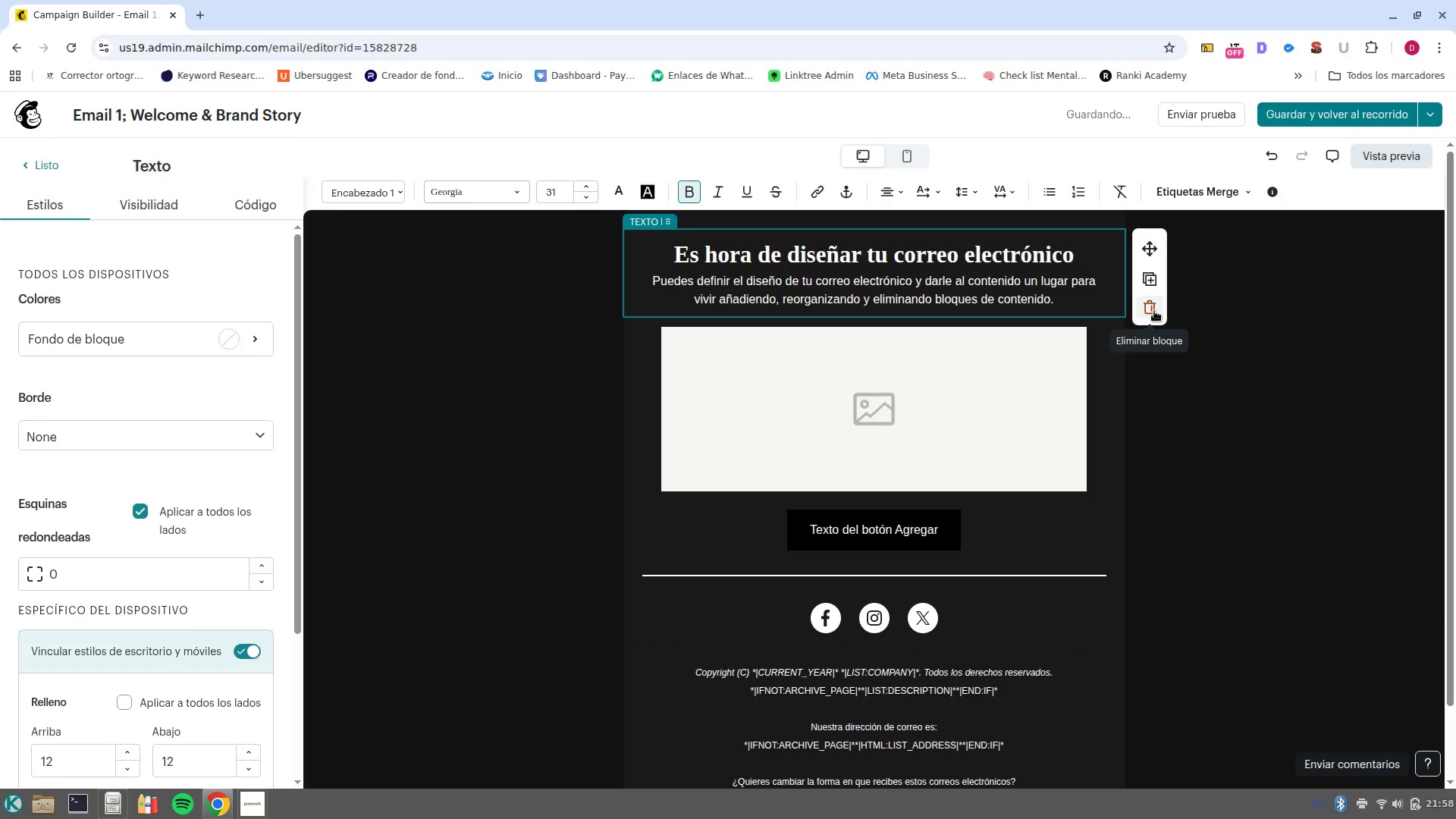 
left_click([1154, 311])
 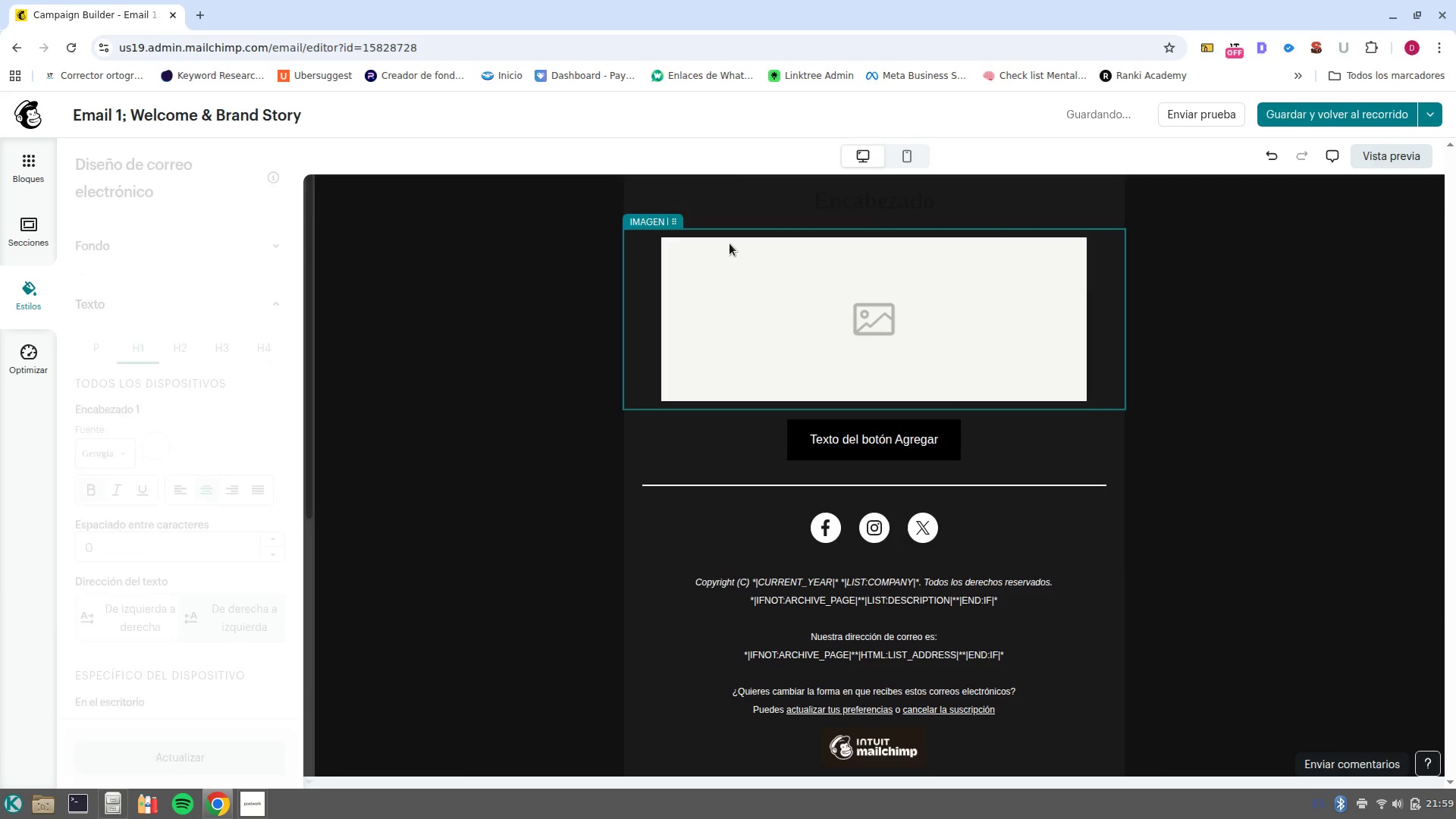 
scroll: coordinate [733, 240], scroll_direction: up, amount: 2.0
 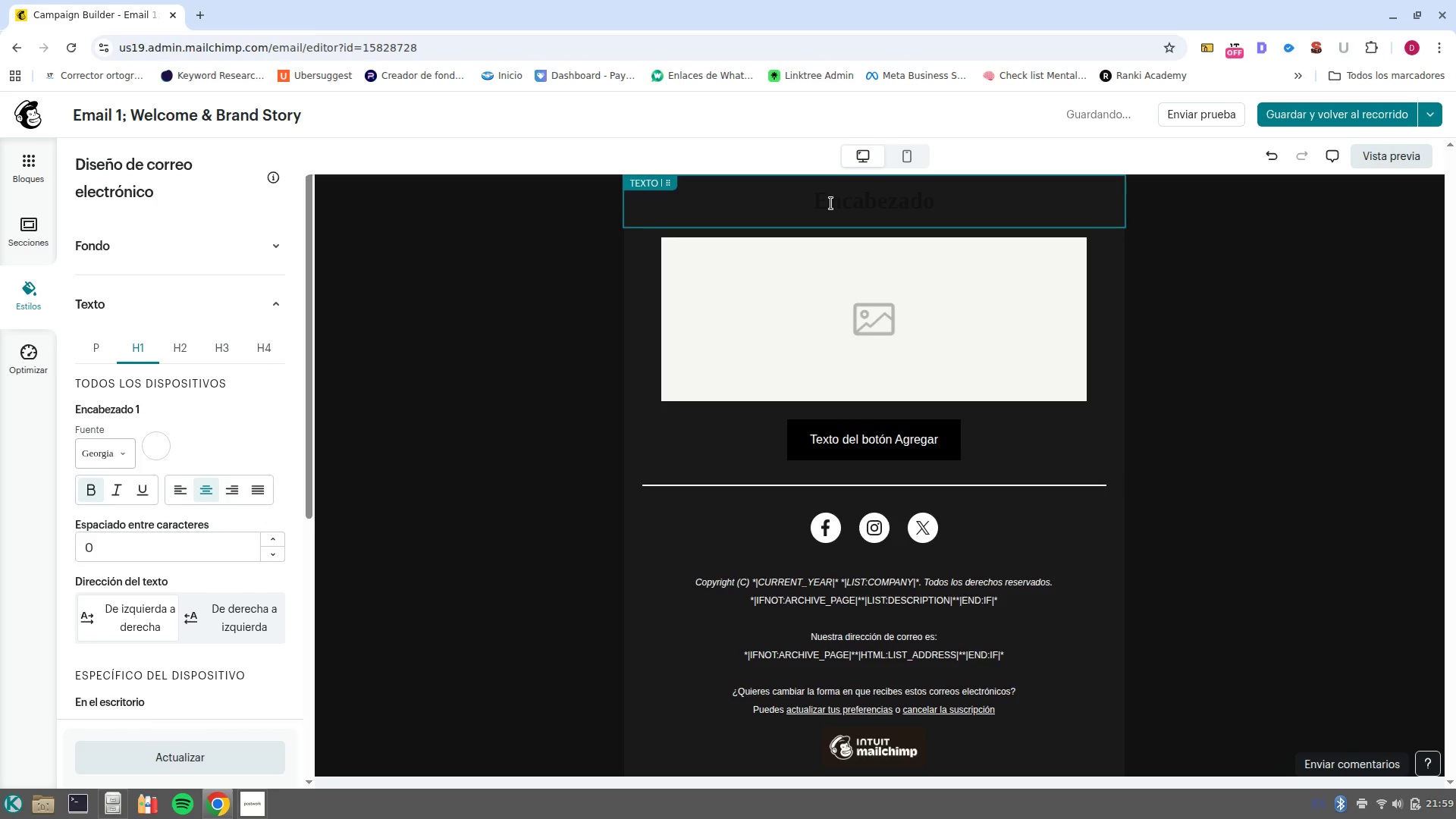 
double_click([831, 203])
 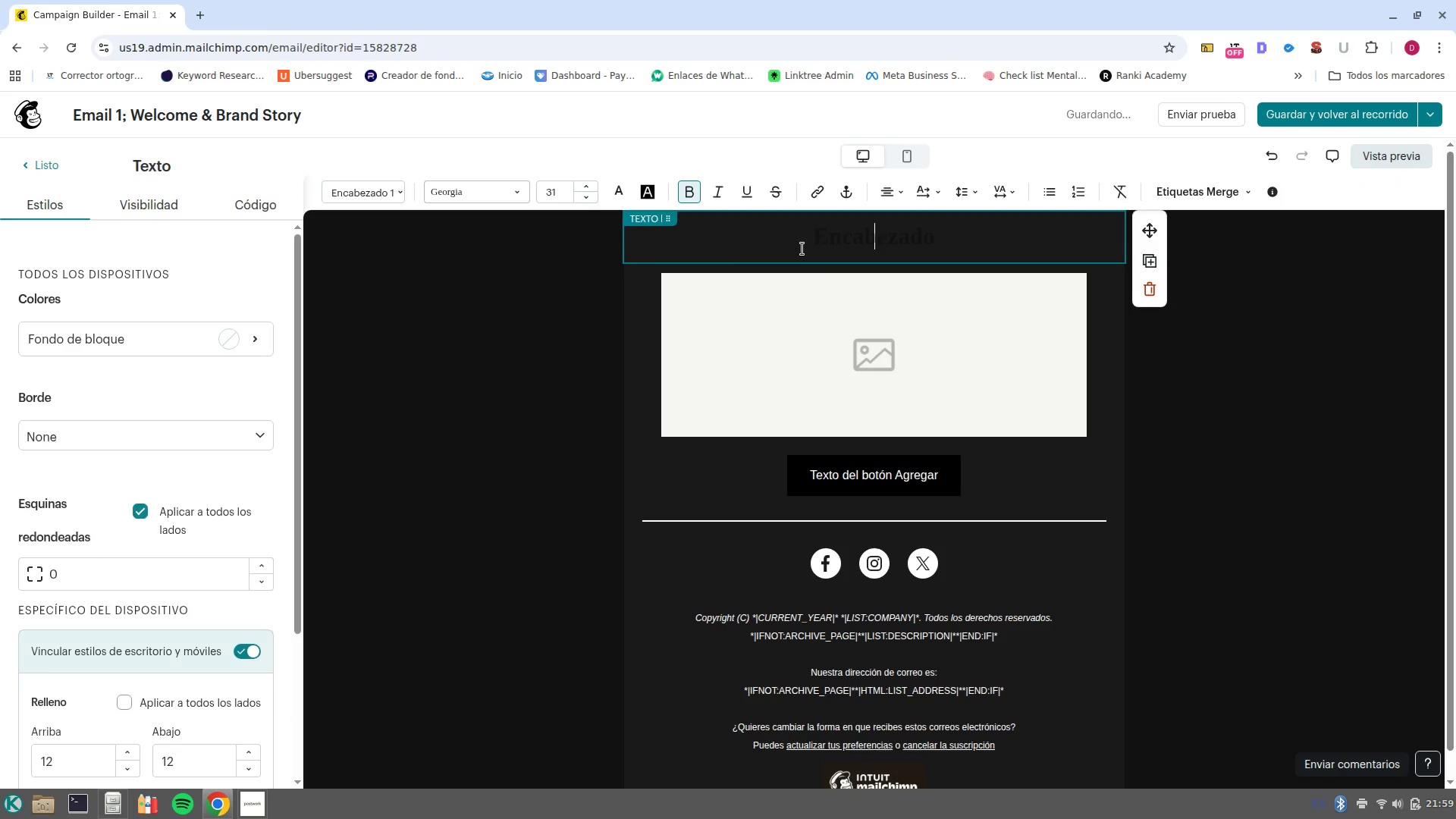 
key(Control+Shift+V)
 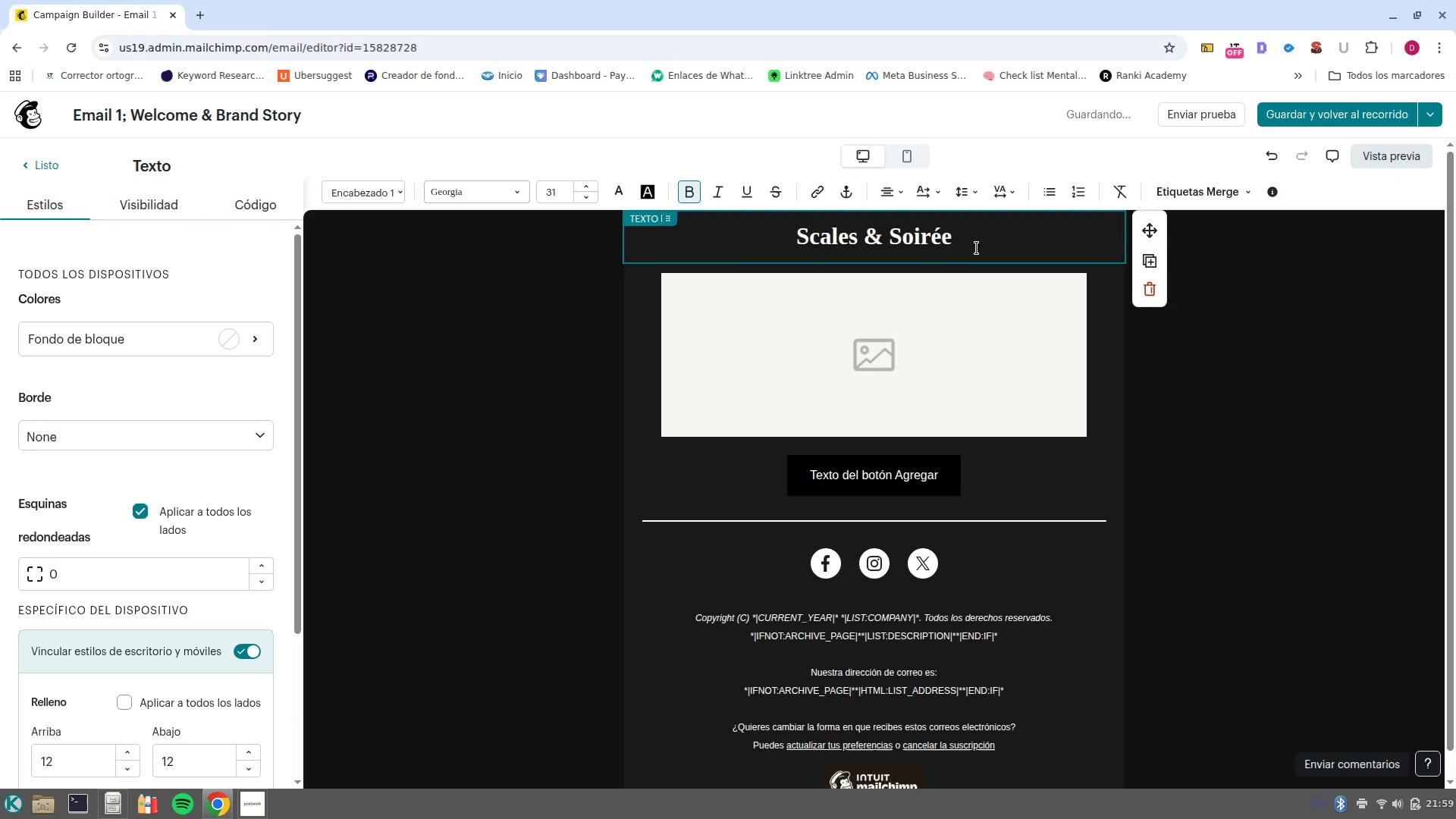 
type( SCALES ^ SOIR'EE)
 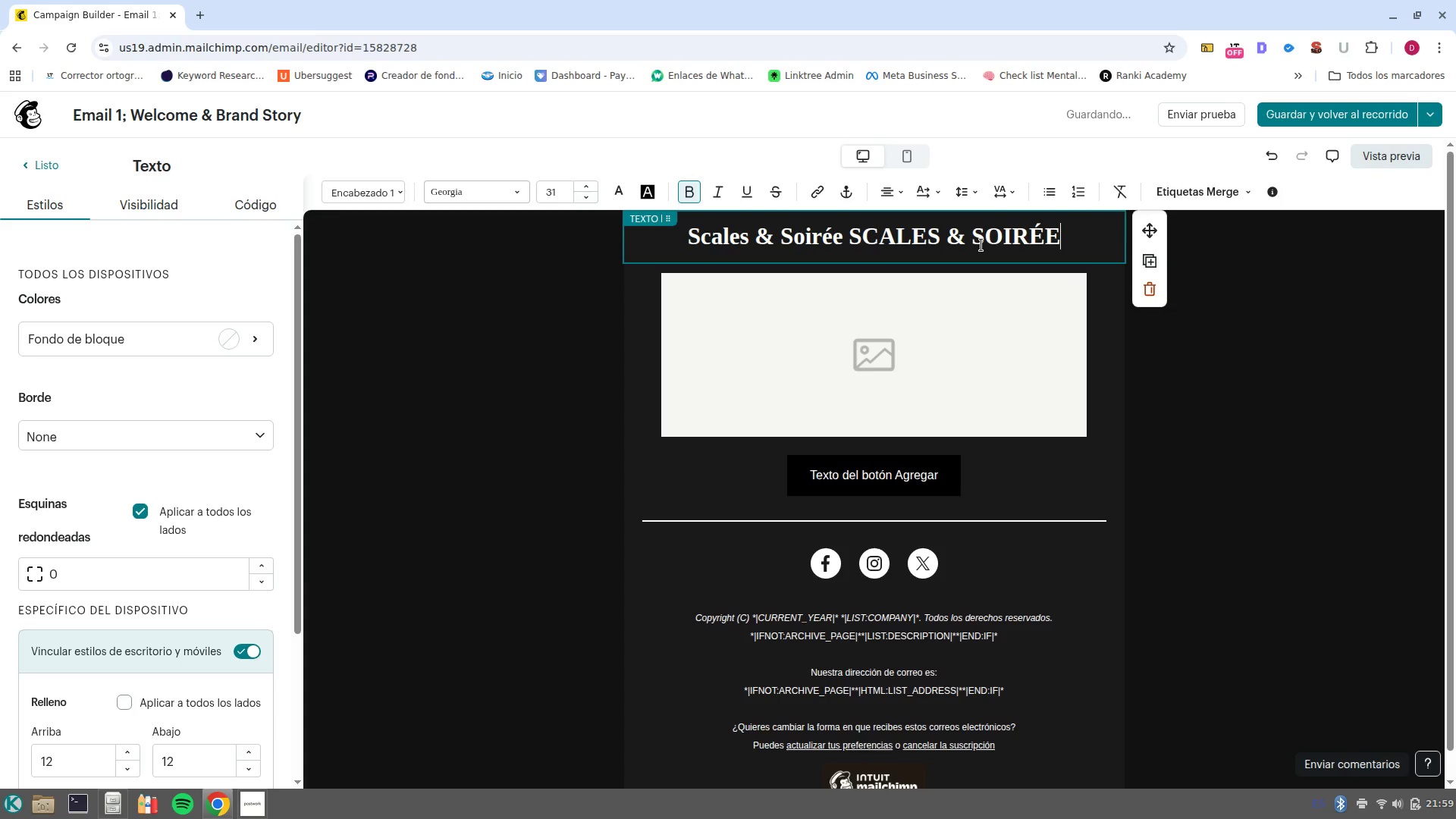 
left_click_drag(start_coordinate=[848, 243], to_coordinate=[619, 213])
 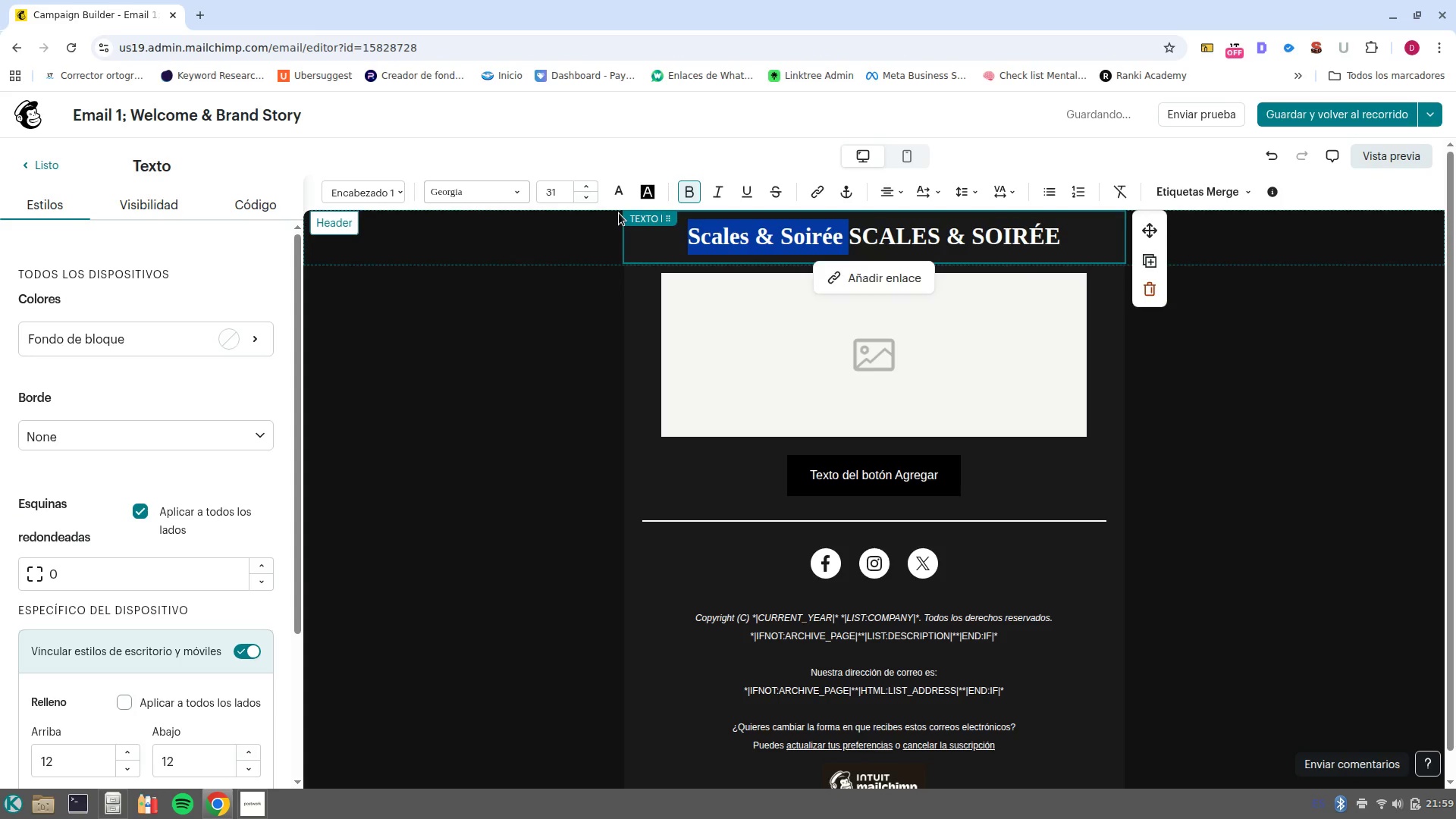 
key(Backspace)
 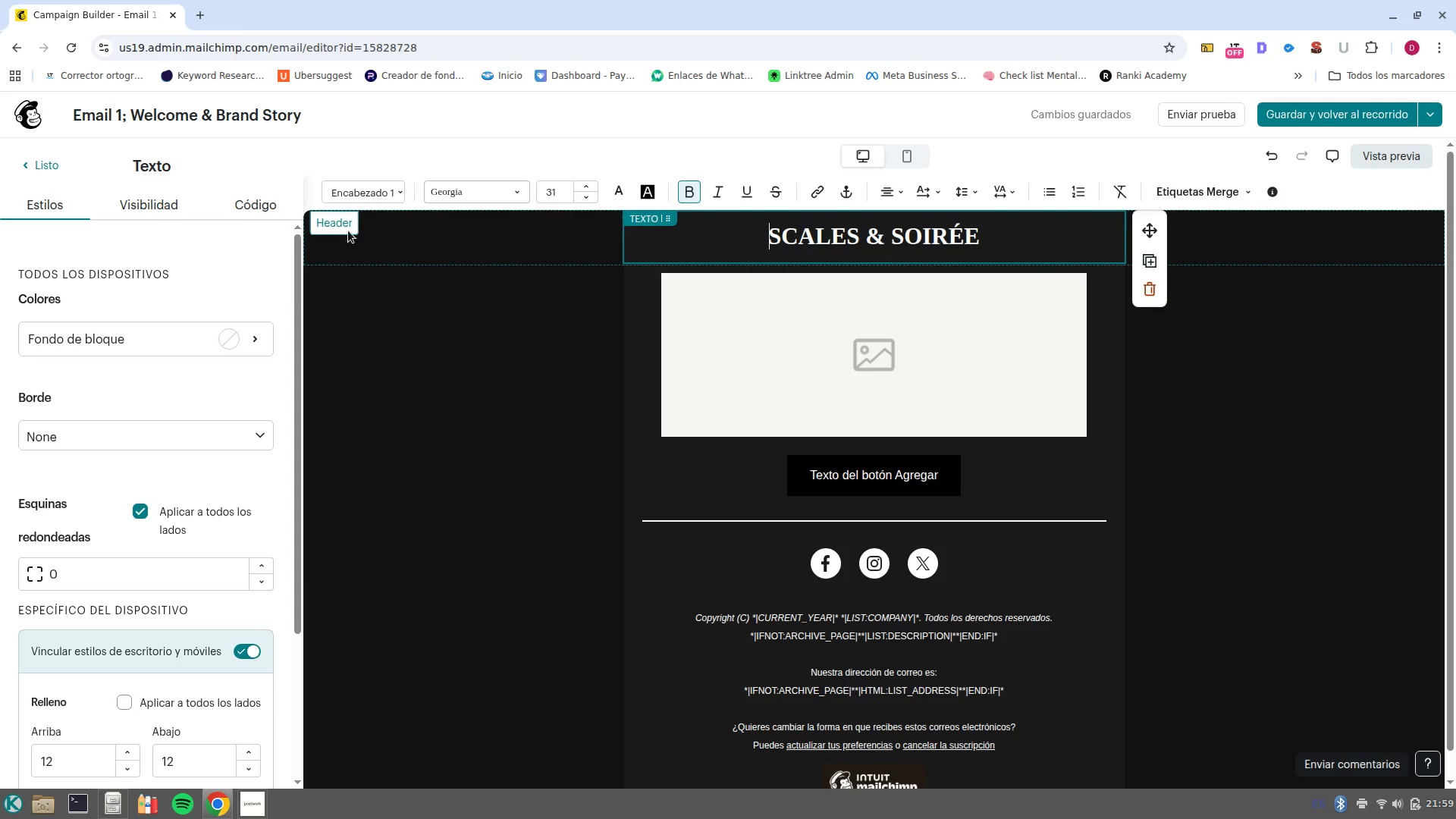 
wait(5.45)
 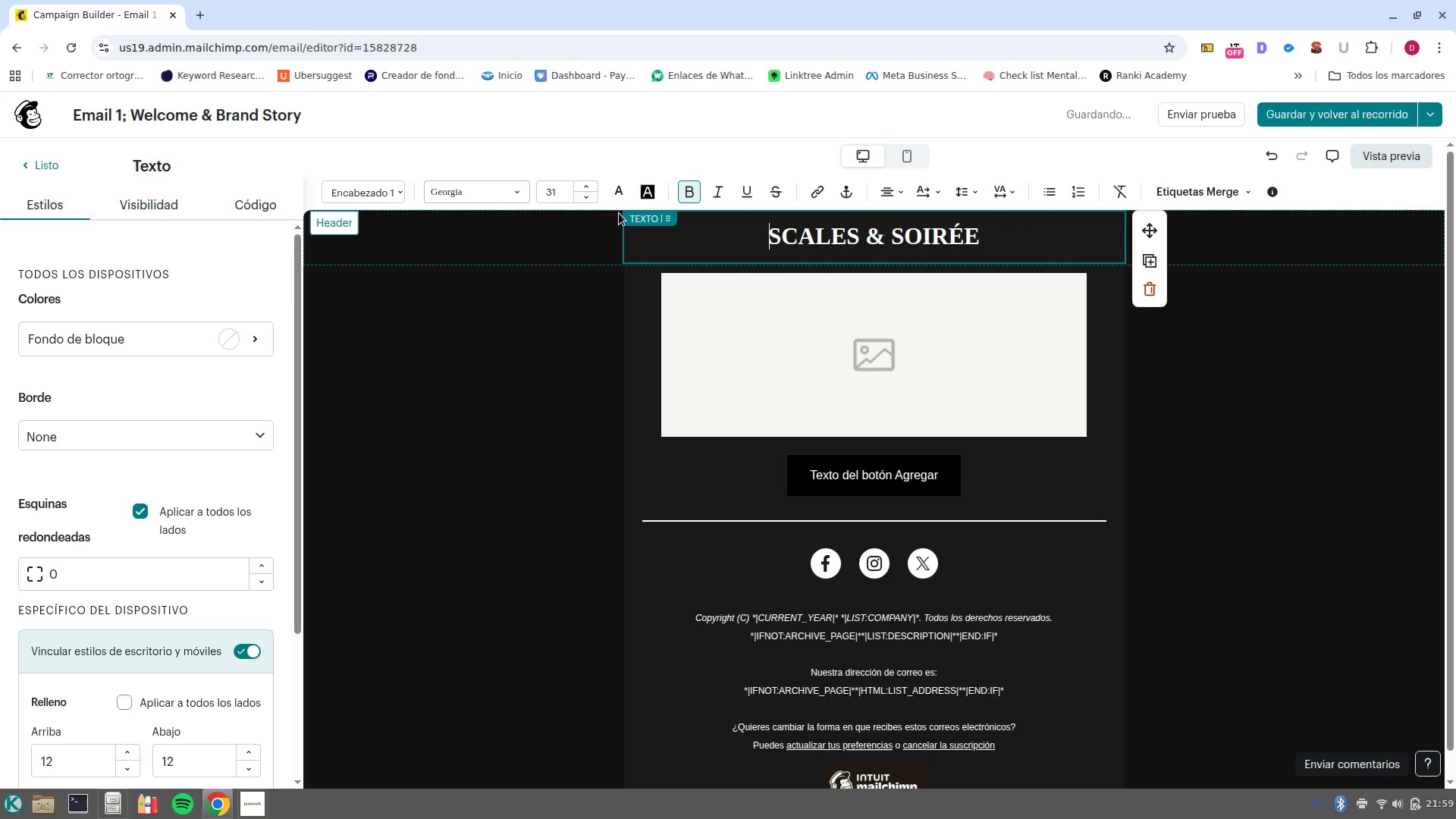 
left_click([38, 172])
 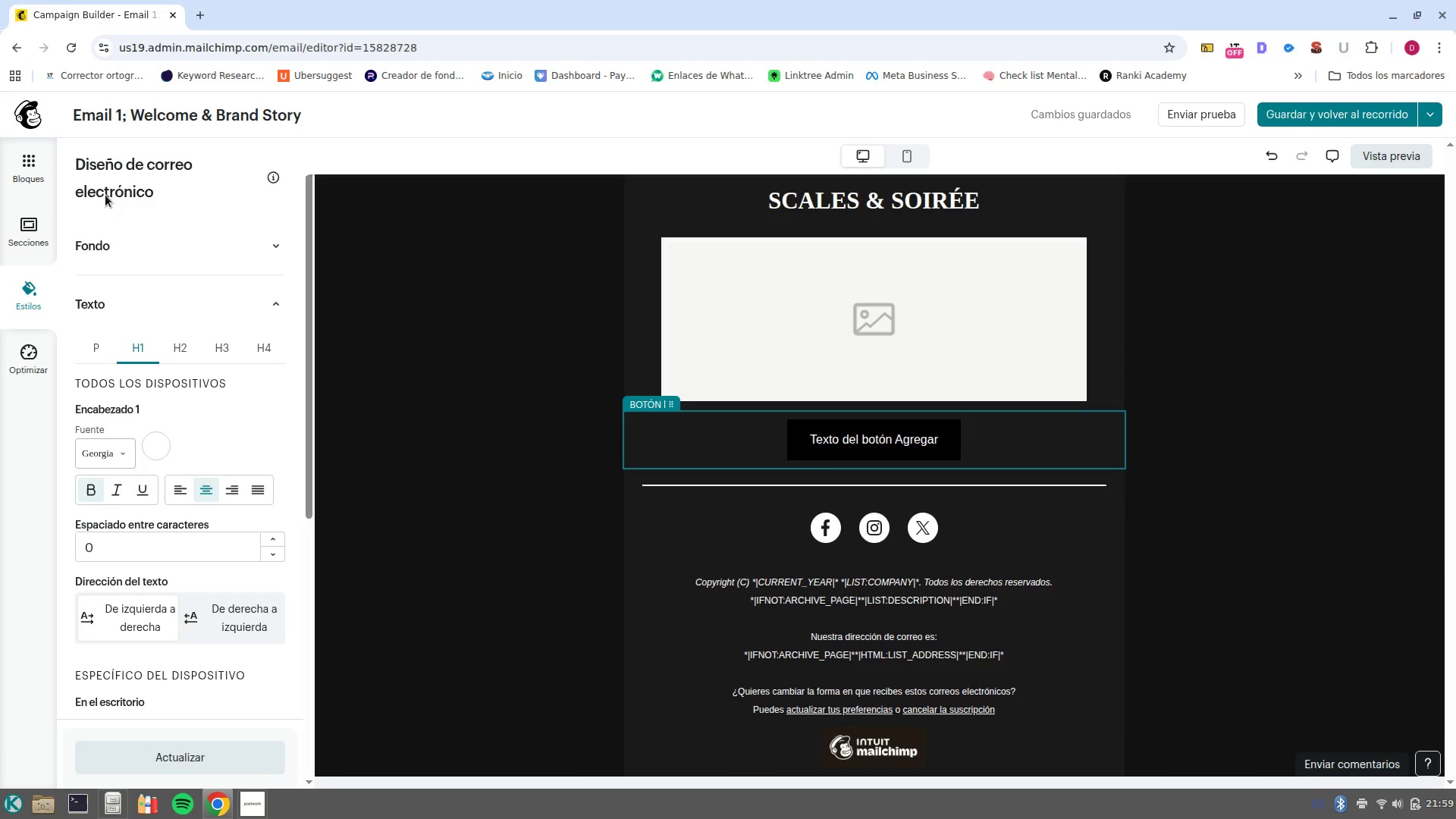 
wait(7.37)
 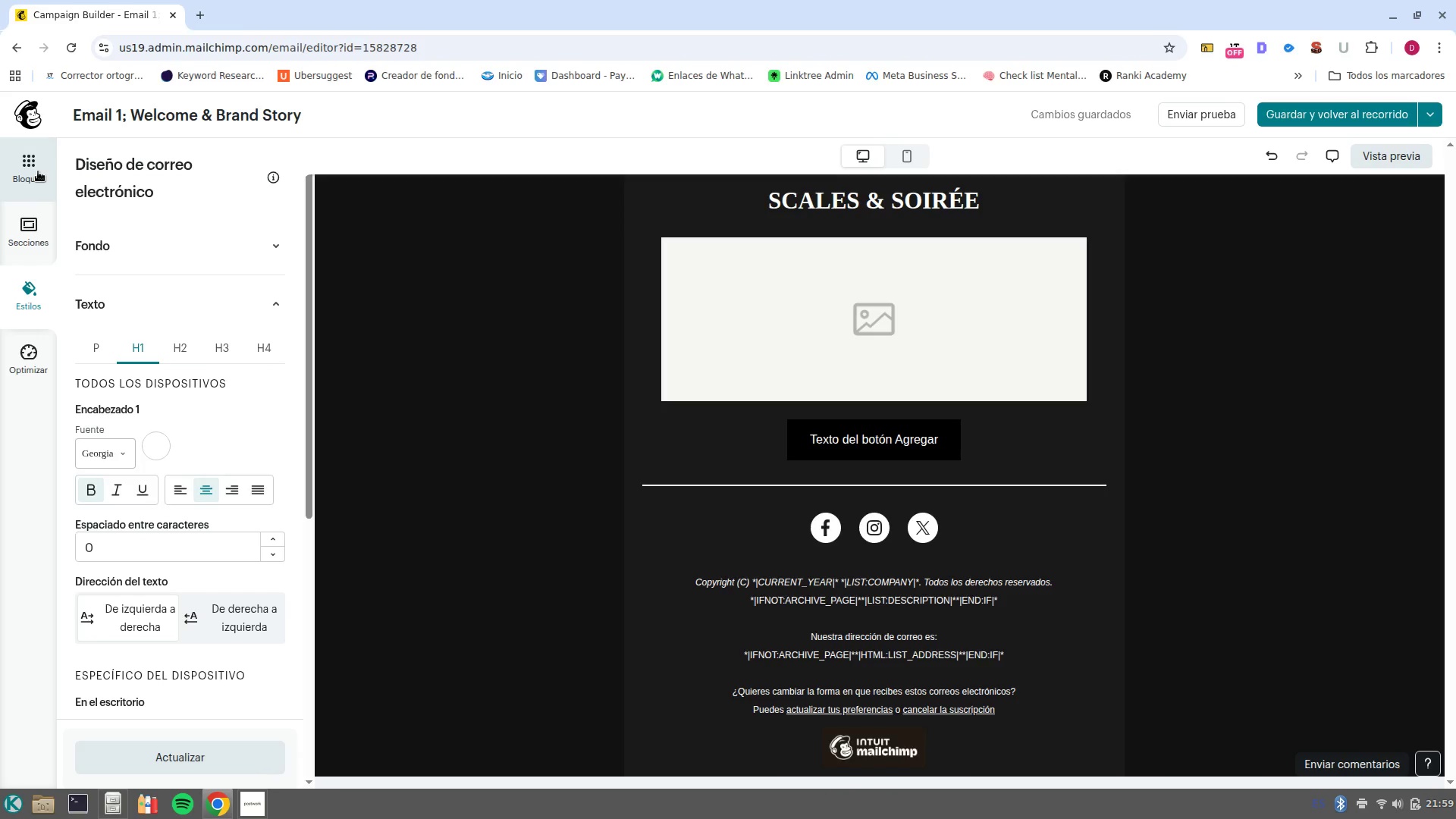 
left_click([882, 428])
 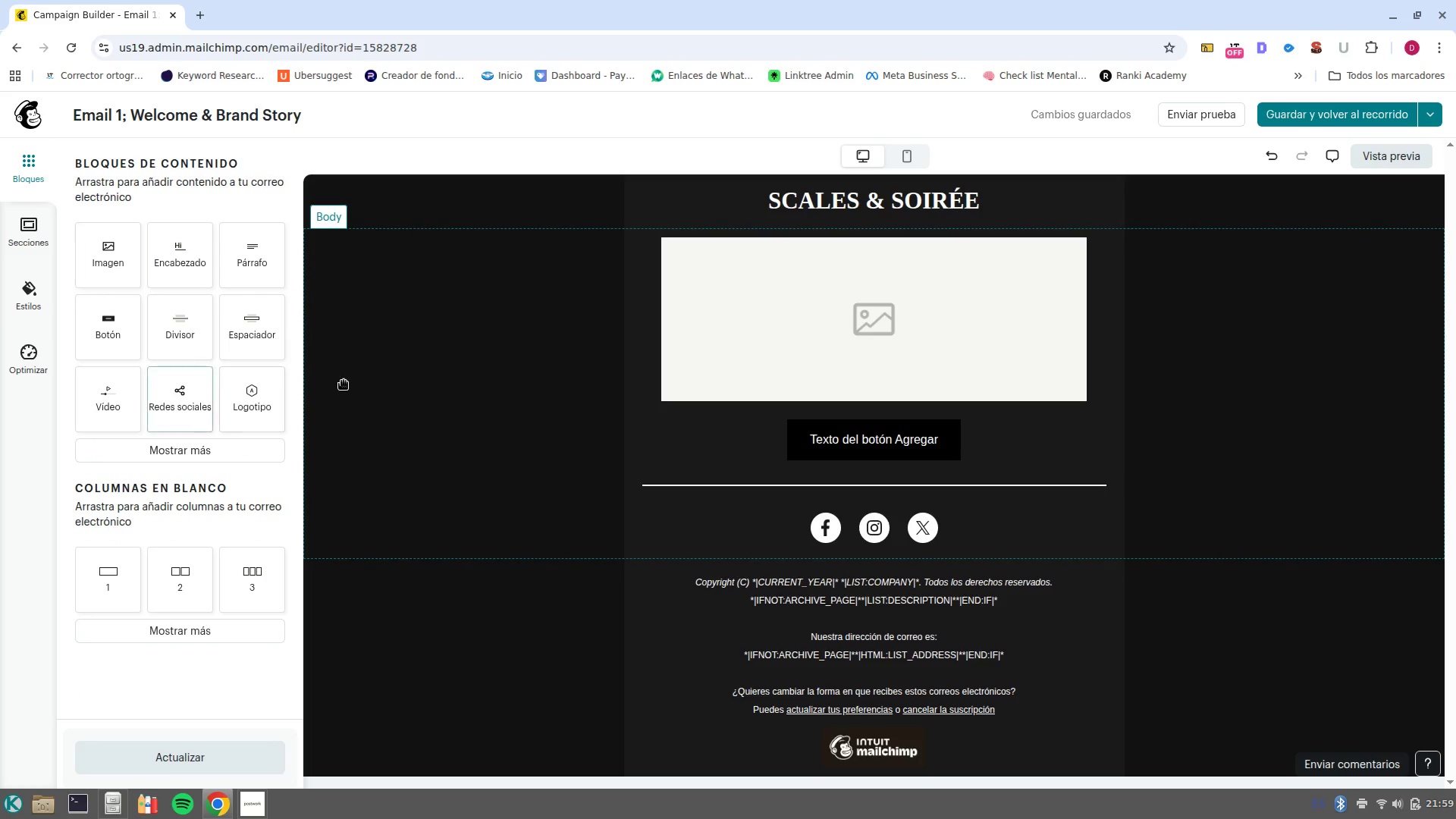 
left_click([922, 449])
 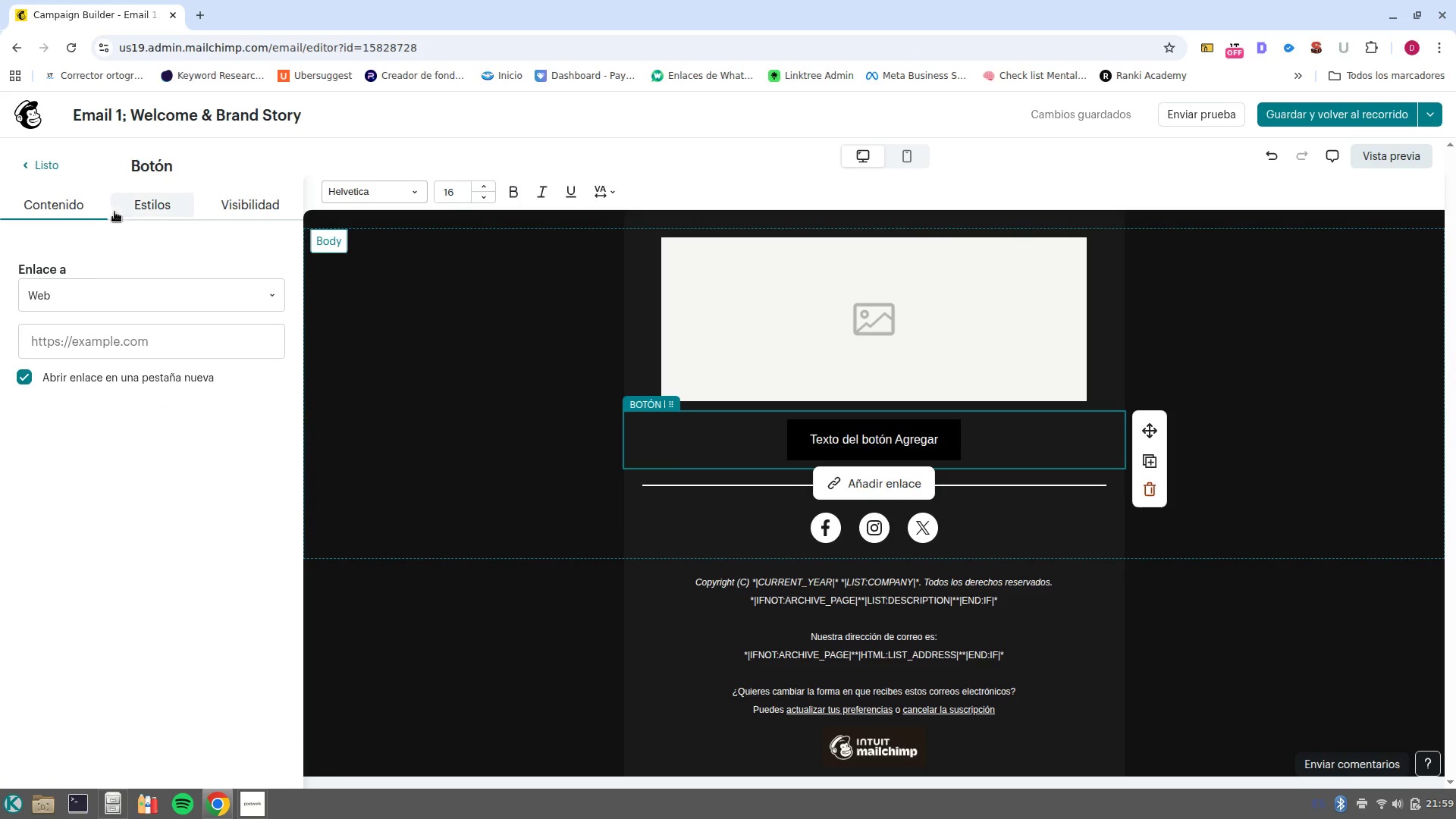 
left_click([149, 222])
 